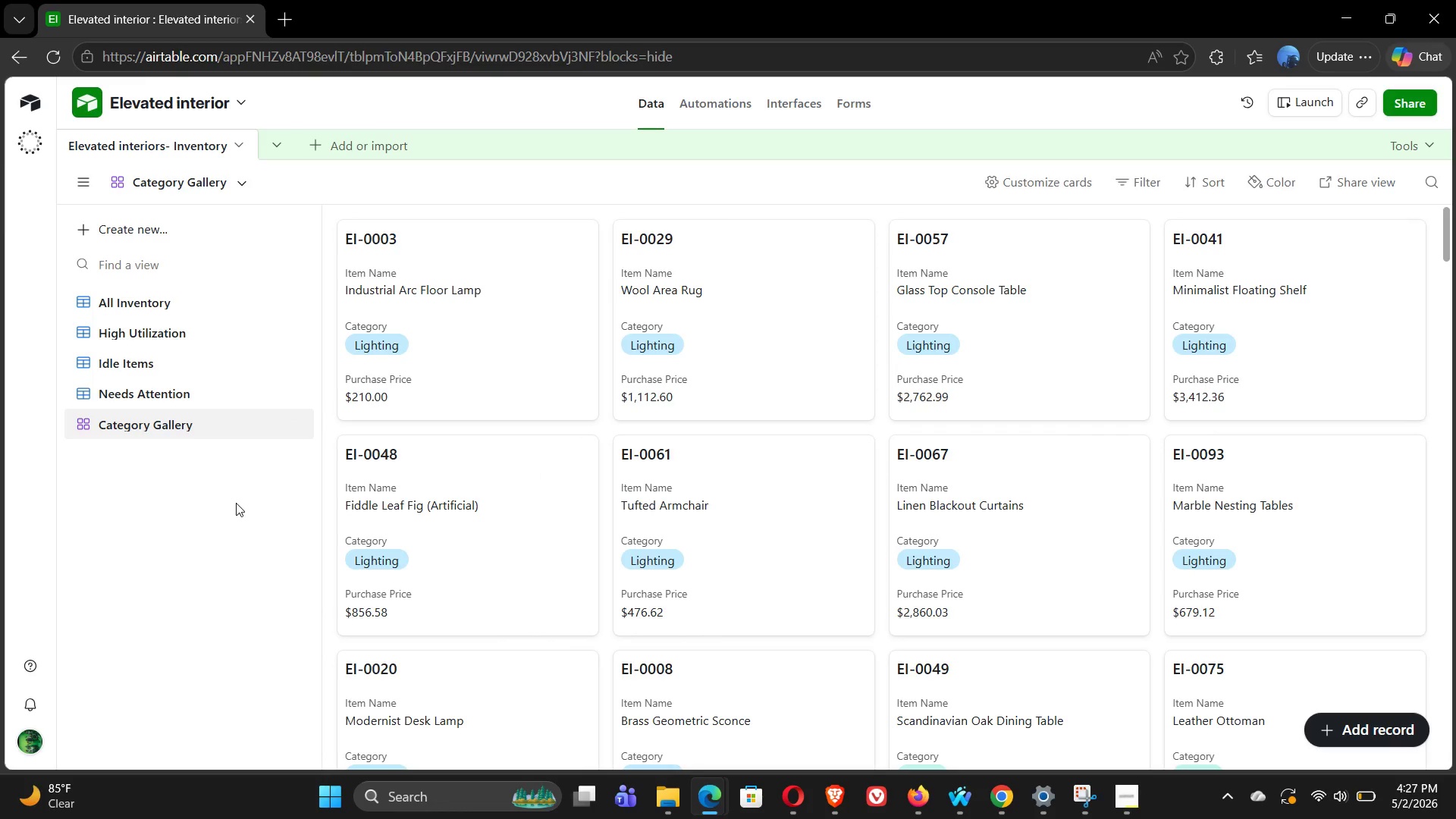 
left_click([469, 309])
 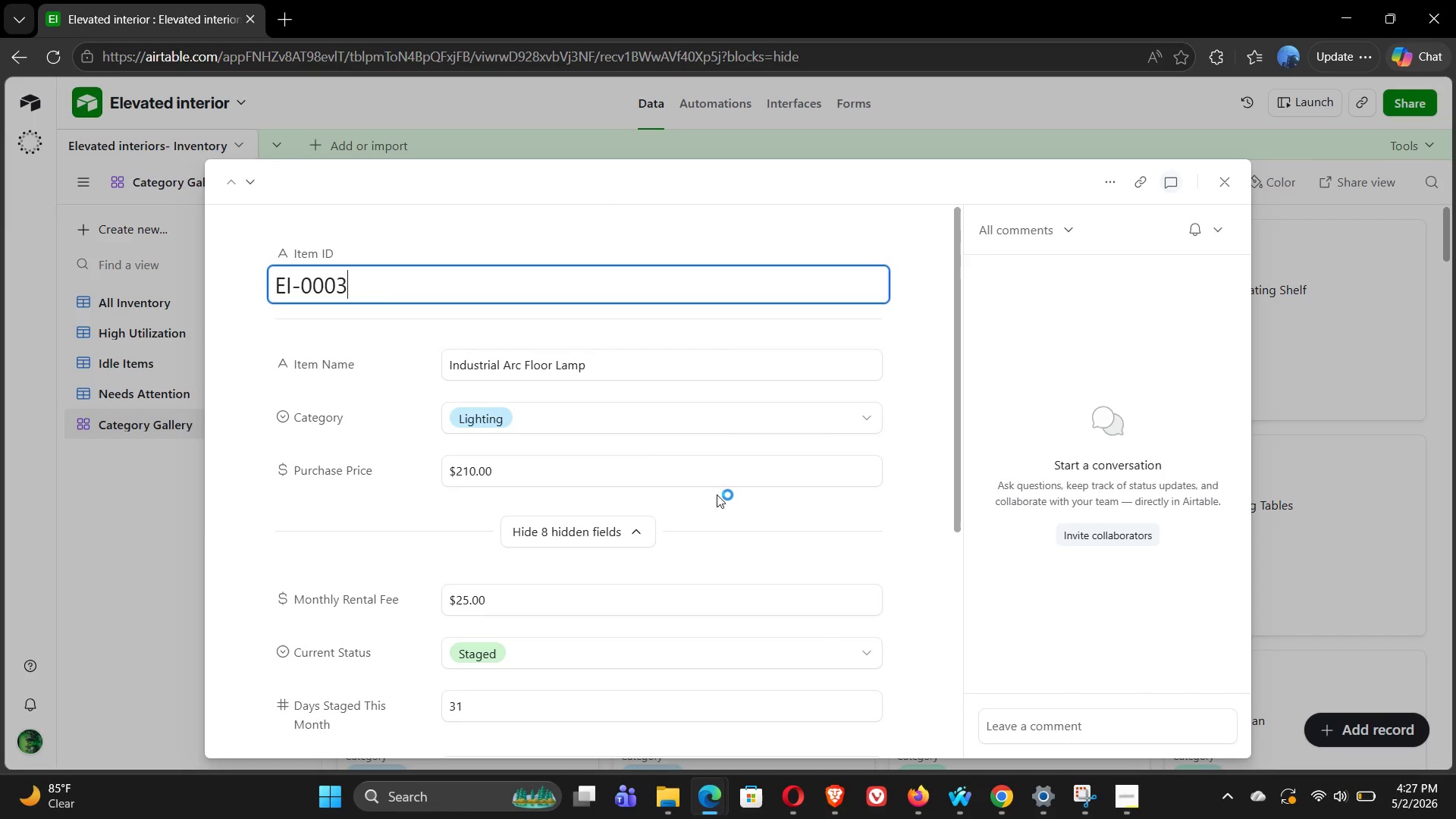 
wait(6.73)
 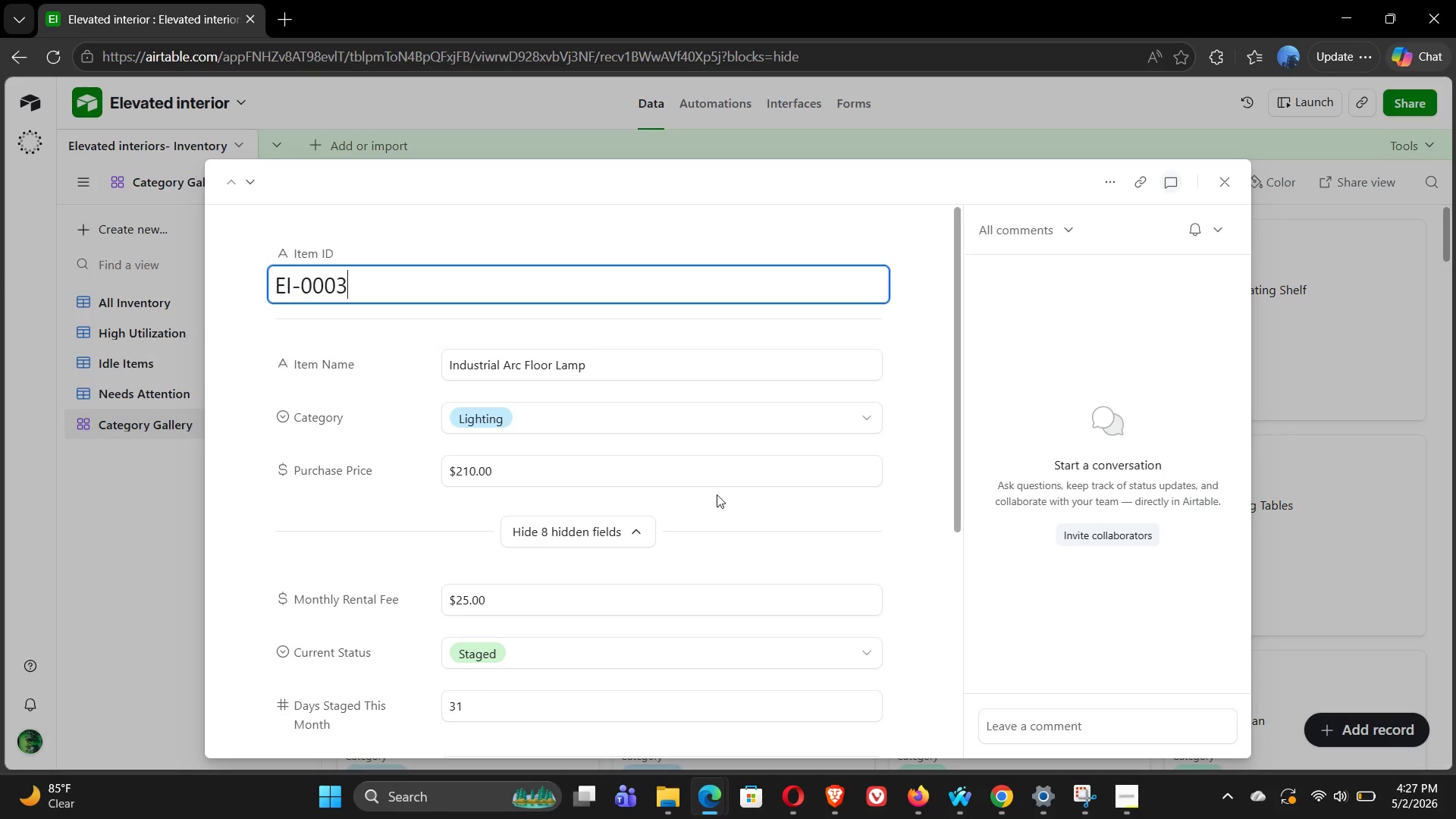 
left_click([1228, 179])
 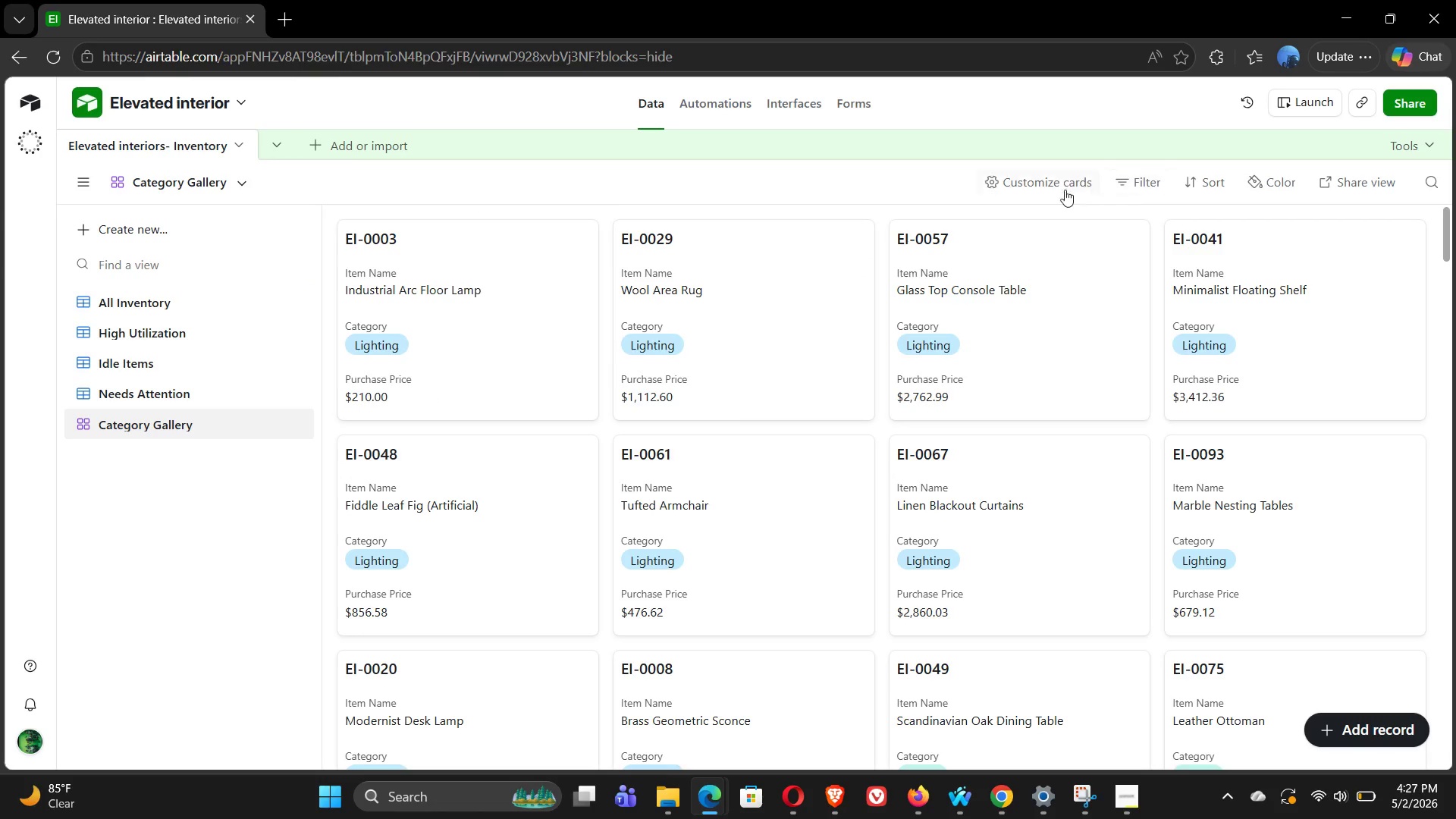 
left_click([1053, 190])
 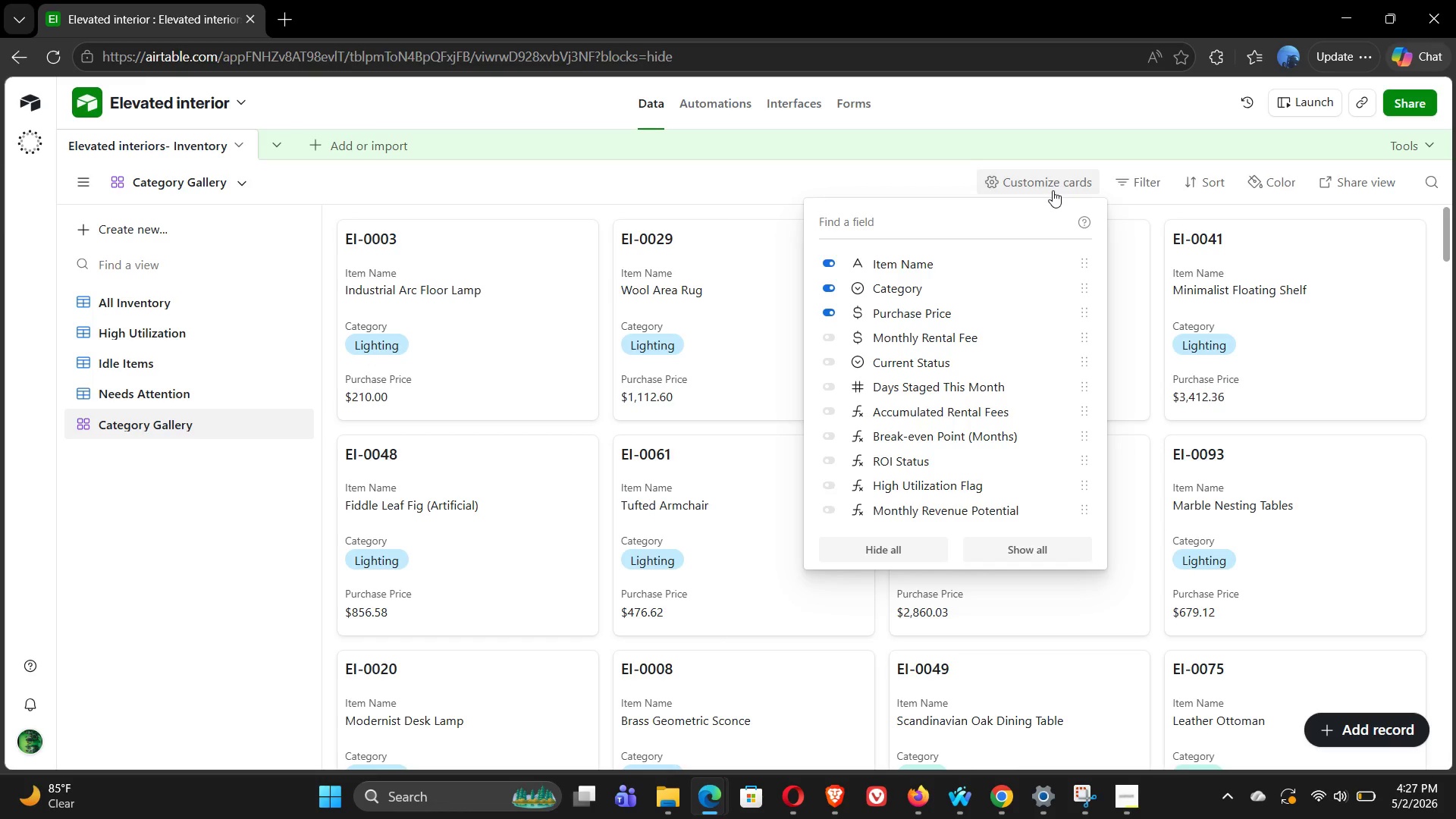 
wait(13.45)
 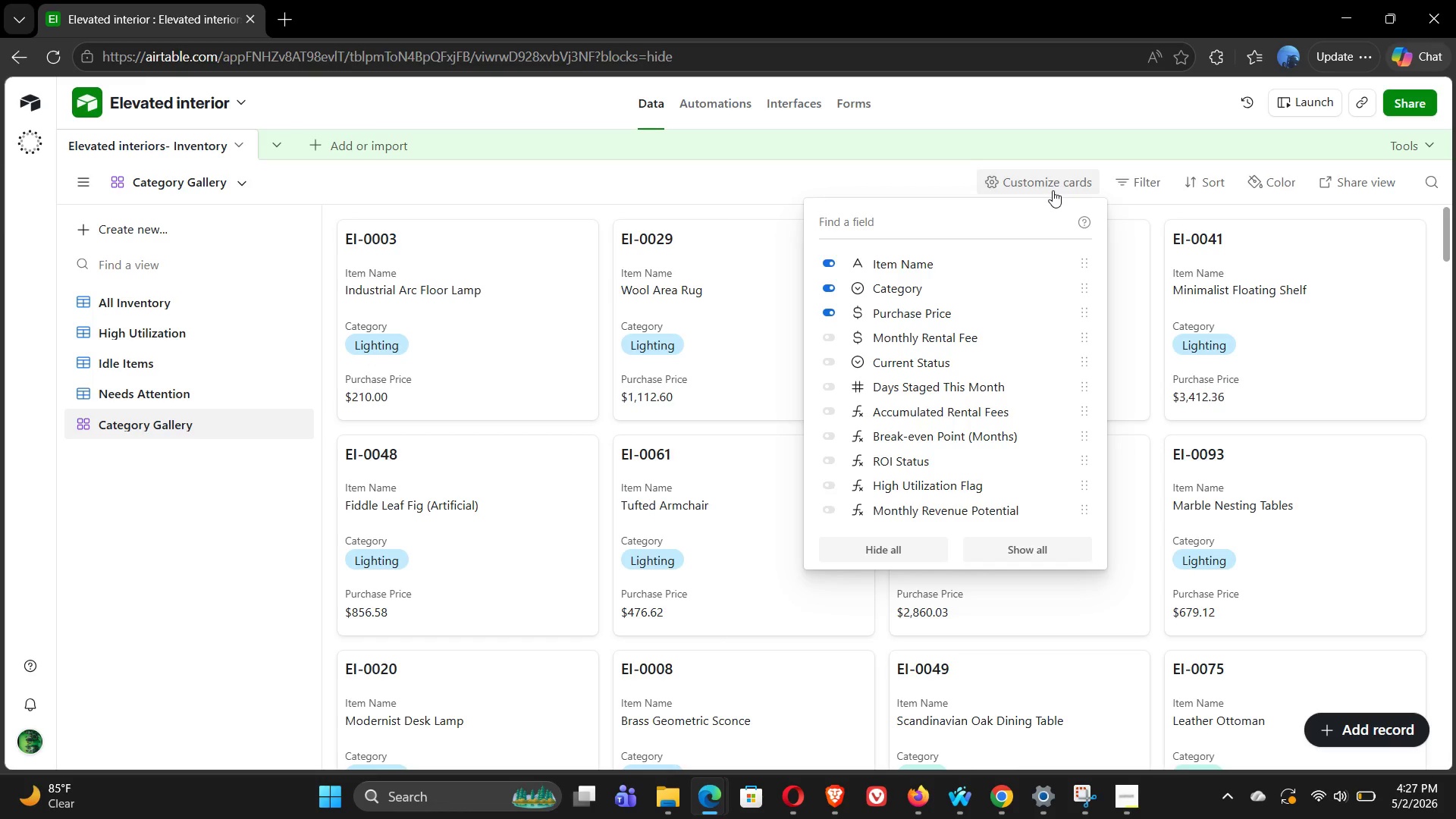 
left_click([692, 190])
 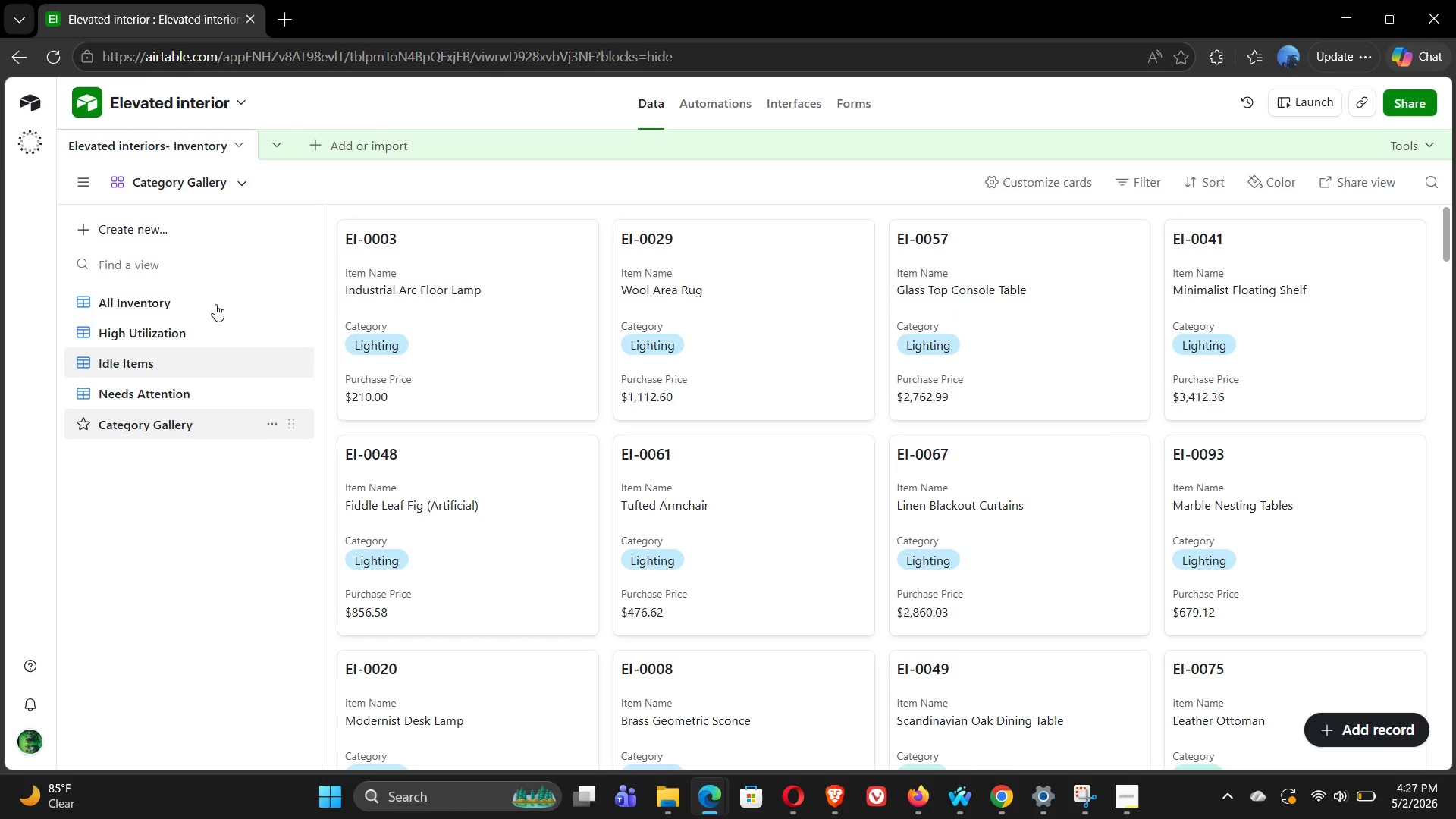 
left_click([235, 187])
 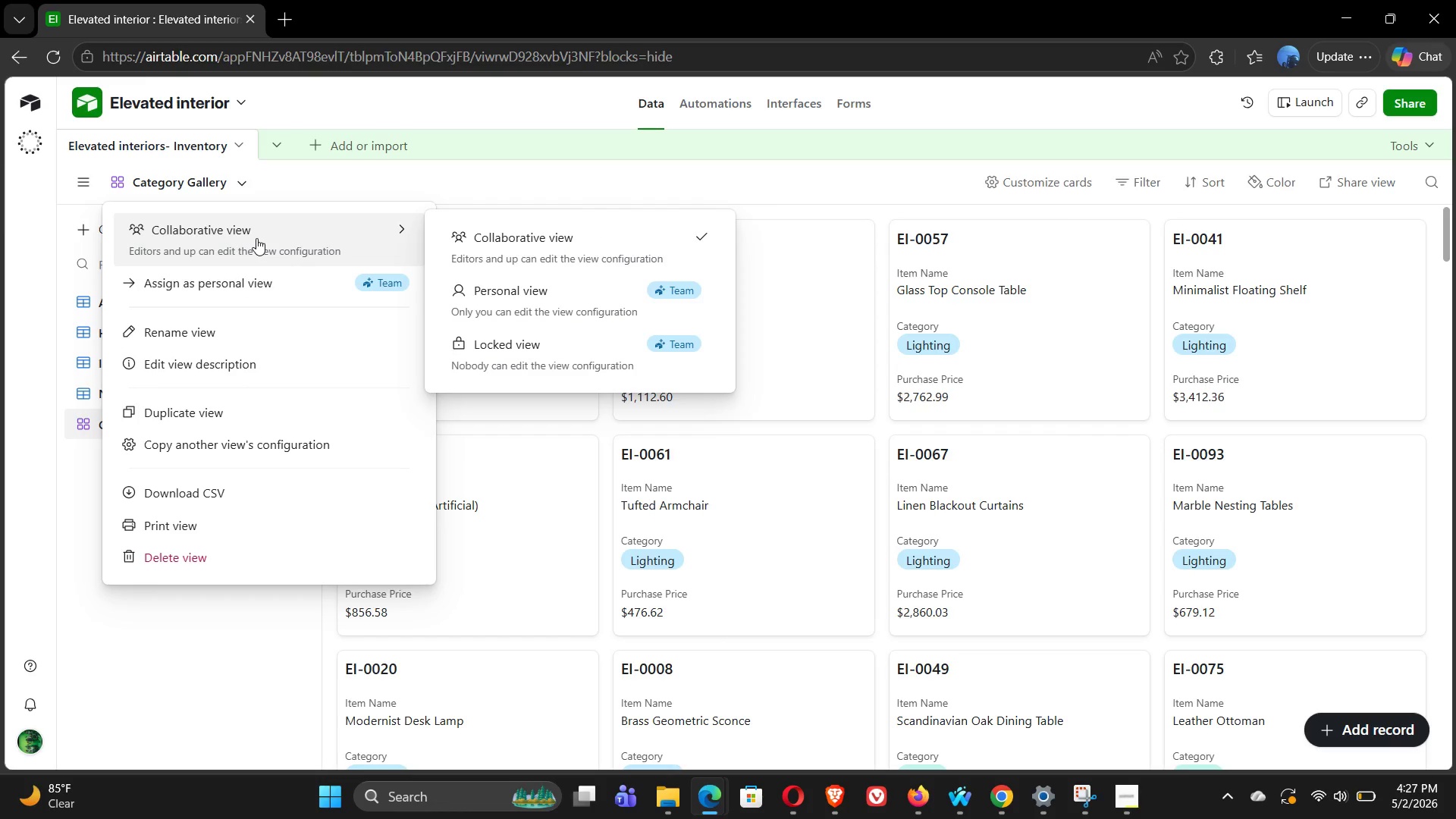 
wait(11.83)
 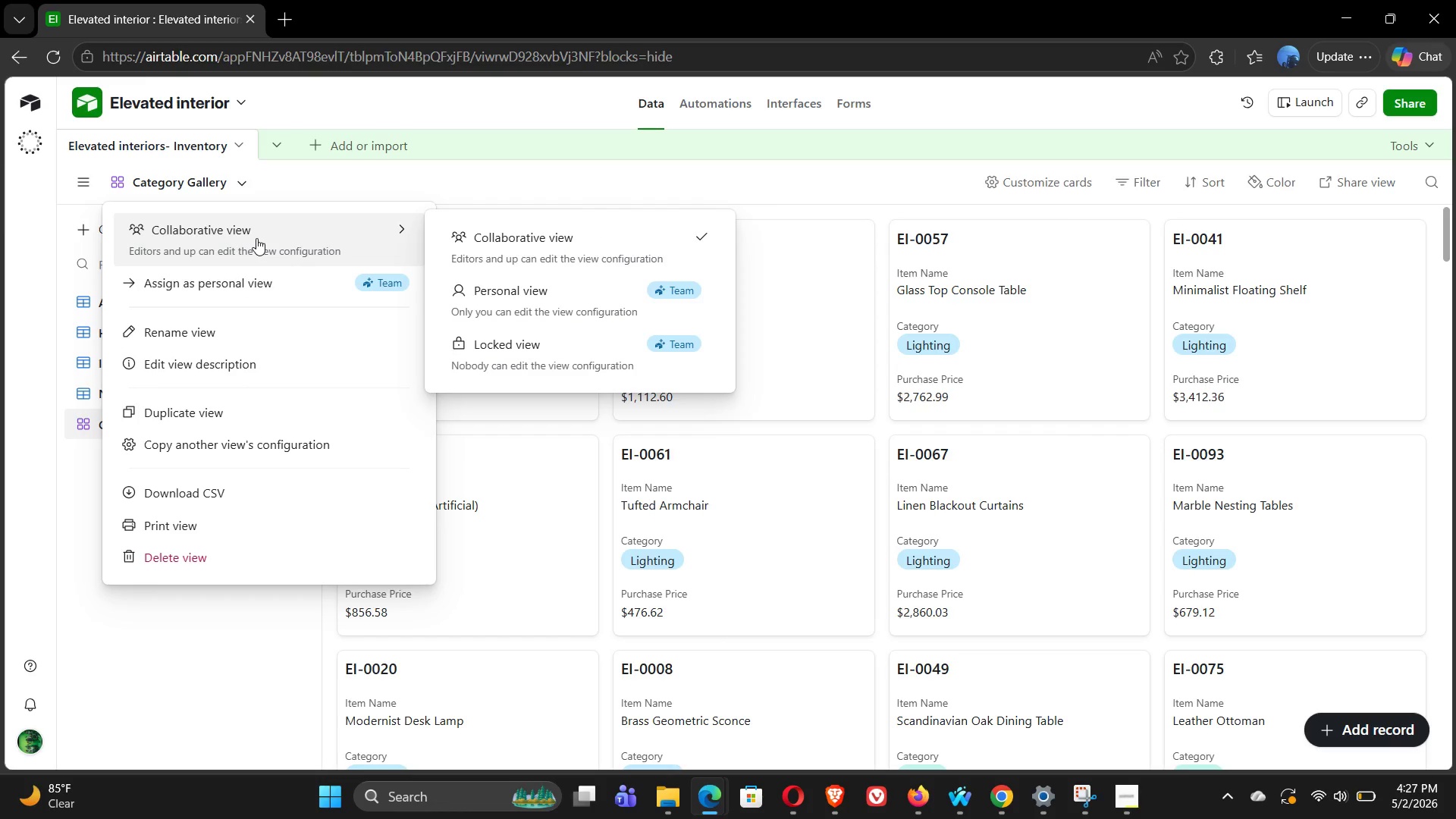 
left_click([186, 442])
 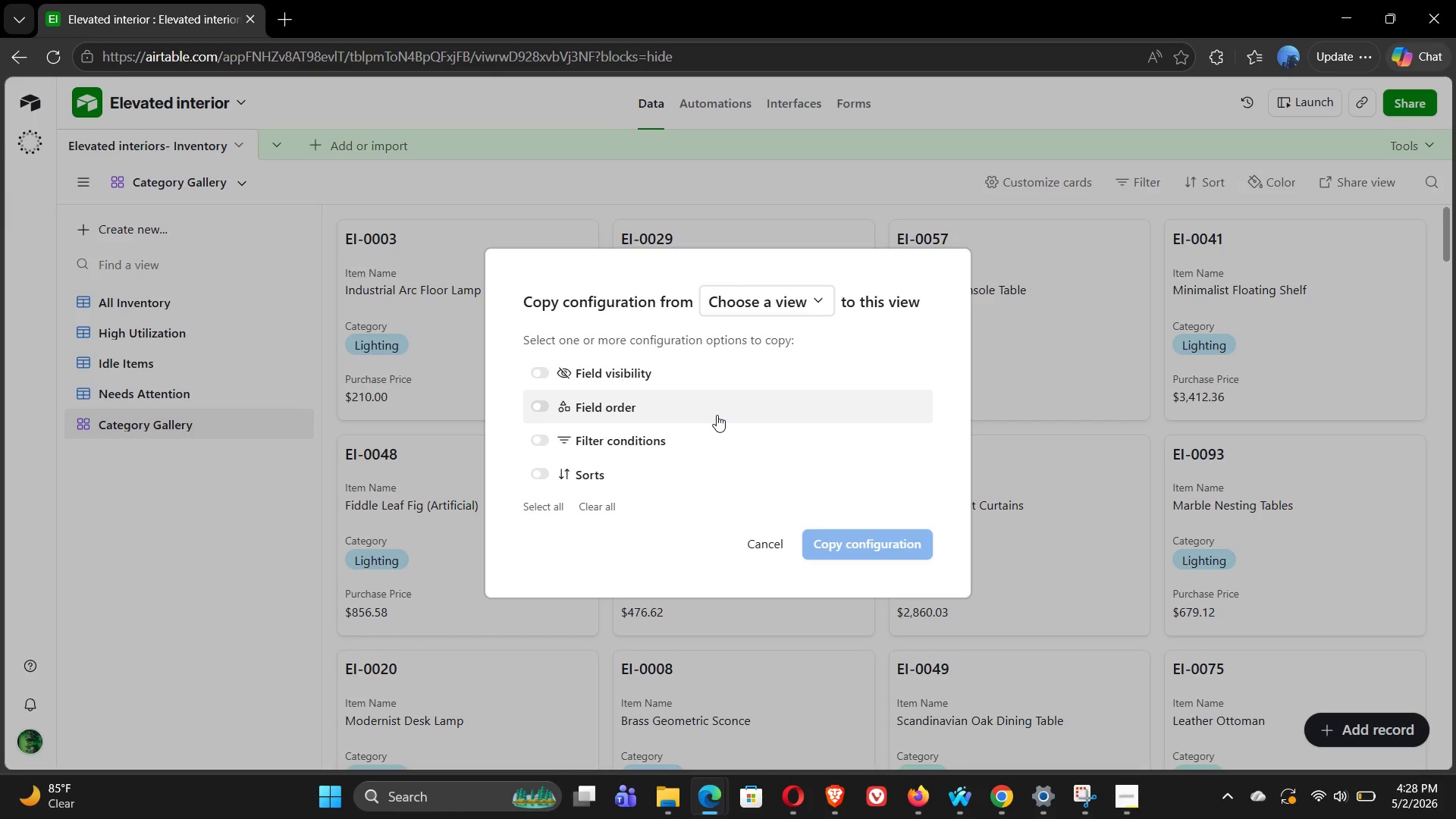 
wait(5.59)
 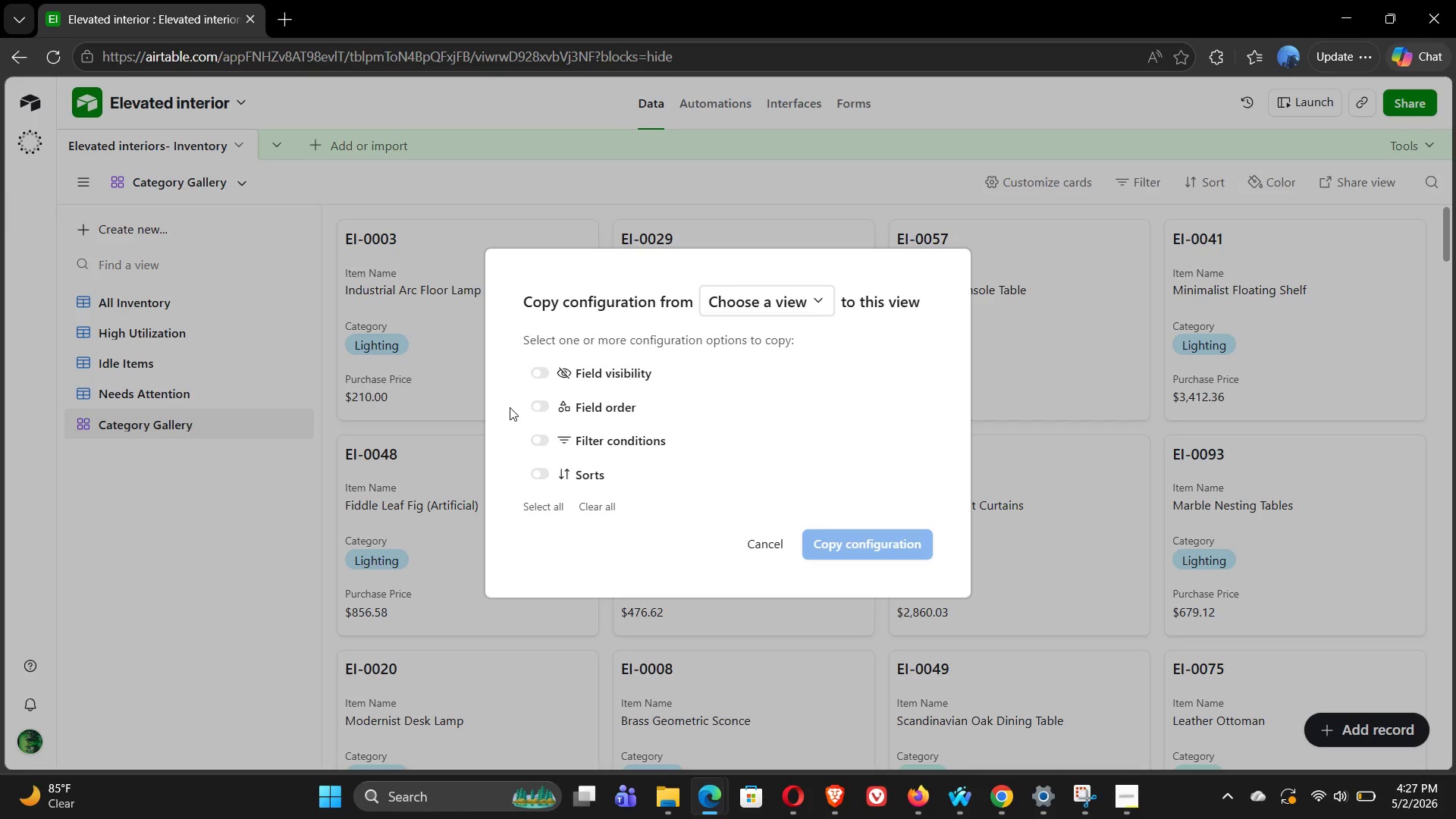 
left_click([805, 303])
 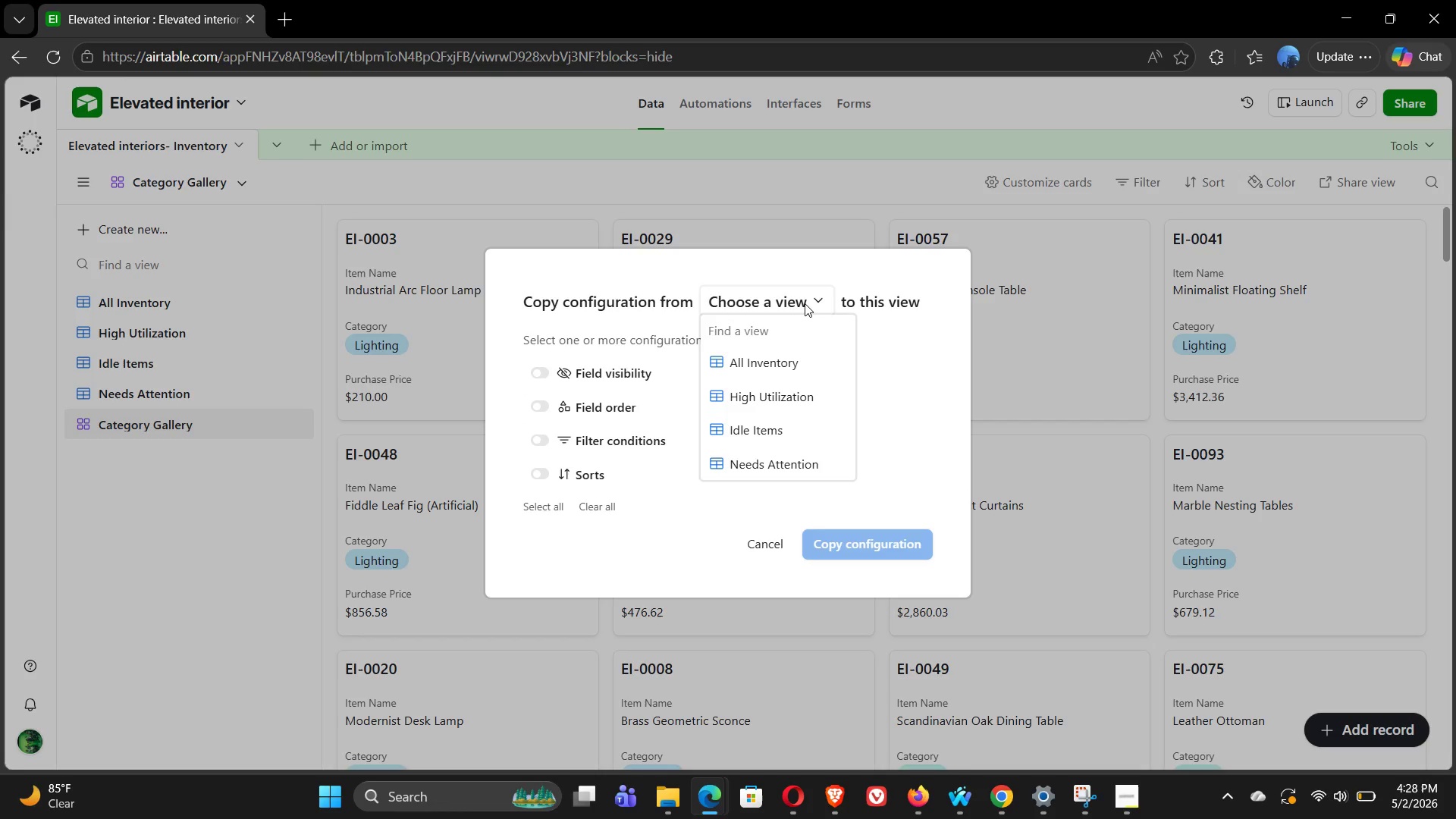 
left_click([805, 303])
 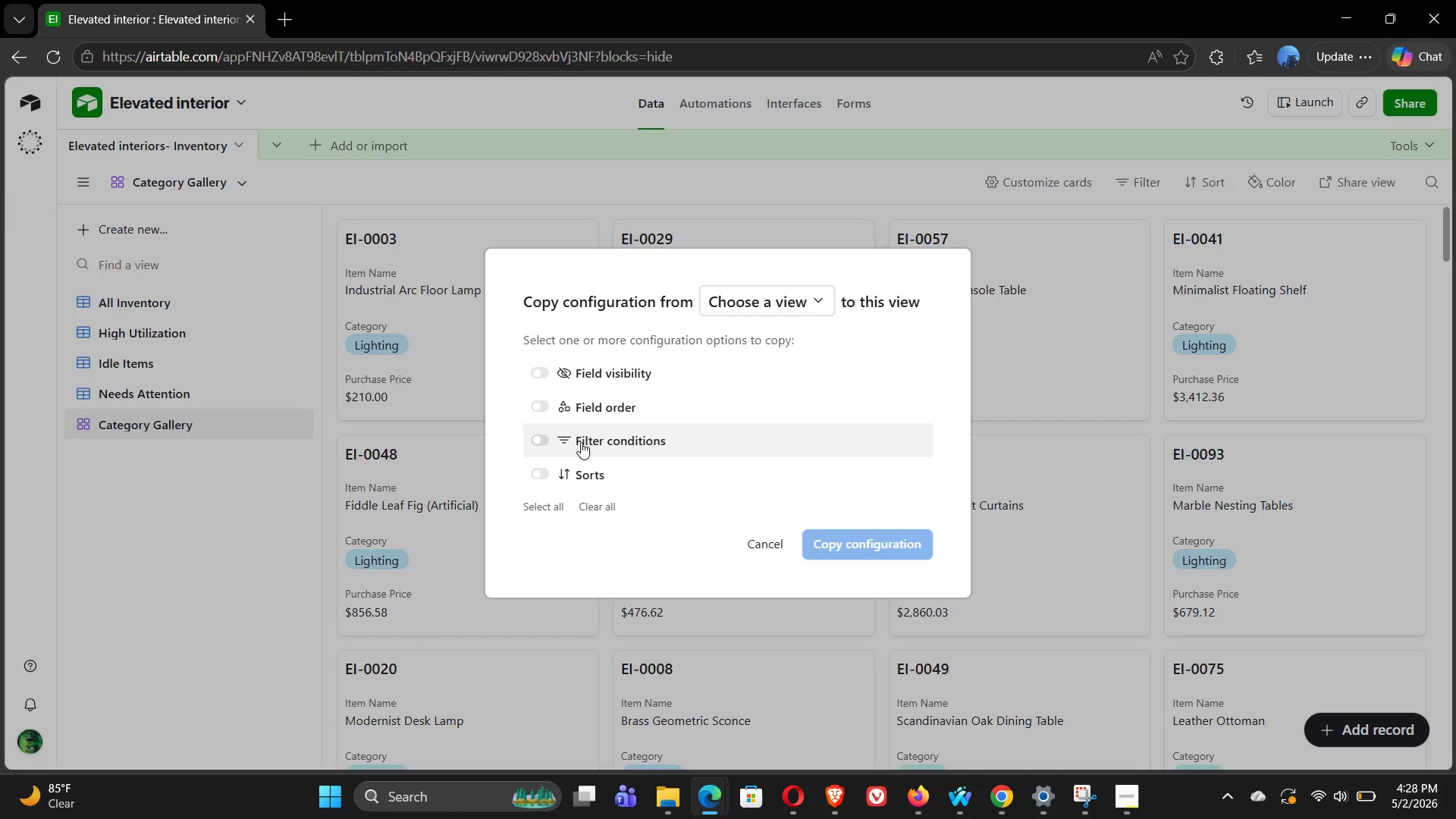 
wait(8.5)
 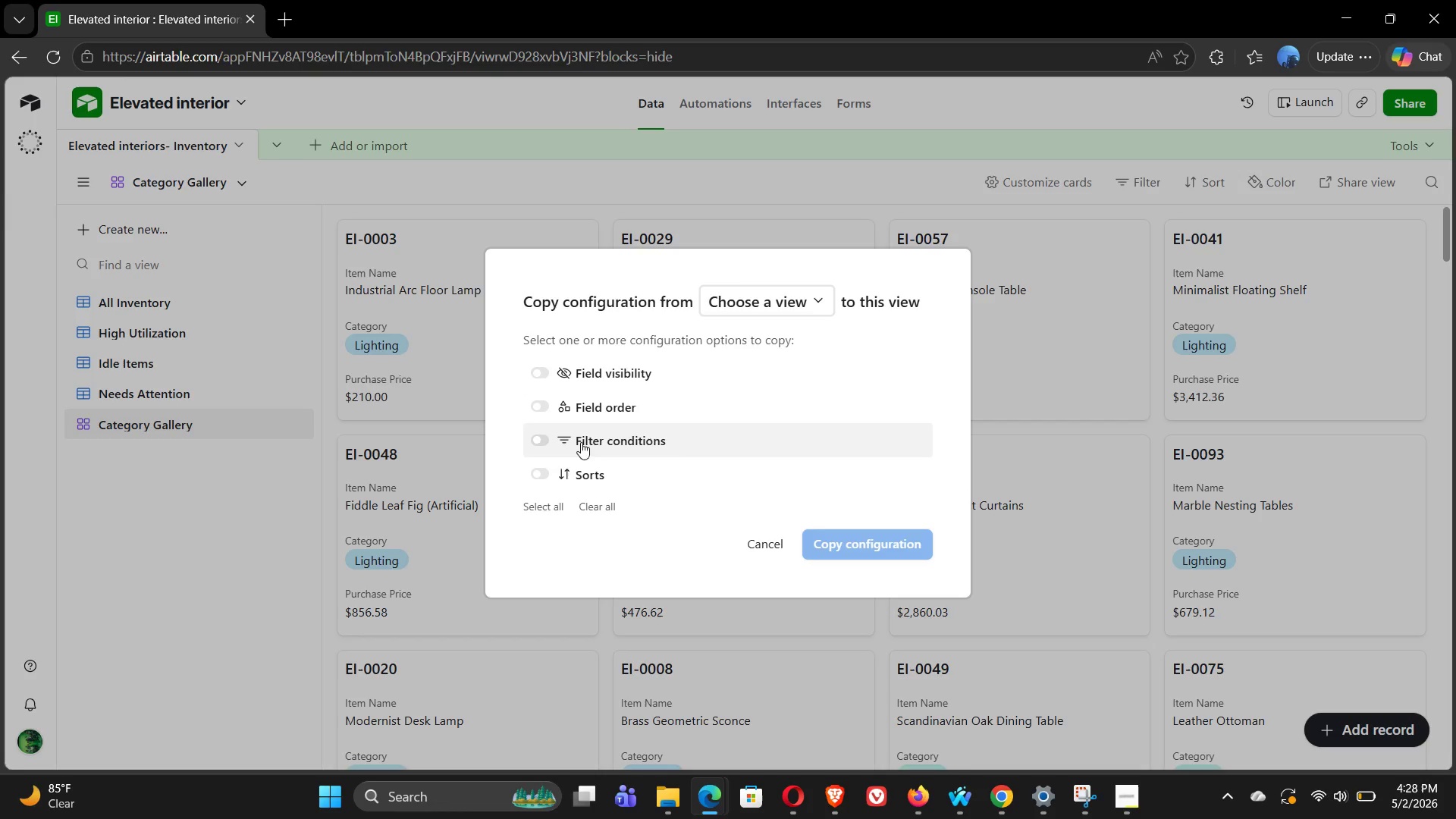 
left_click([815, 302])
 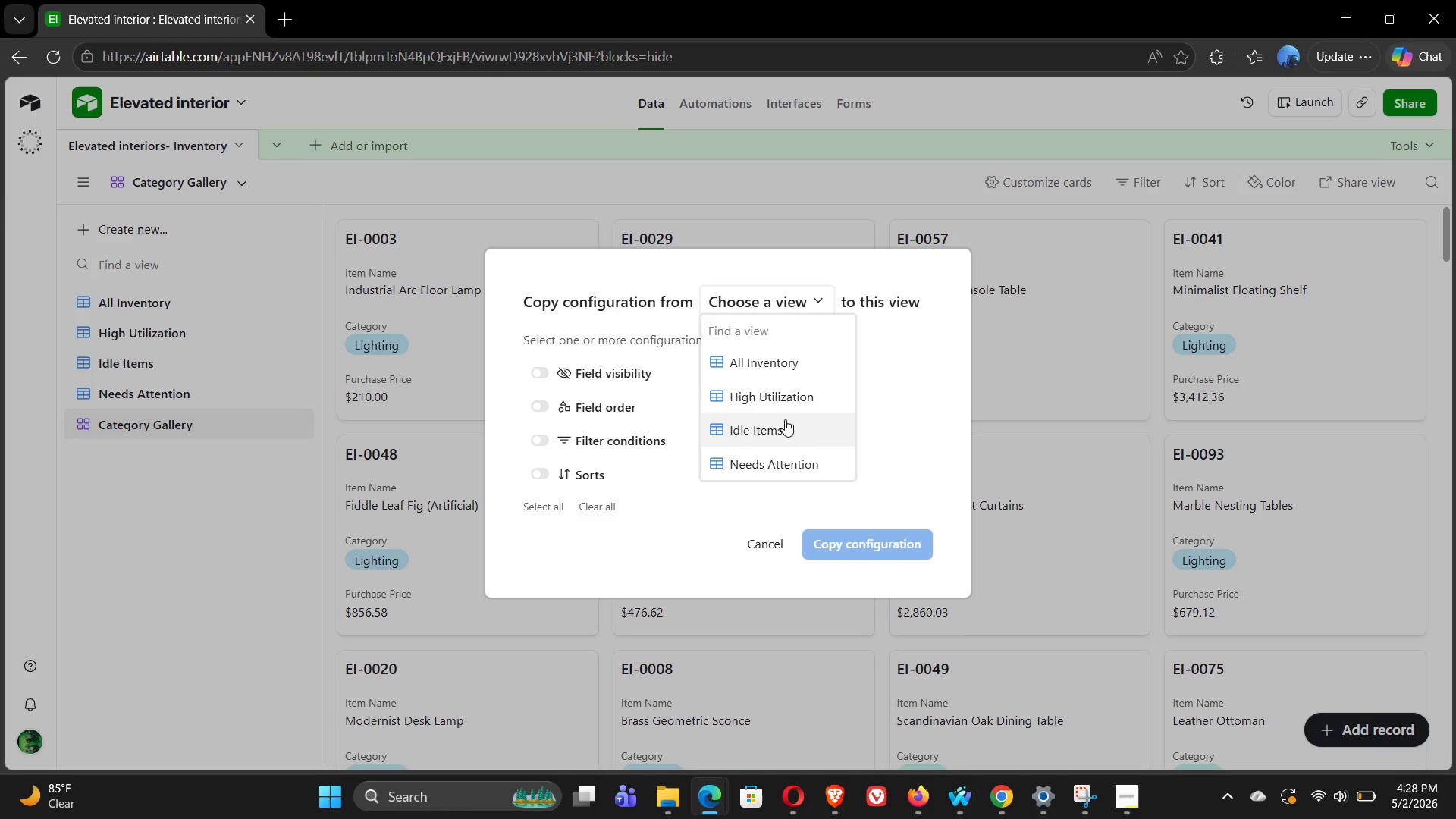 
left_click([921, 347])
 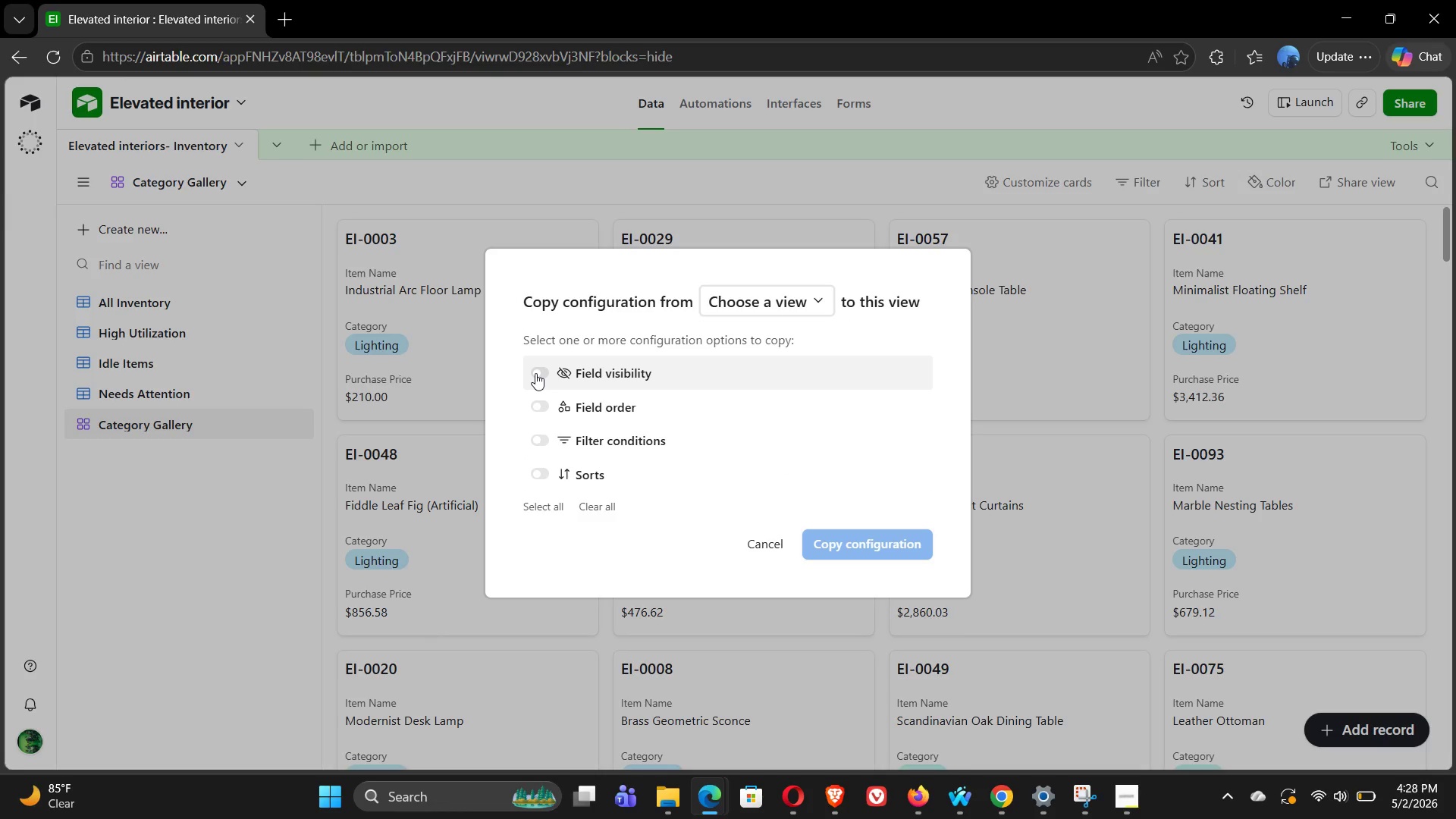 
left_click([544, 373])
 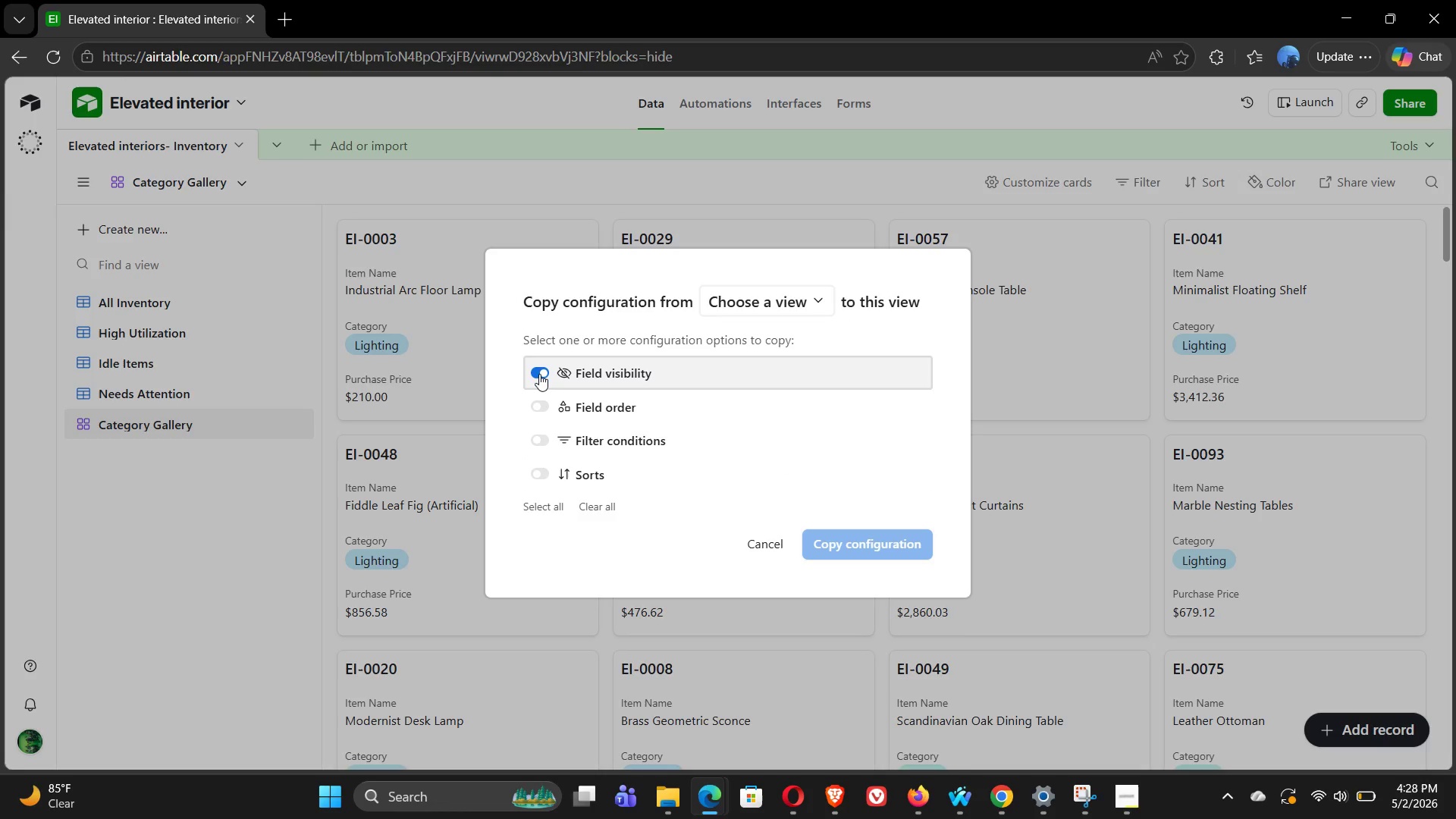 
left_click([537, 374])
 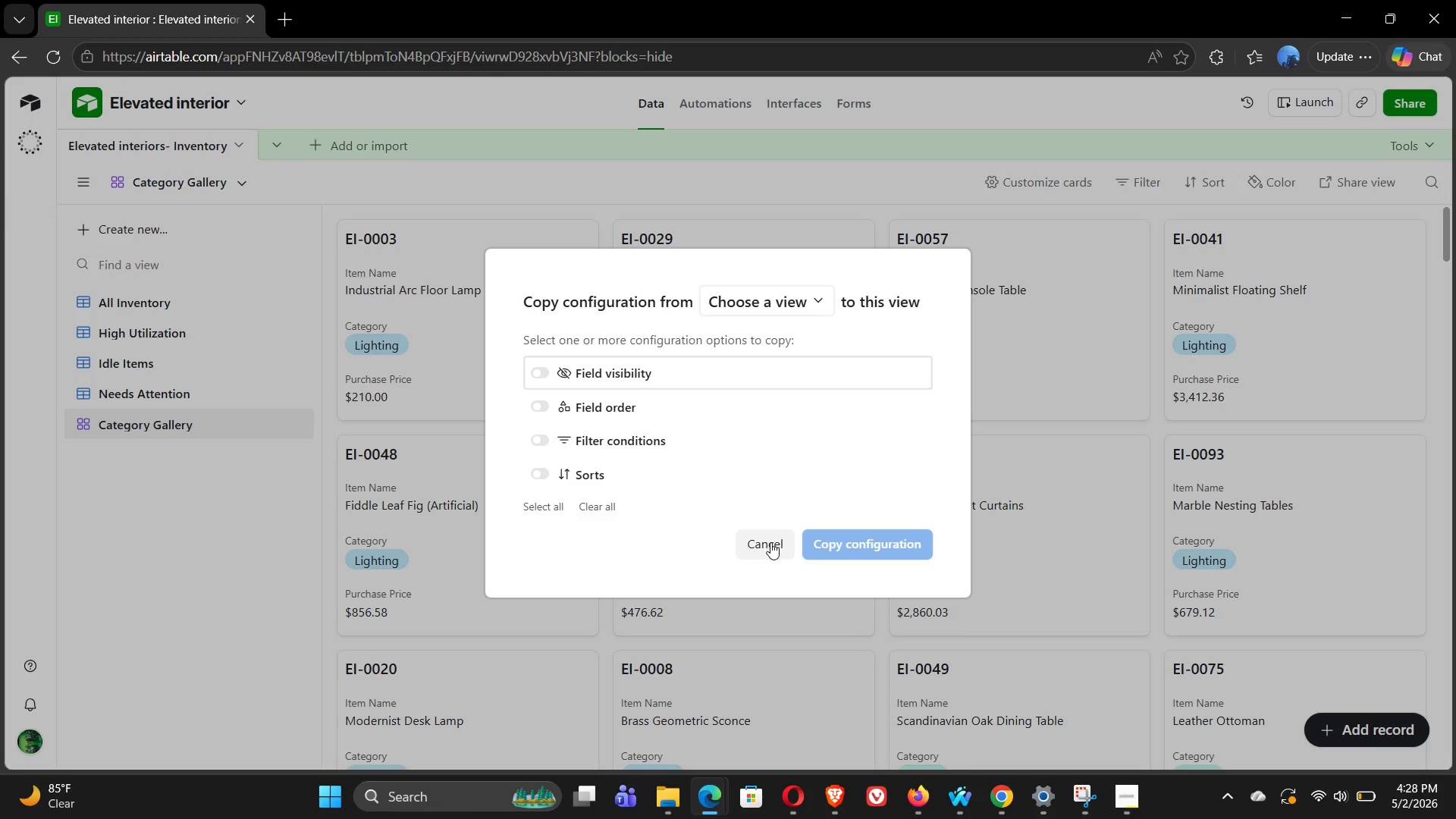 
left_click([770, 542])
 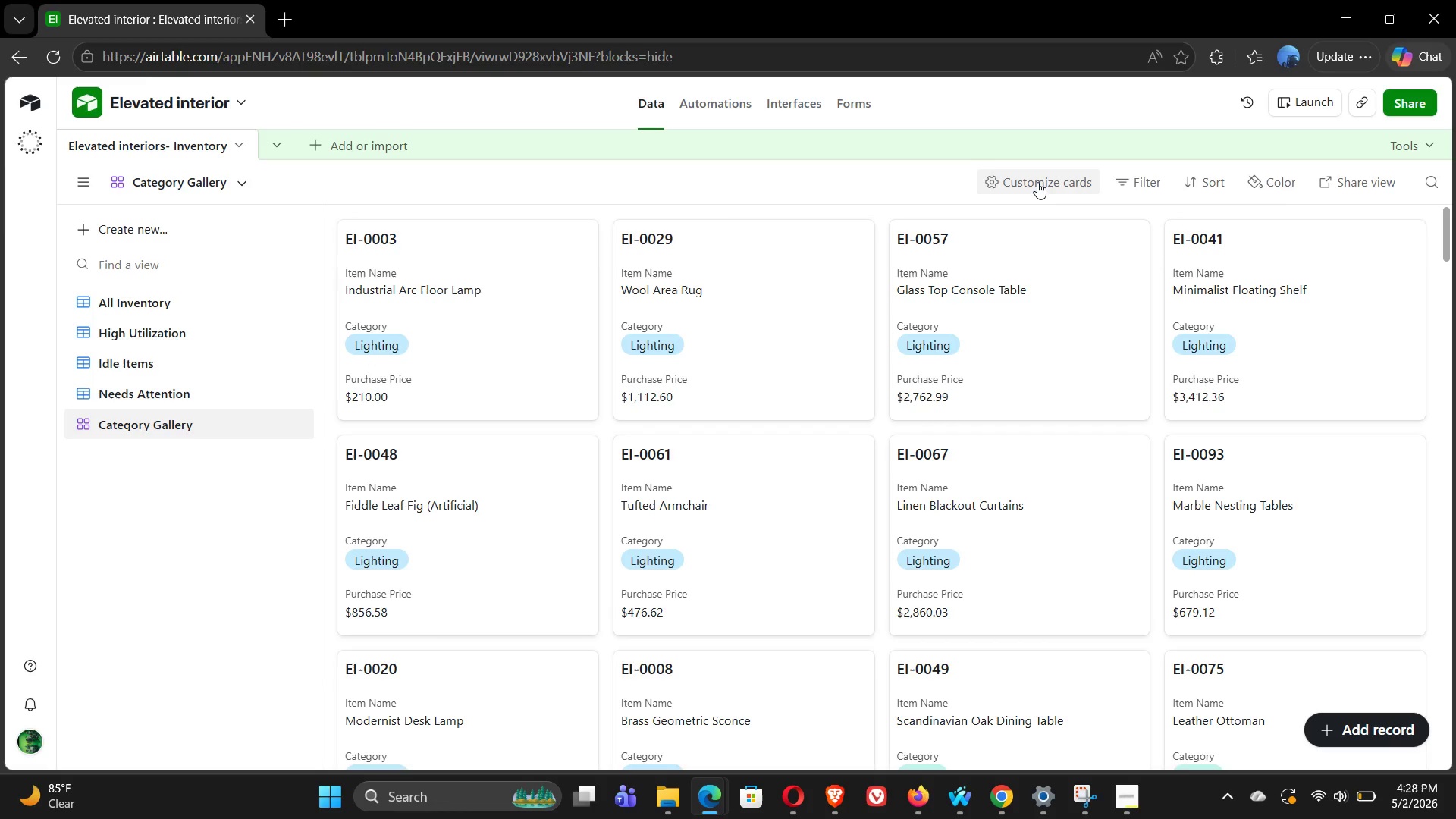 
left_click([1037, 182])
 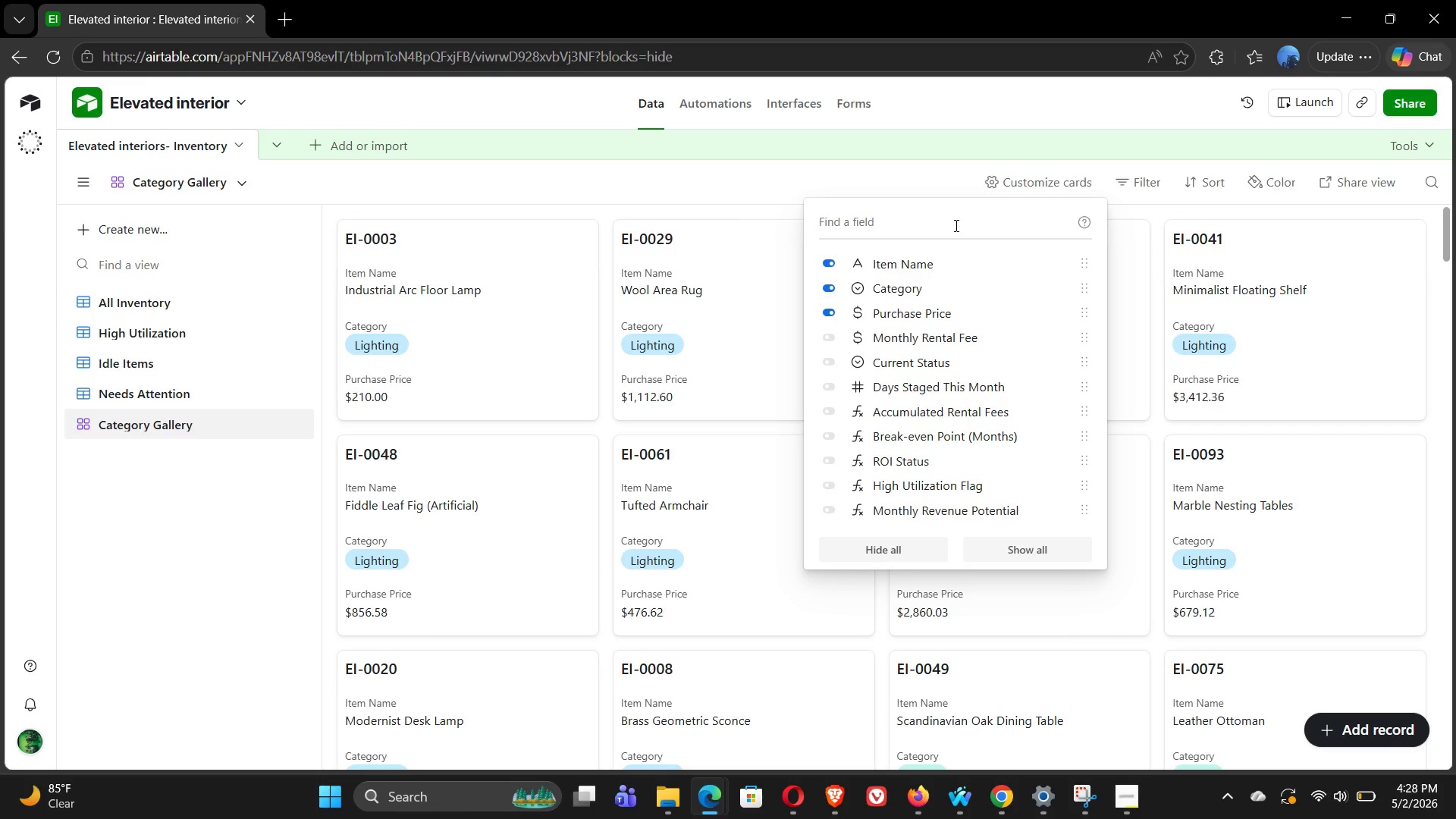 
wait(23.89)
 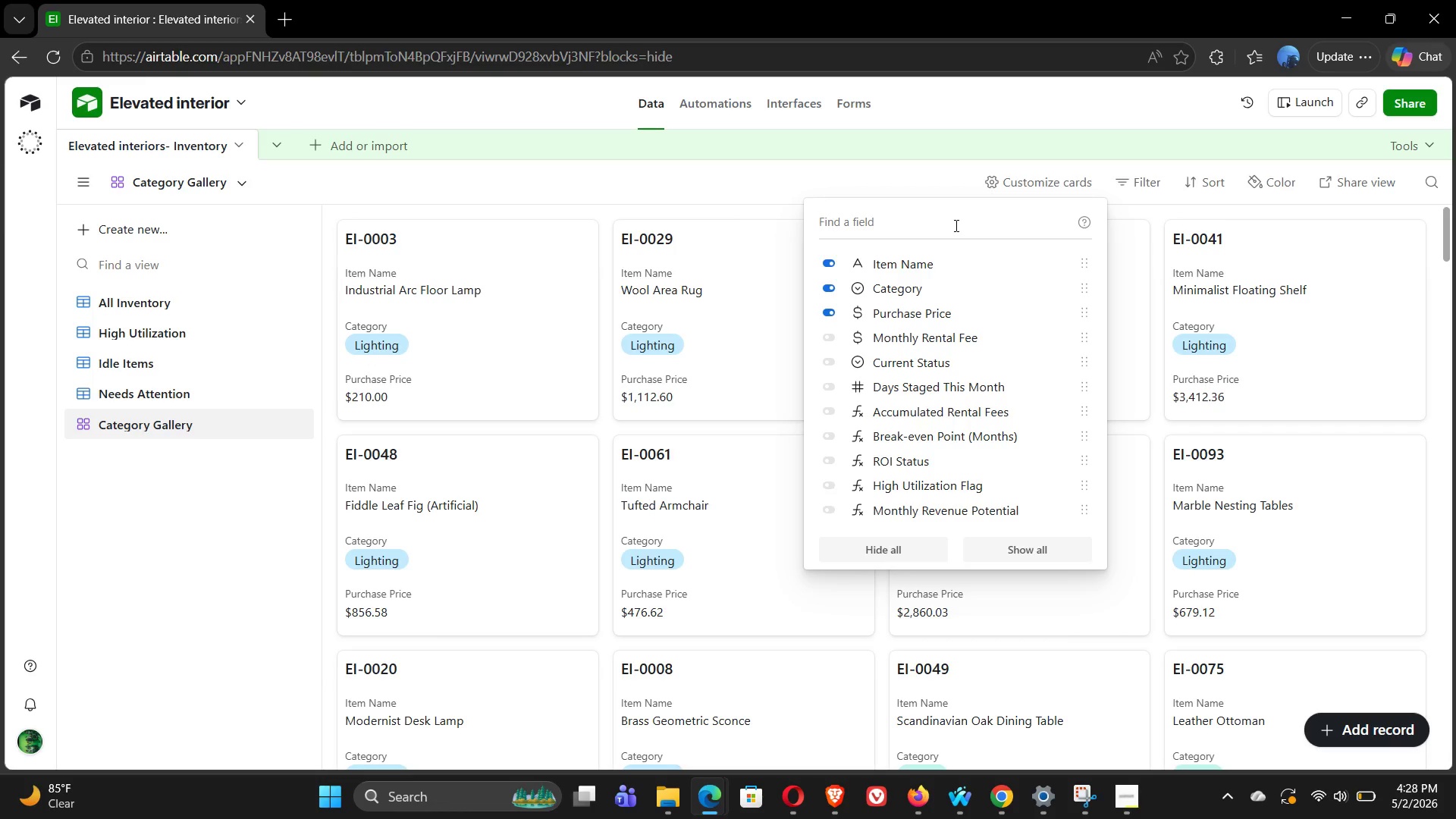 
left_click([1426, 142])
 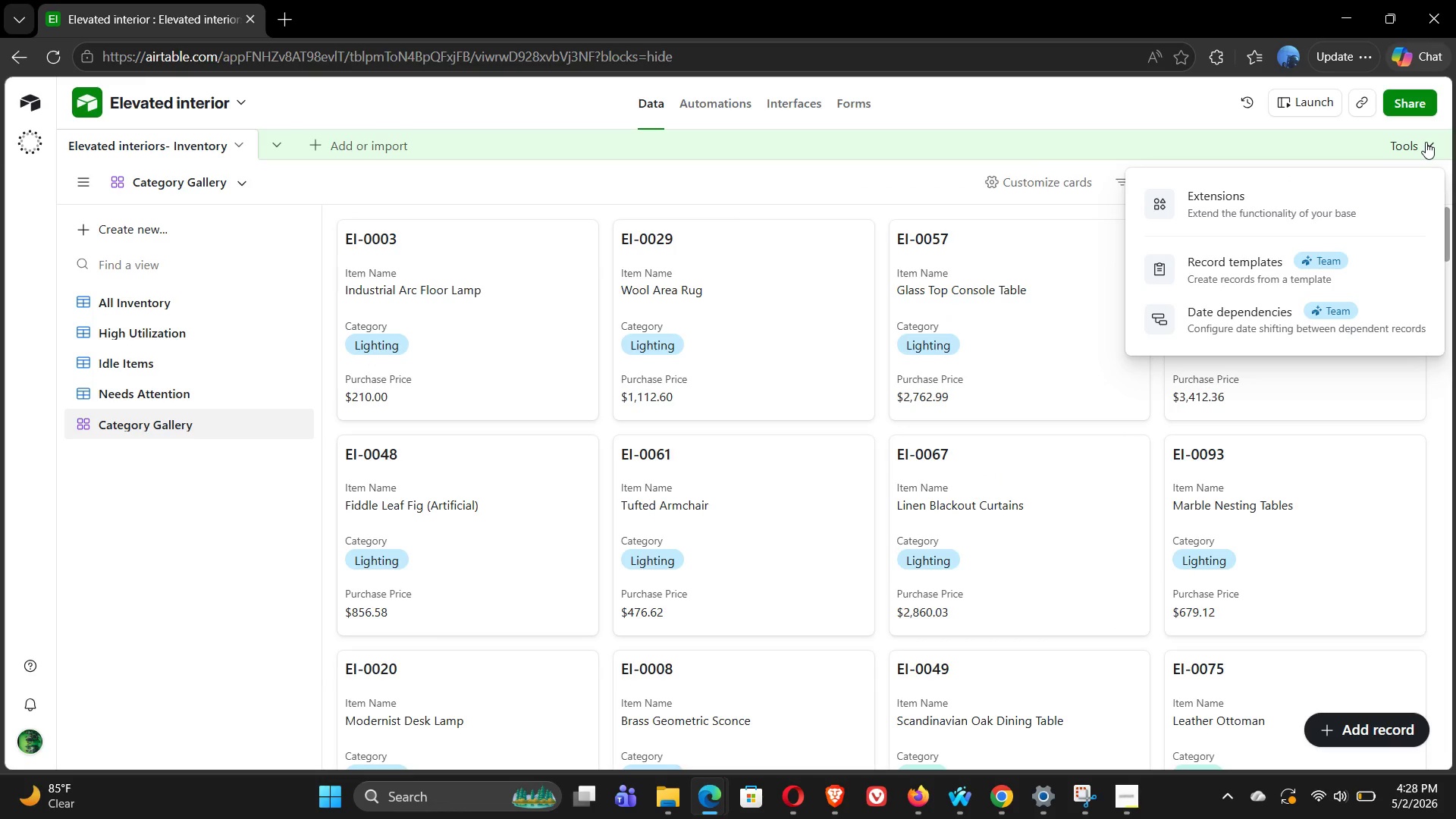 
left_click([1426, 142])
 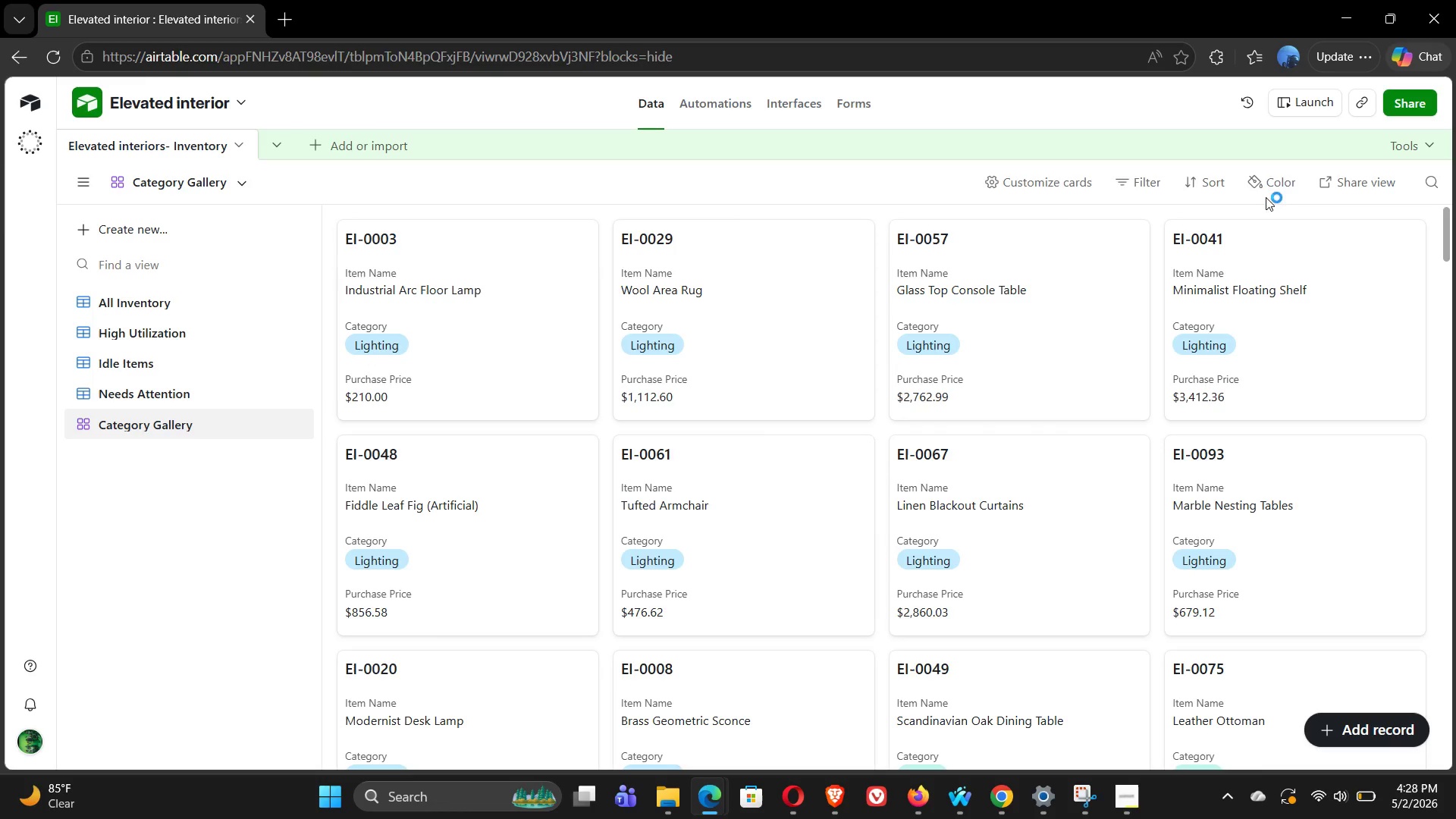 
left_click([1056, 177])
 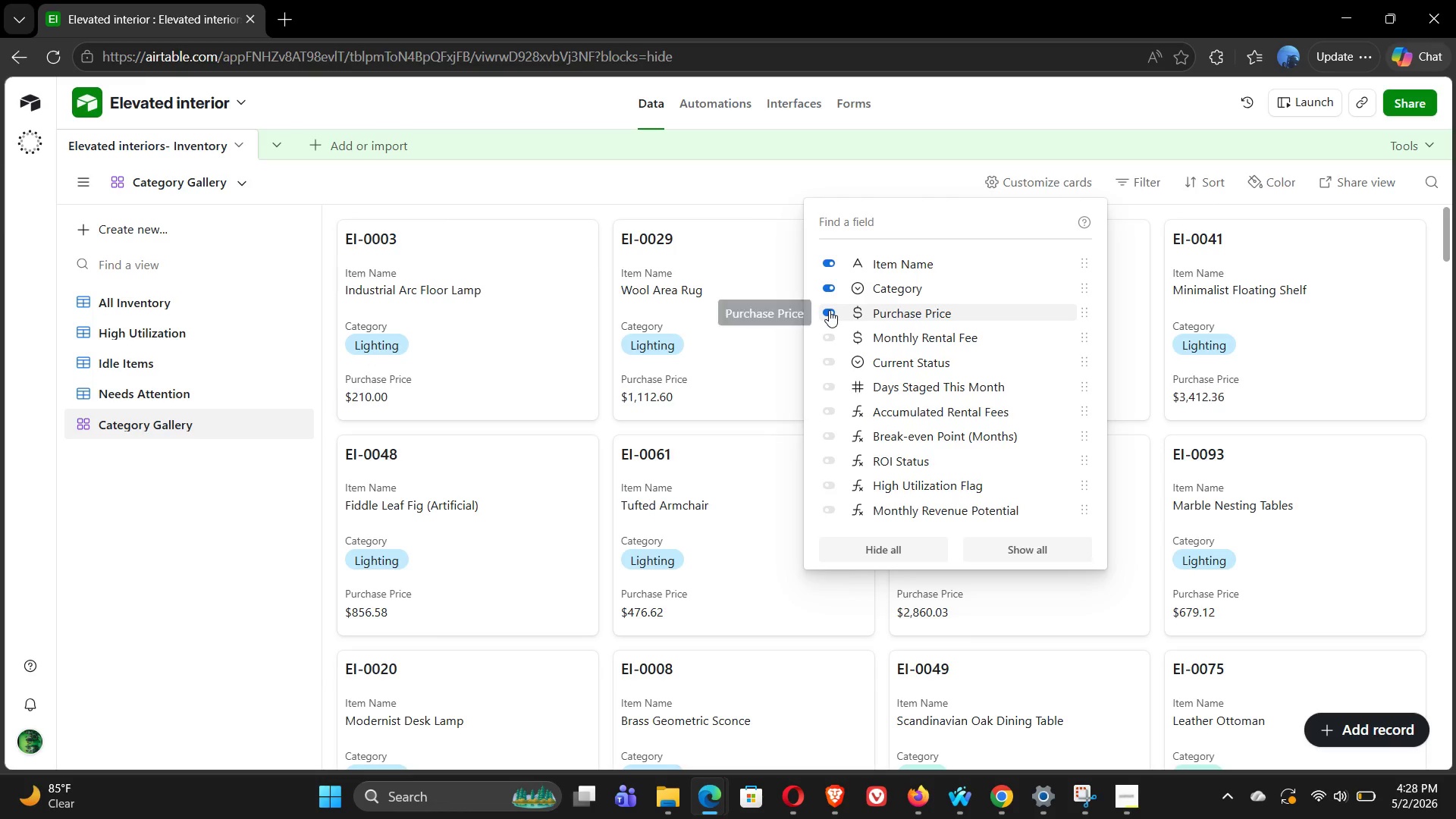 
left_click([823, 316])
 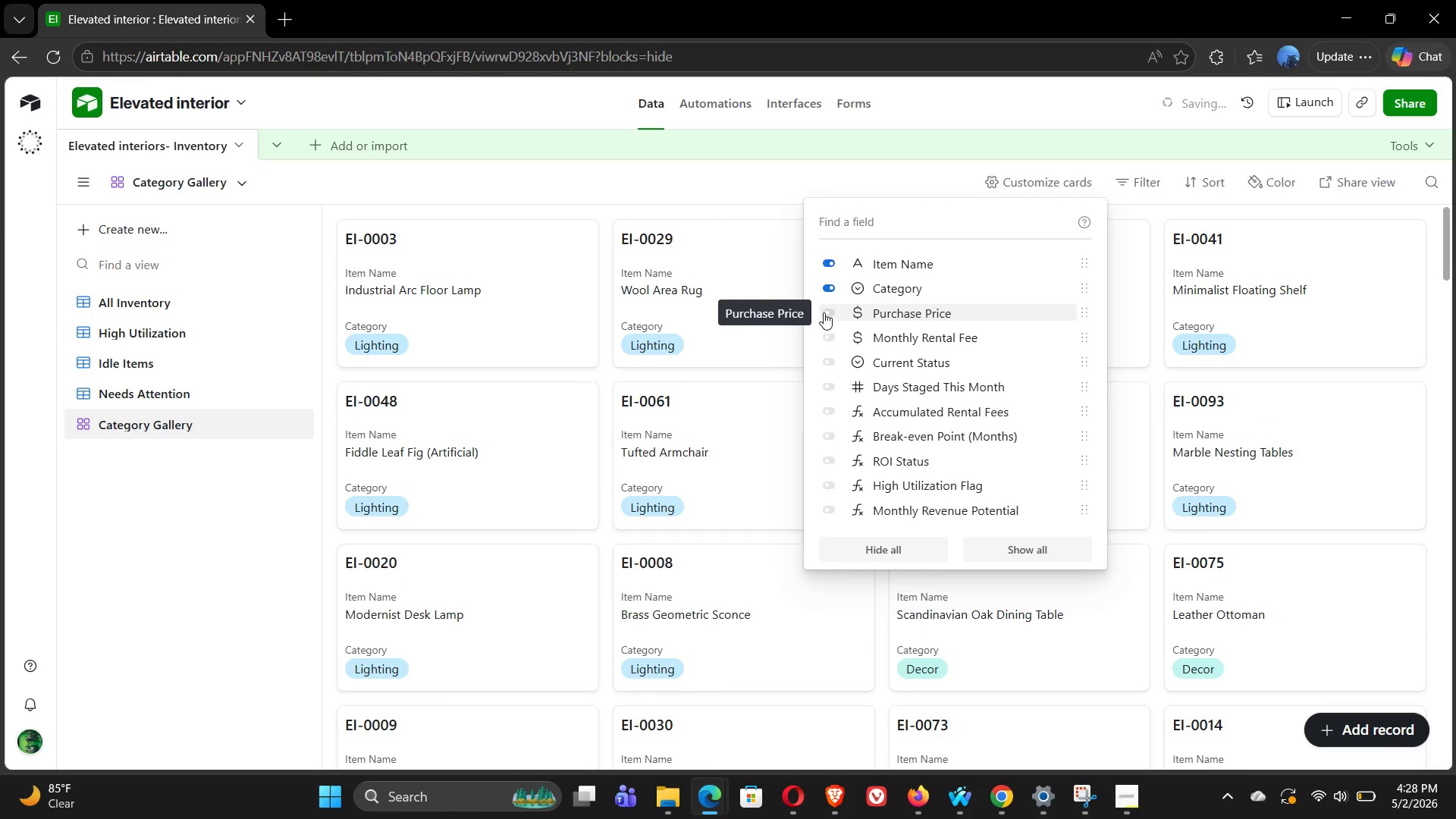 
mouse_move([827, 297])
 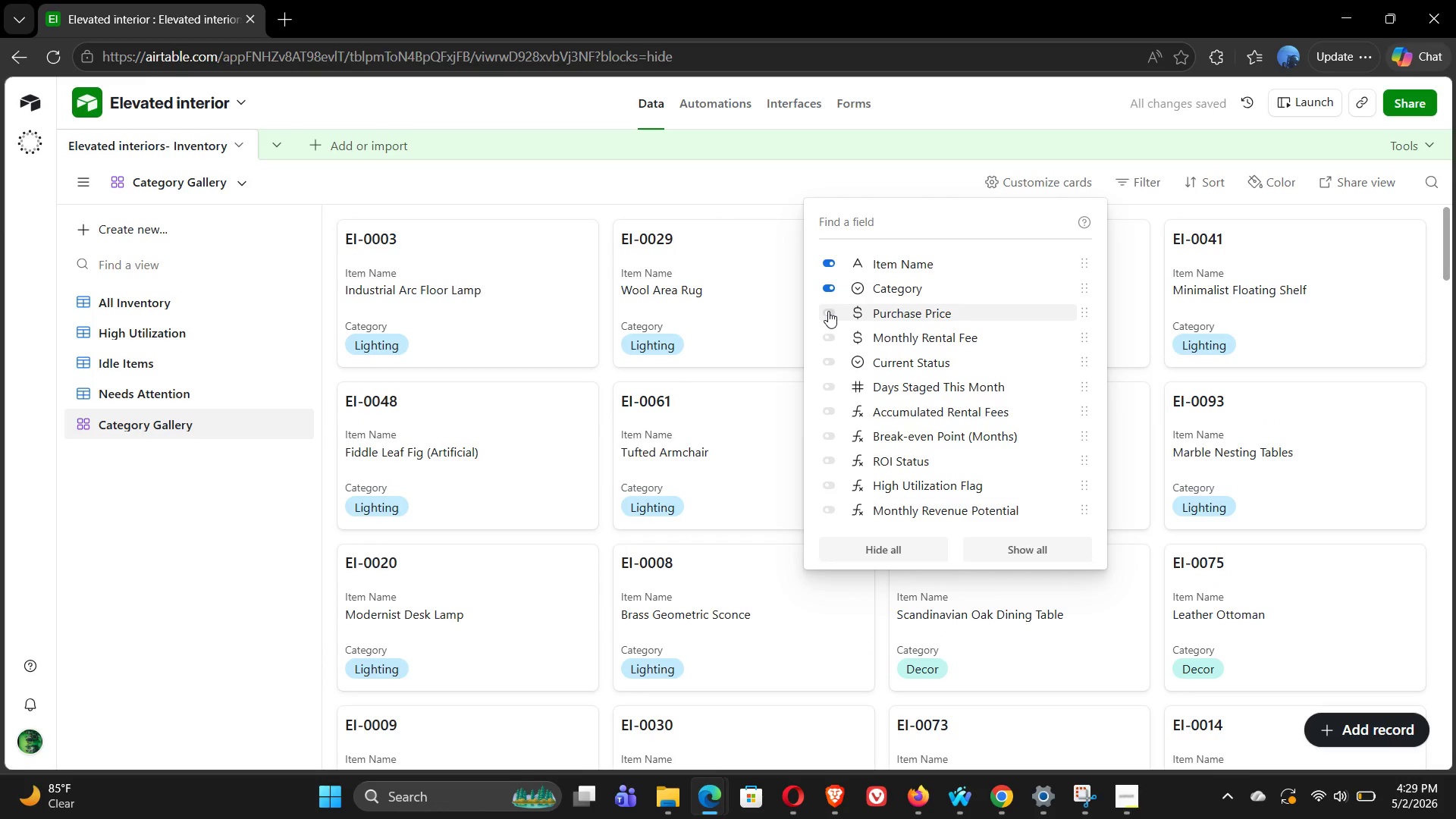 
left_click([828, 311])
 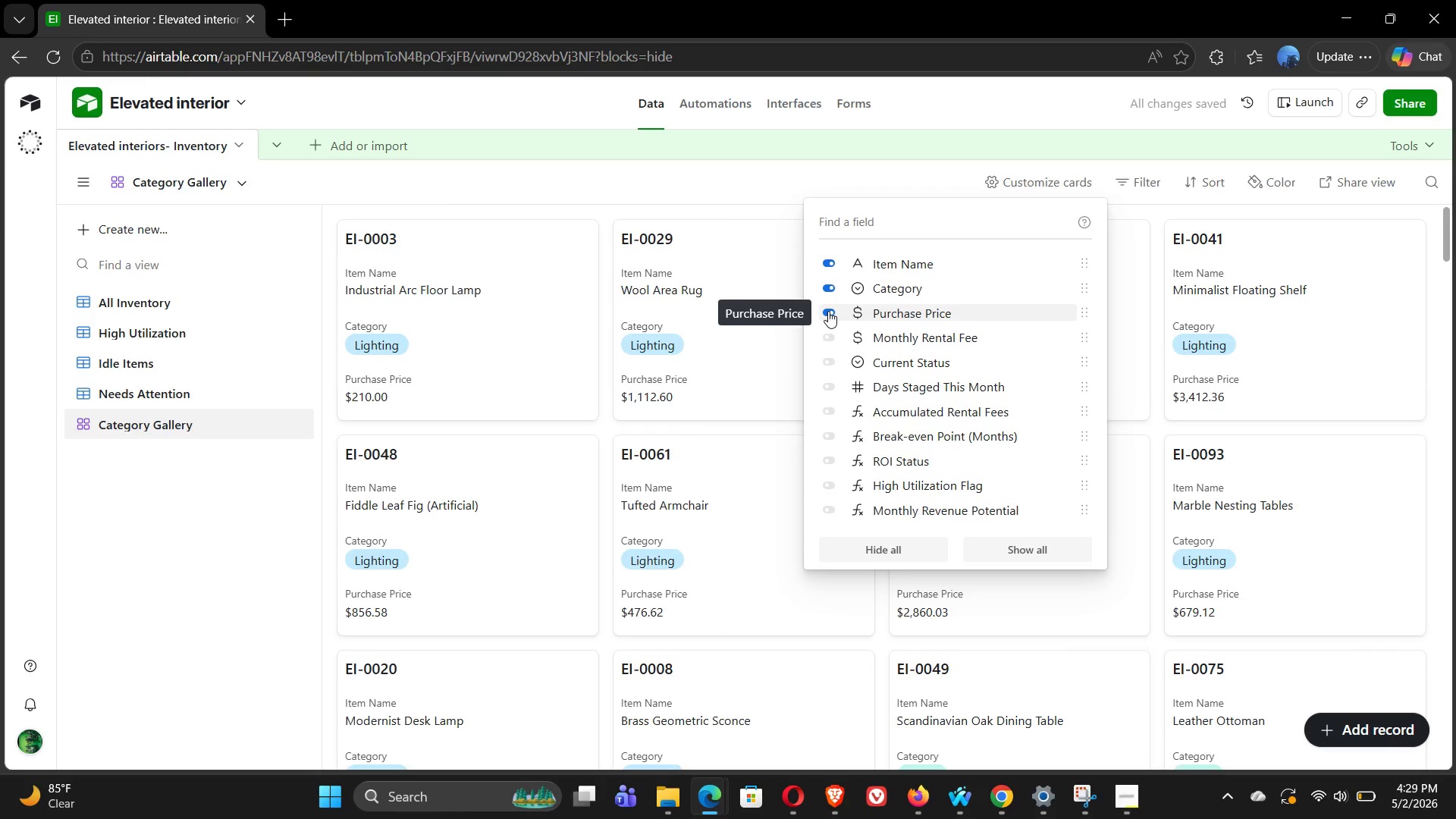 
wait(8.47)
 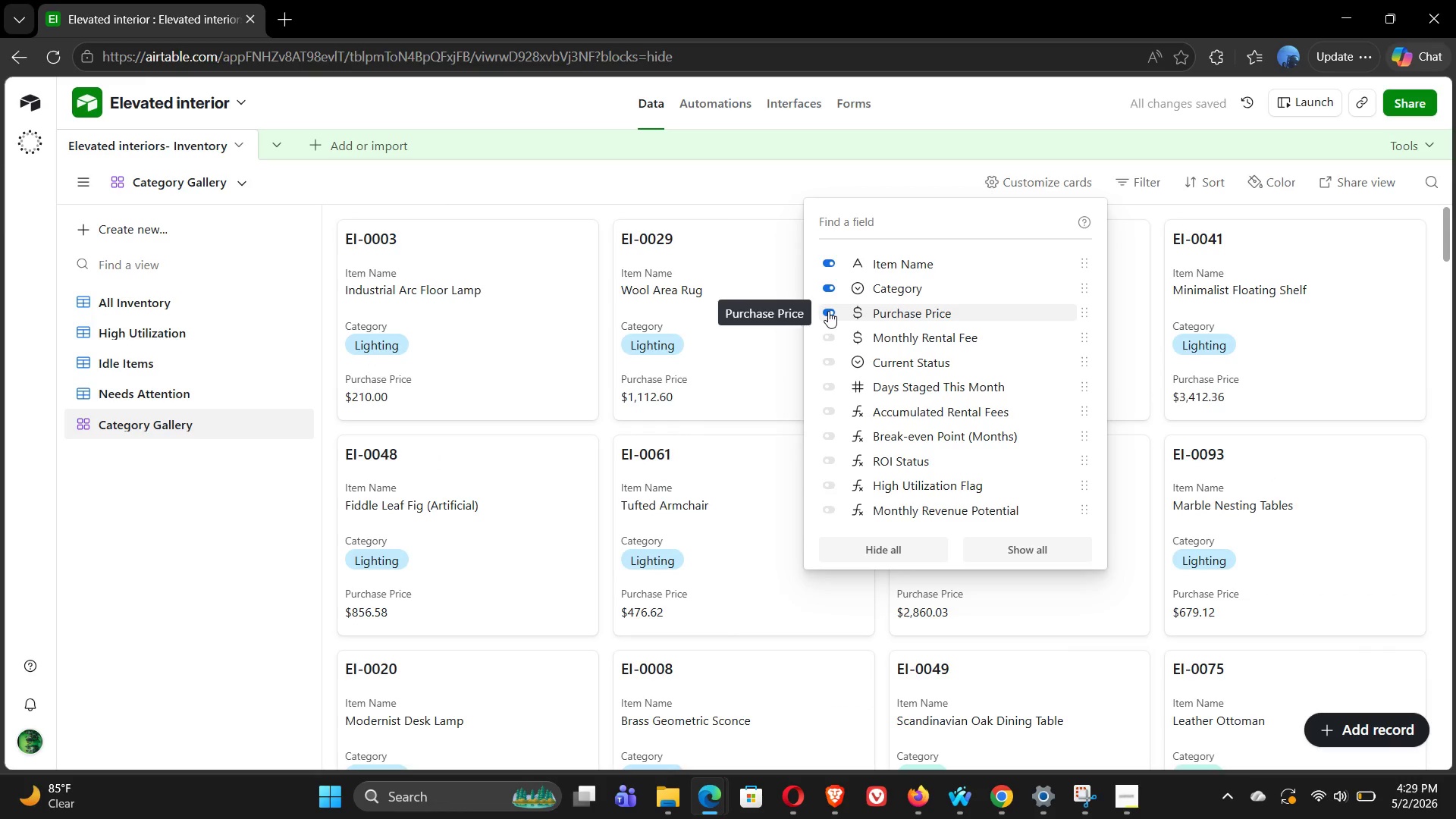 
left_click([832, 365])
 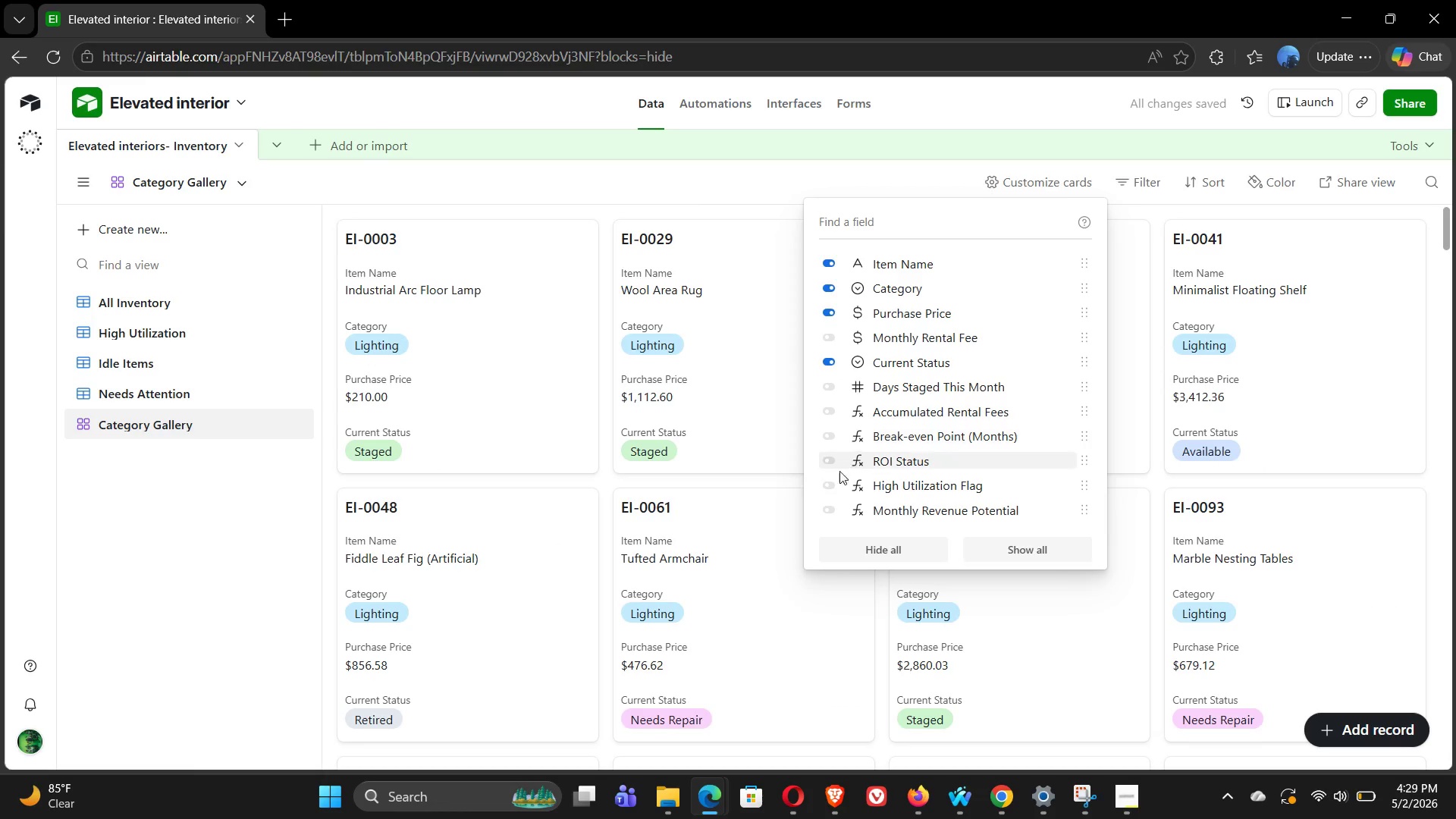 
left_click([833, 516])
 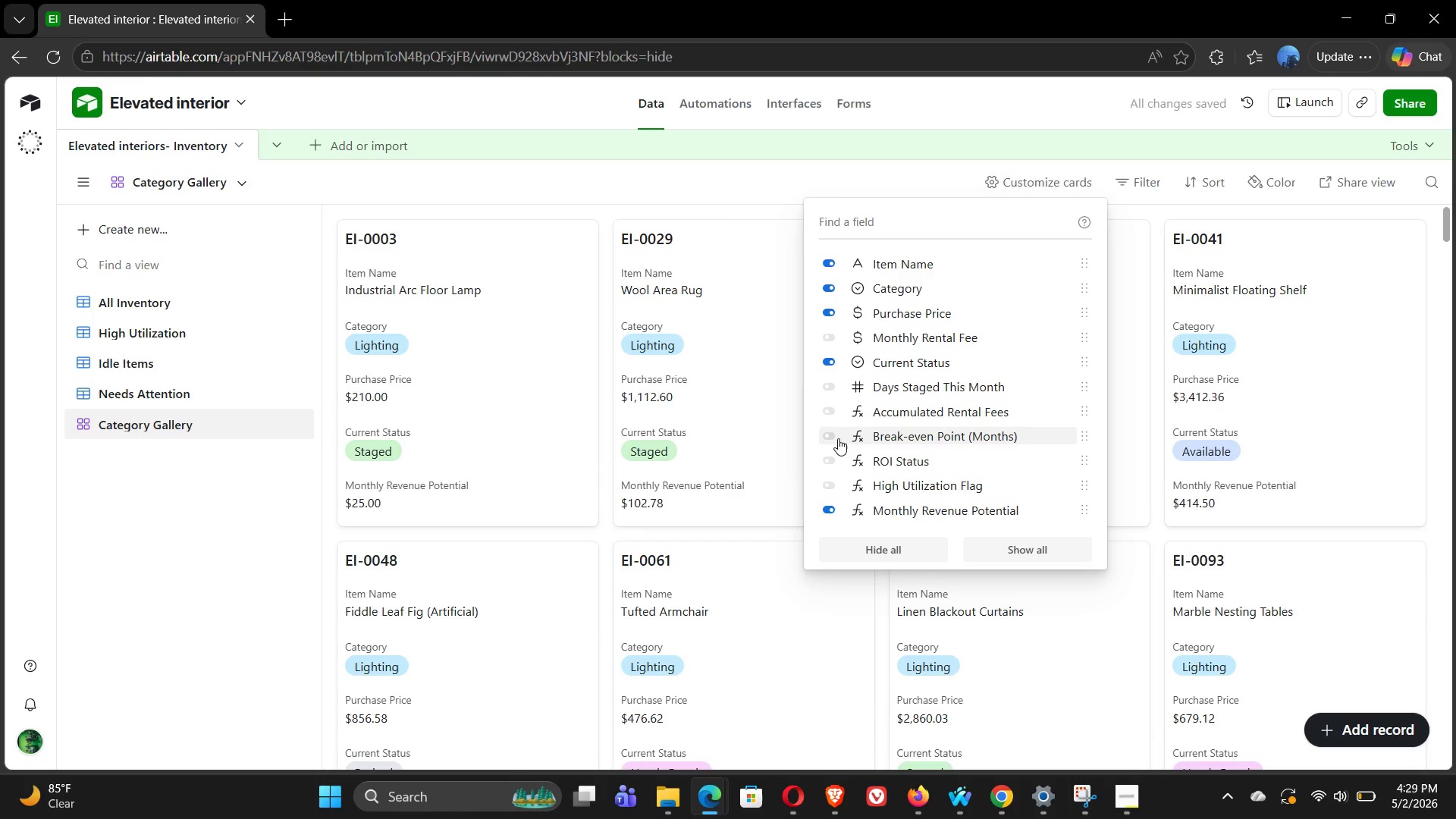 
left_click([834, 438])
 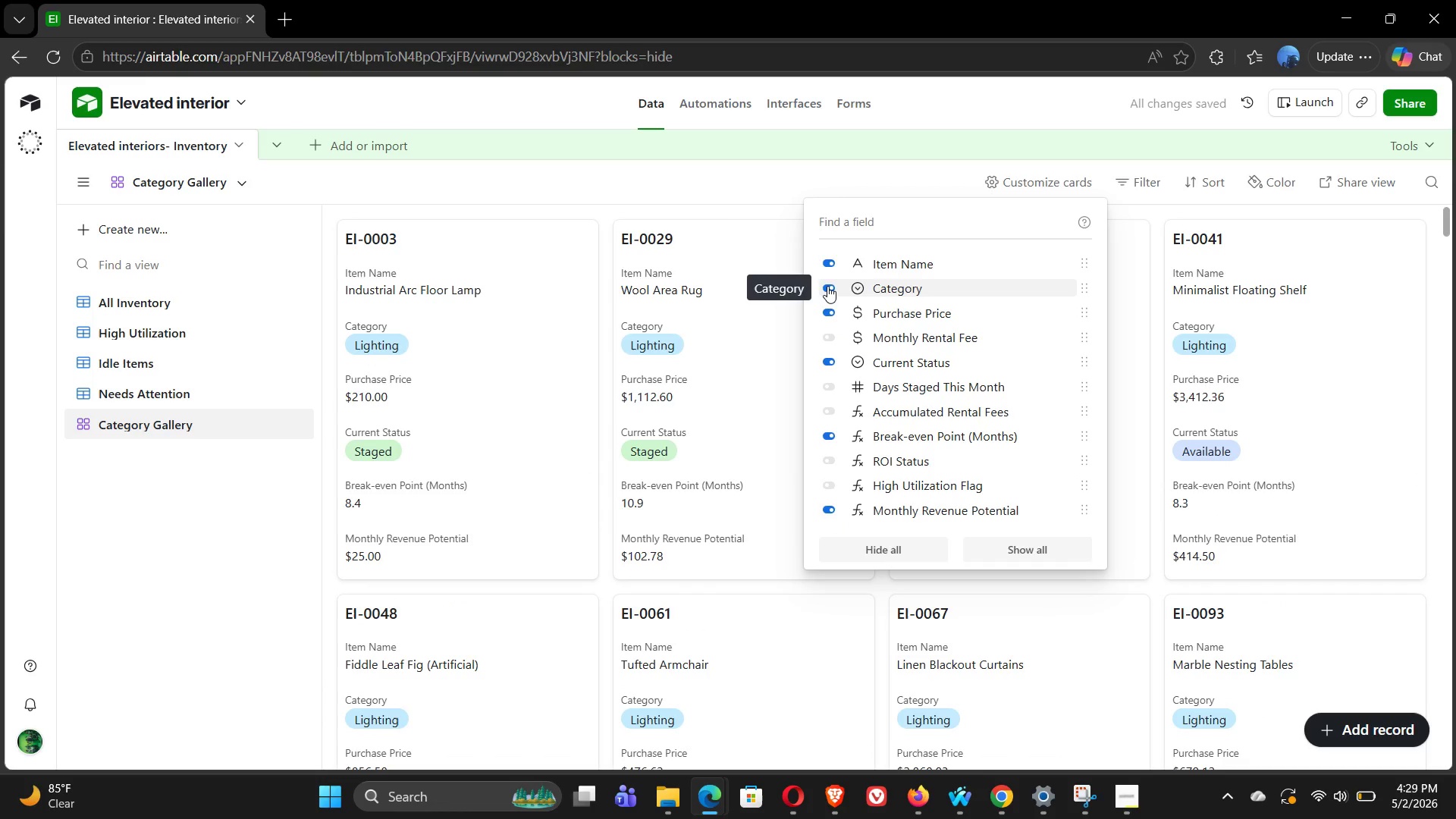 
wait(7.94)
 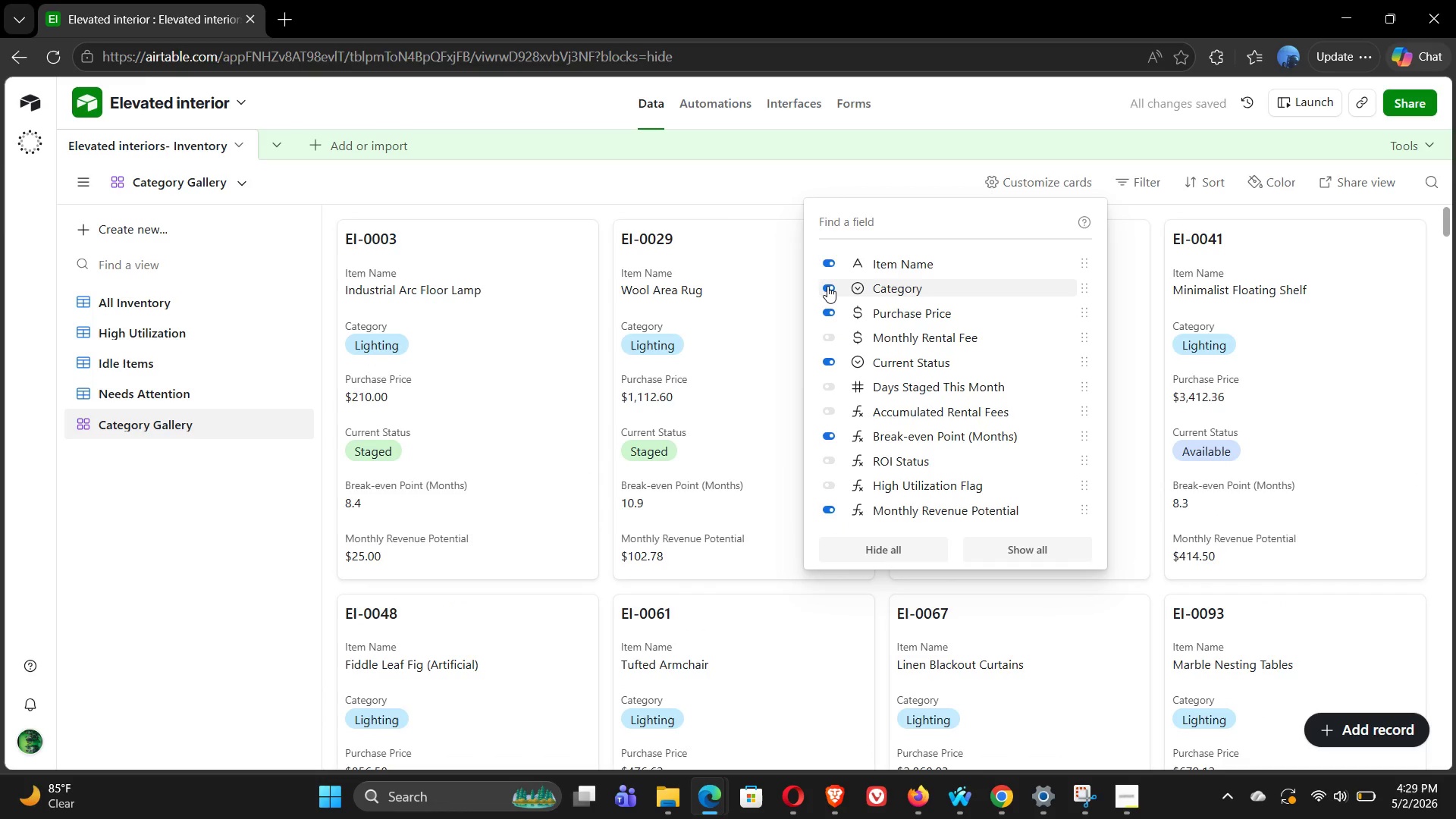 
left_click([827, 286])
 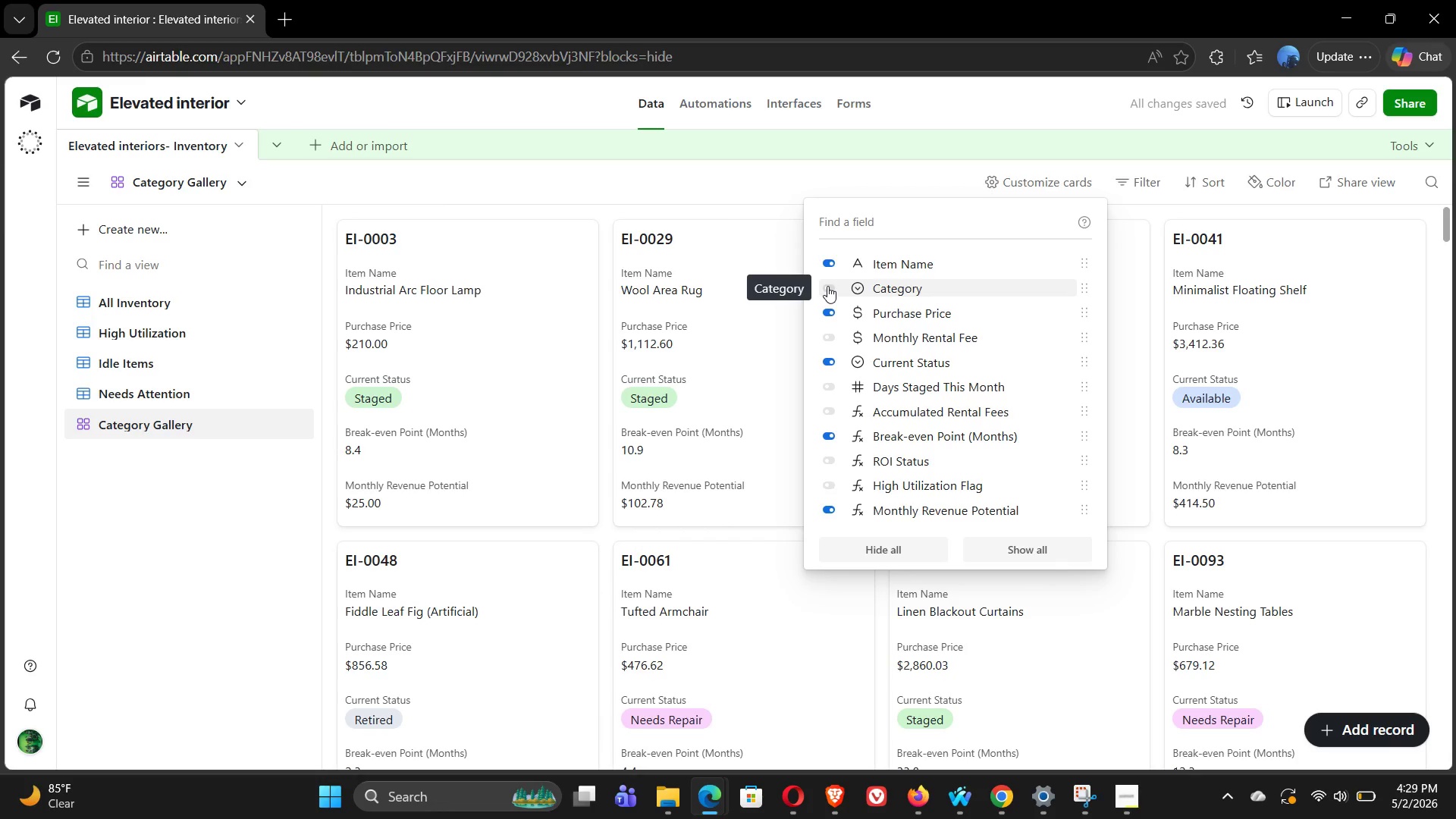 
left_click([830, 294])
 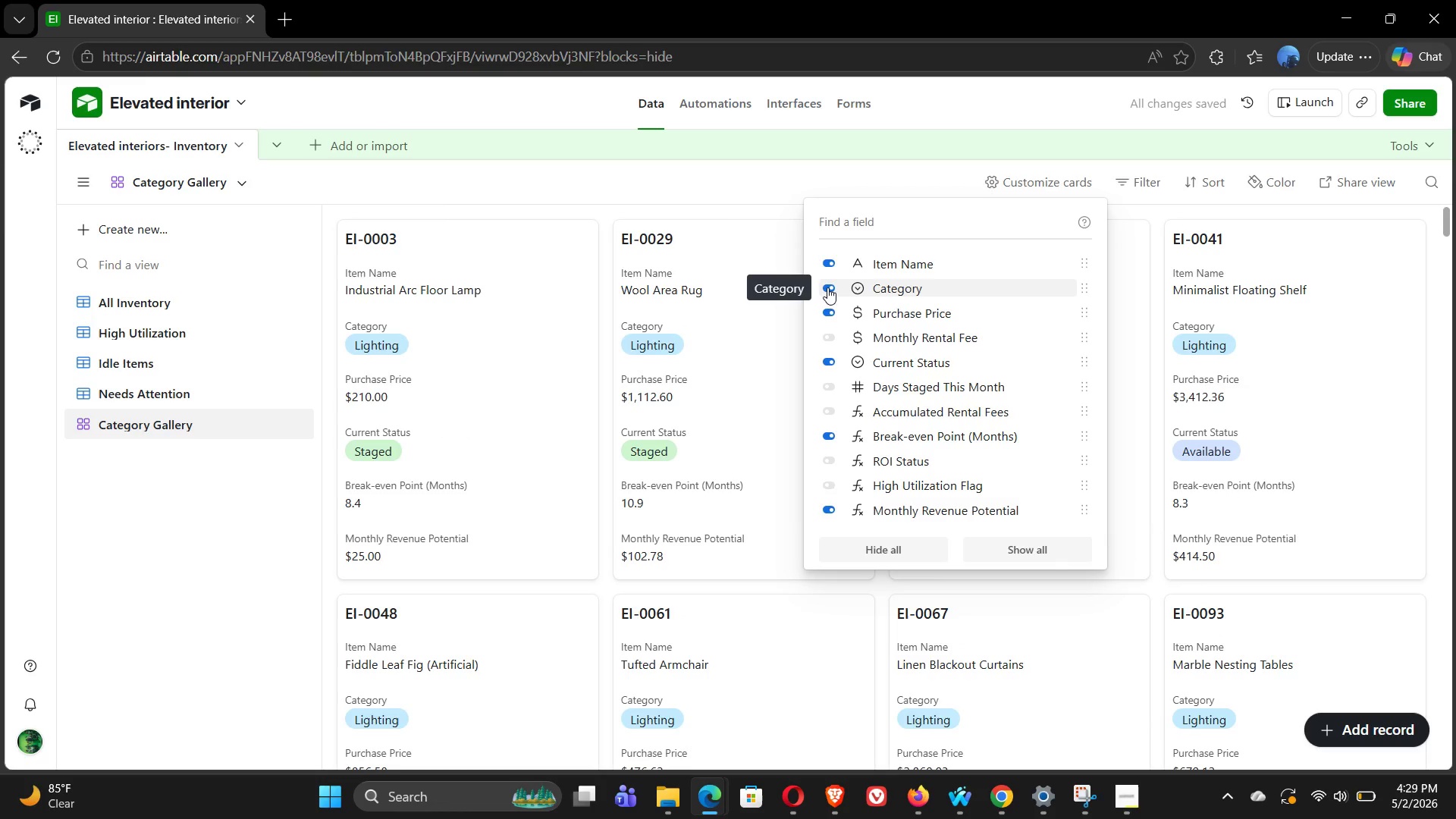 
left_click([825, 287])
 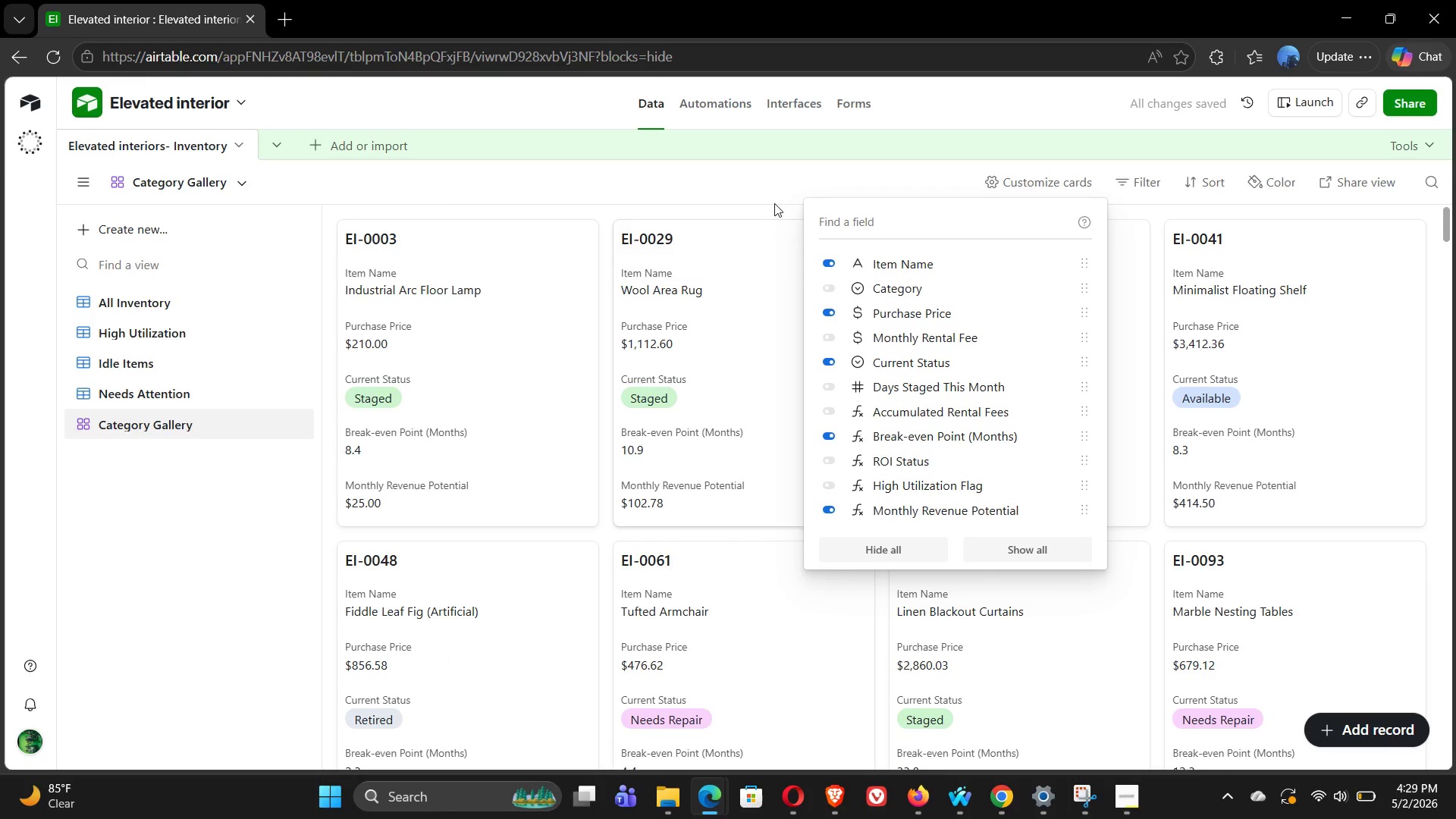 
left_click([735, 177])
 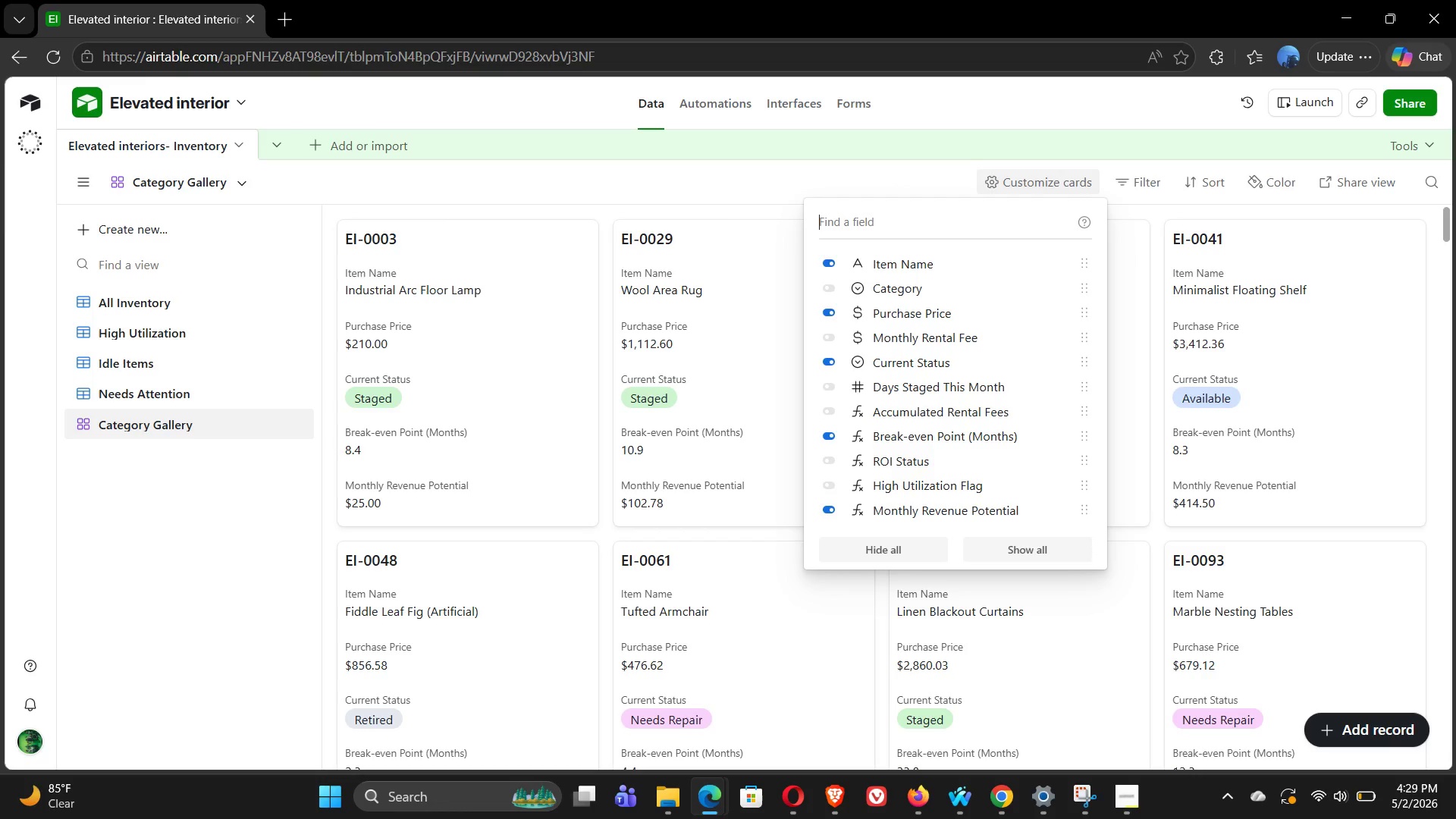 
wait(20.52)
 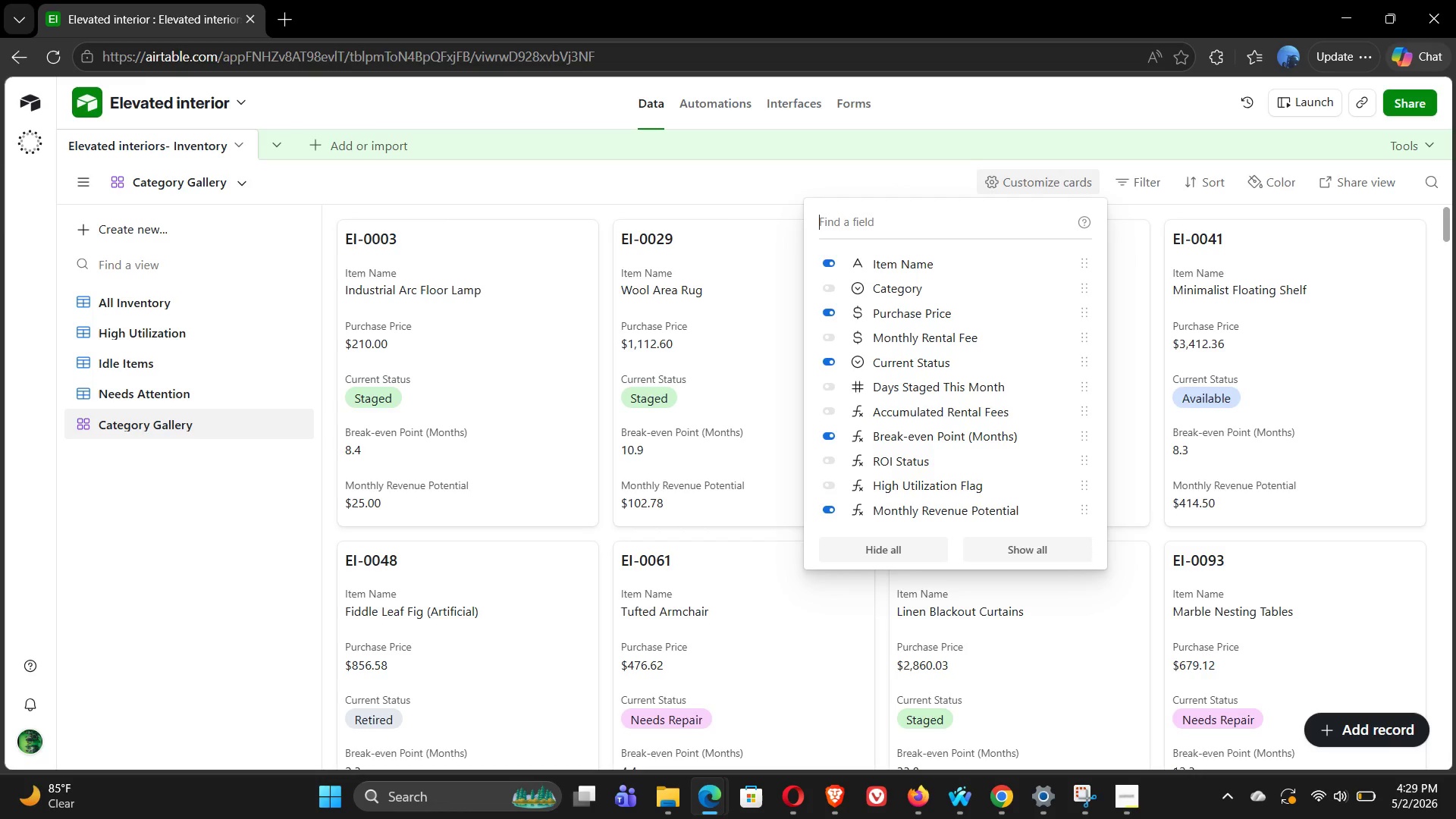 
left_click([1045, 289])
 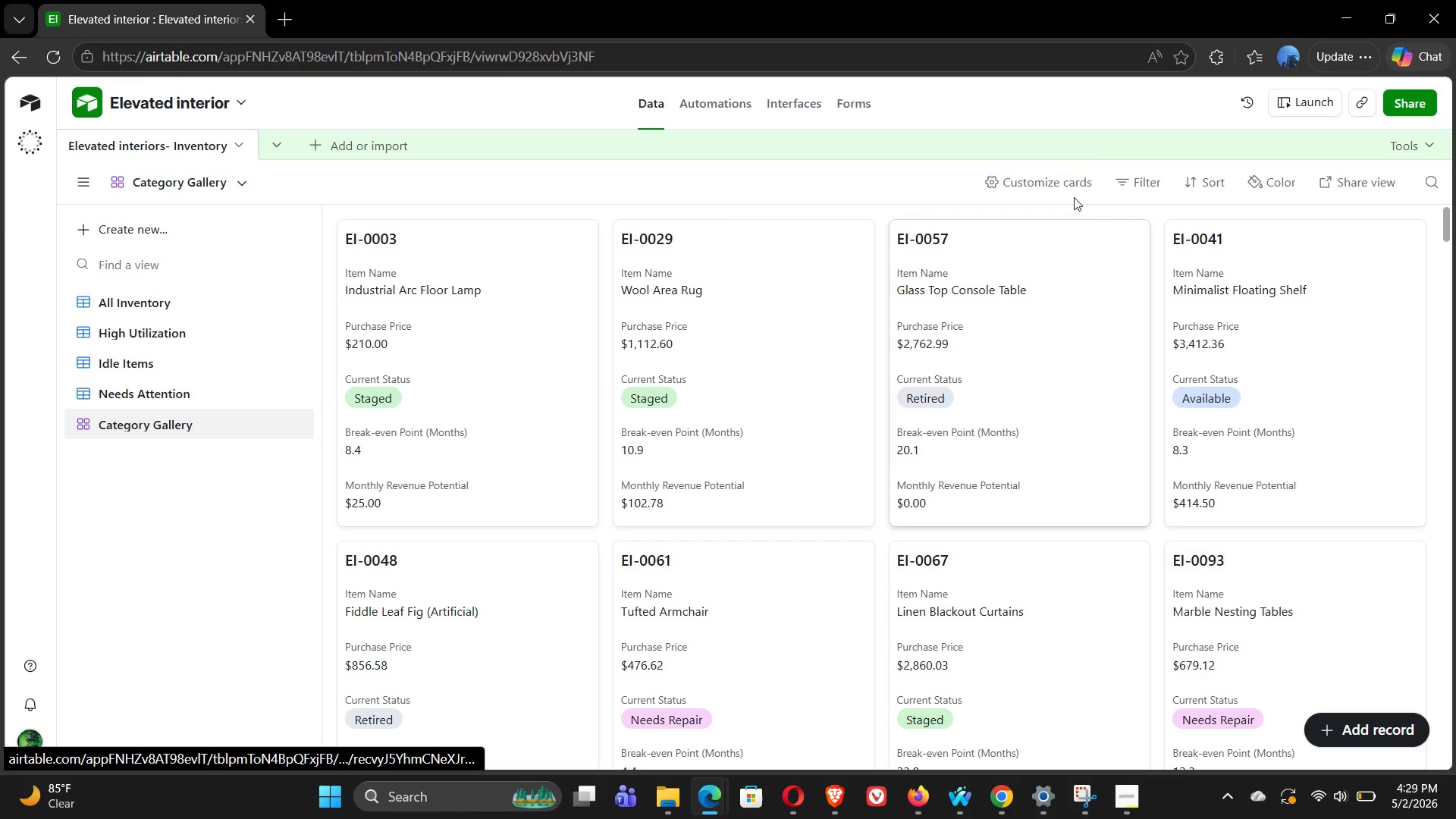 
left_click([1068, 184])
 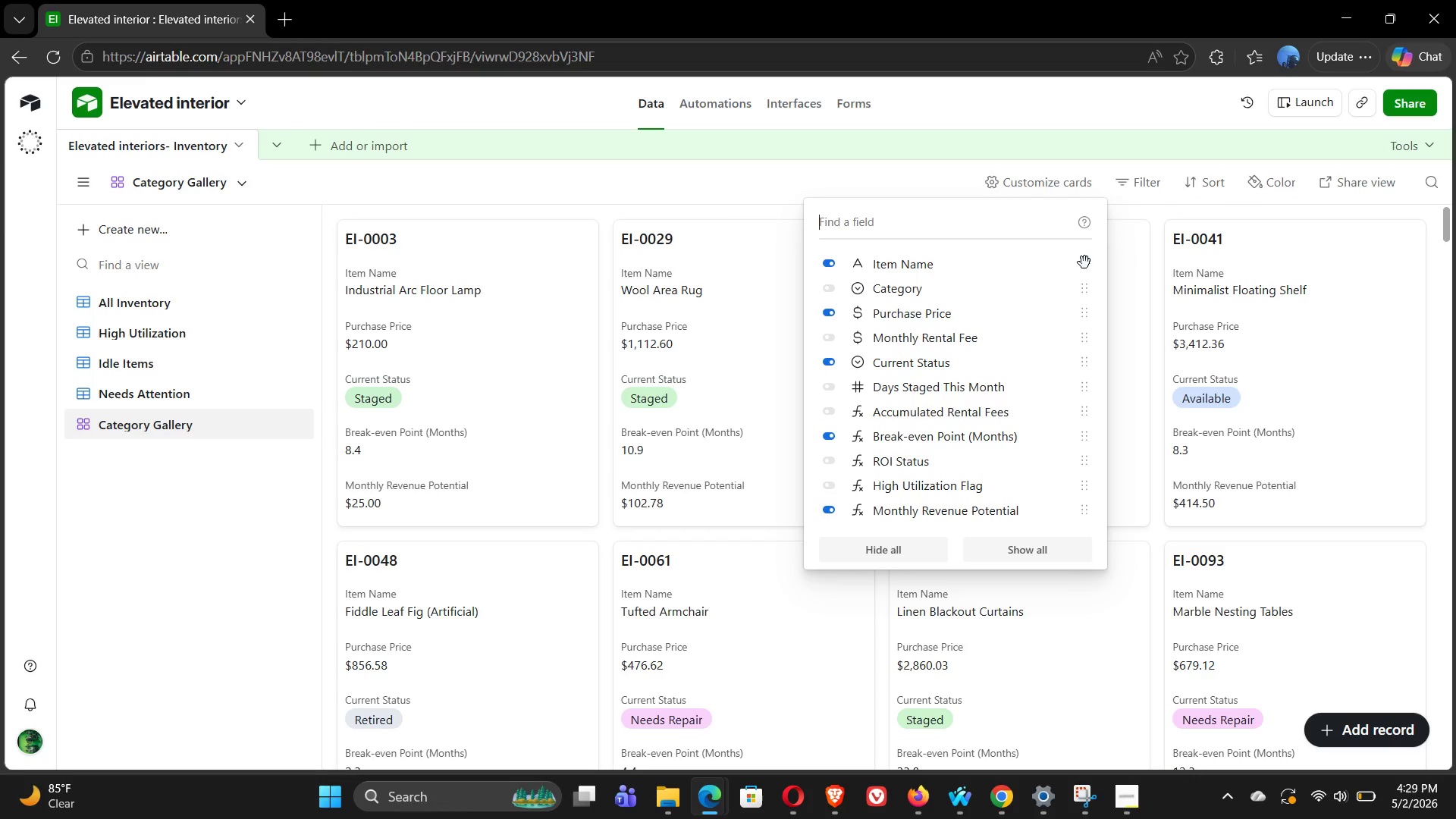 
left_click([1085, 268])
 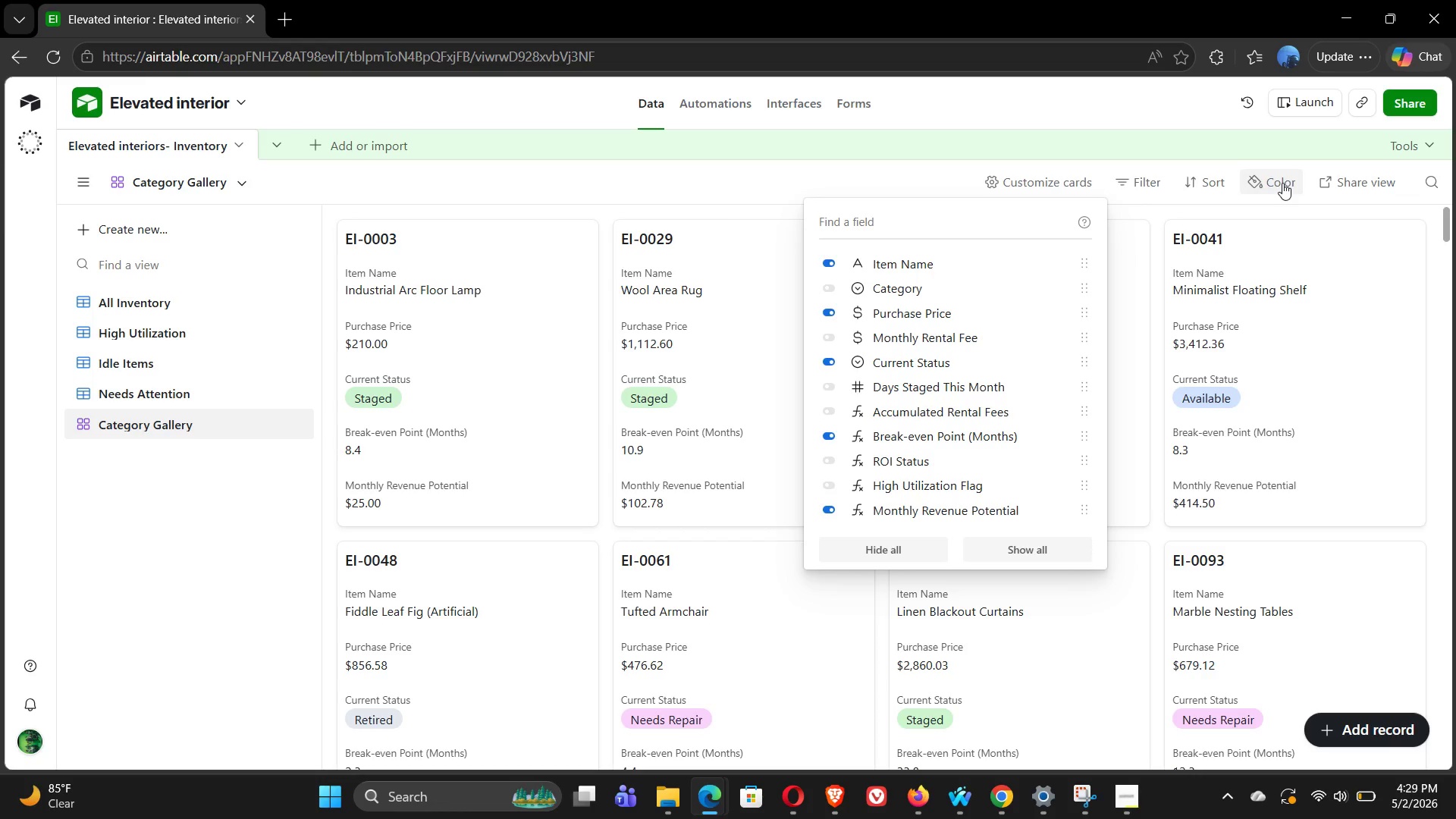 
left_click([1219, 190])
 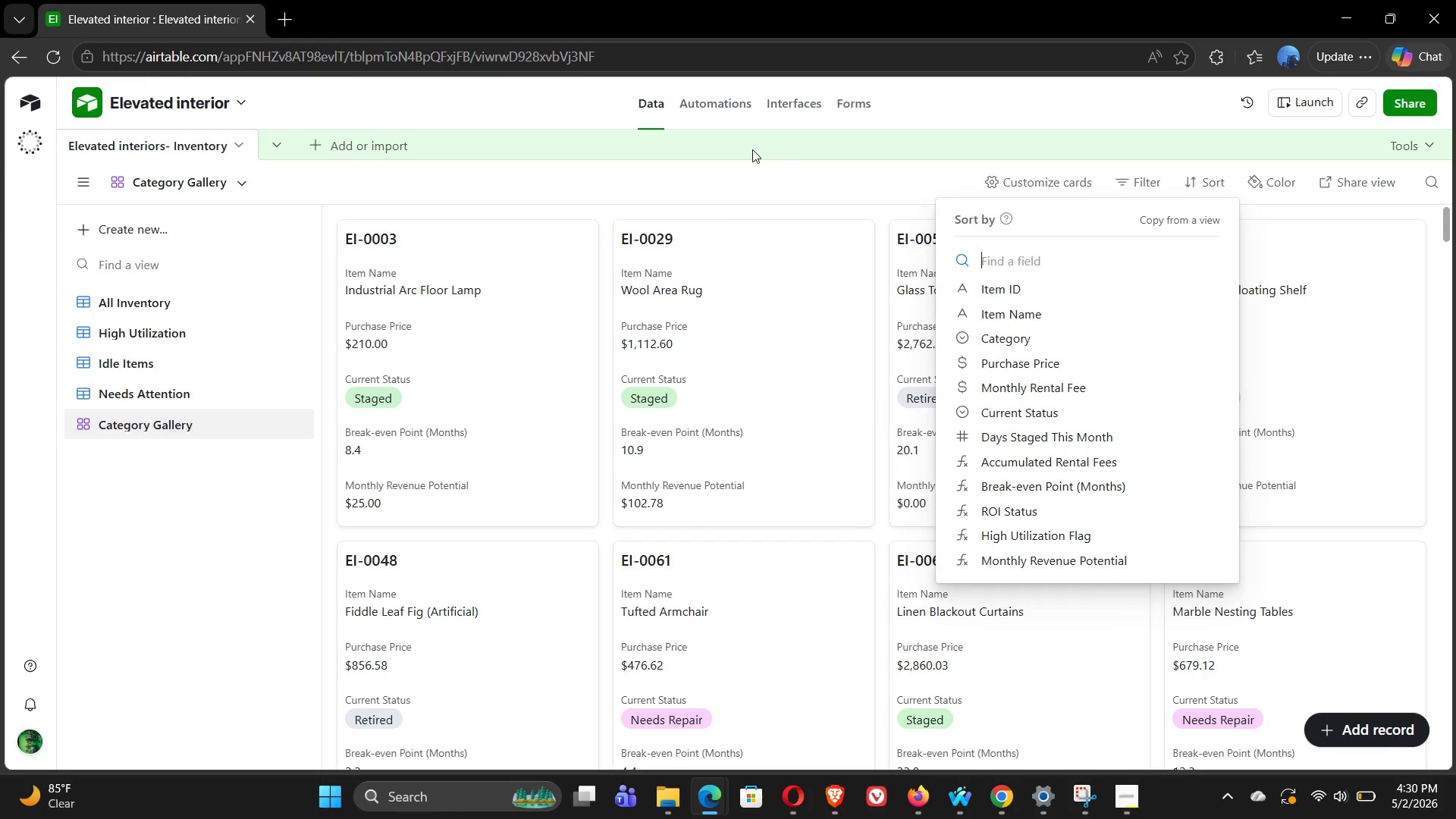 
left_click([764, 171])
 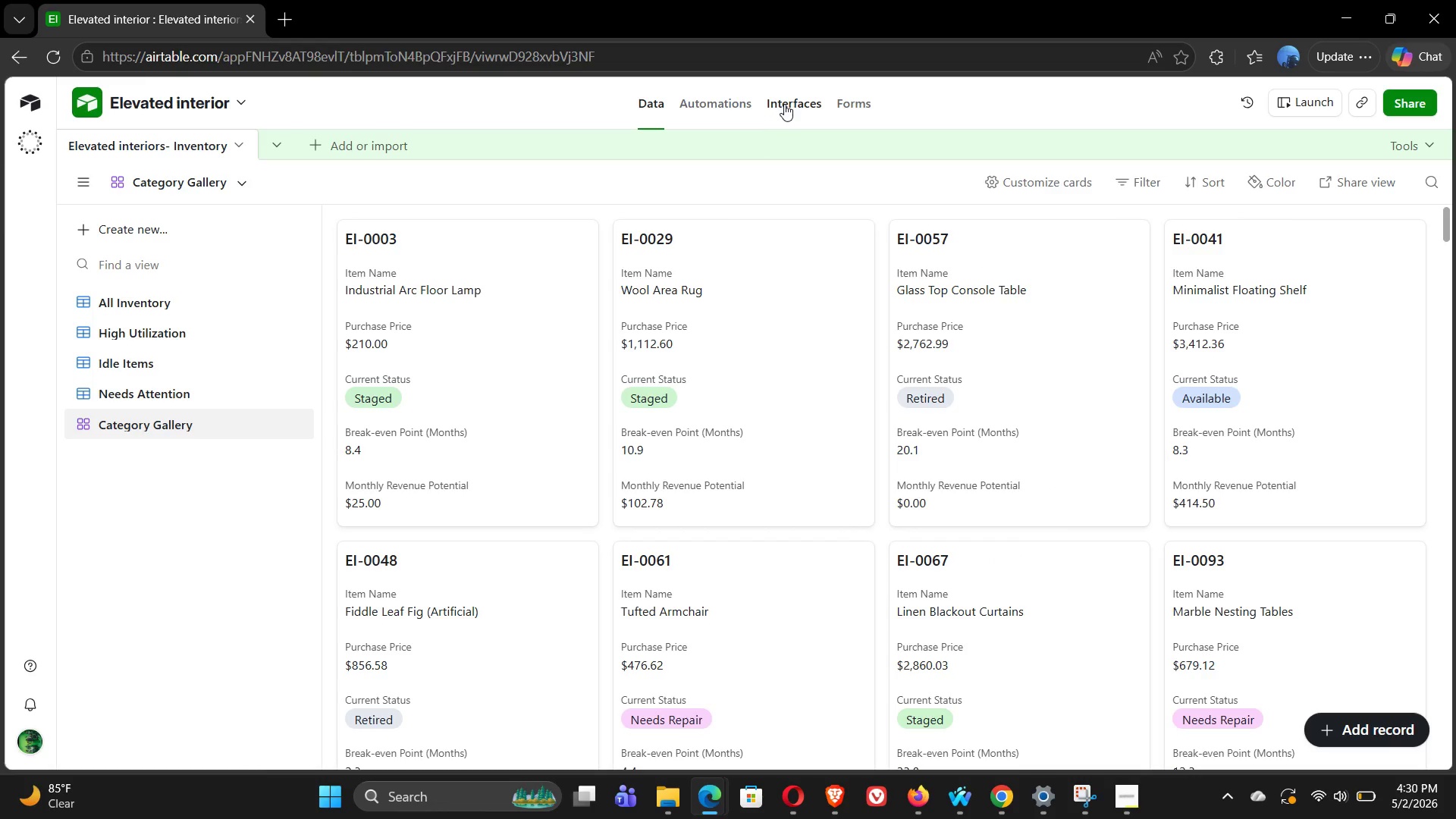 
left_click([784, 104])
 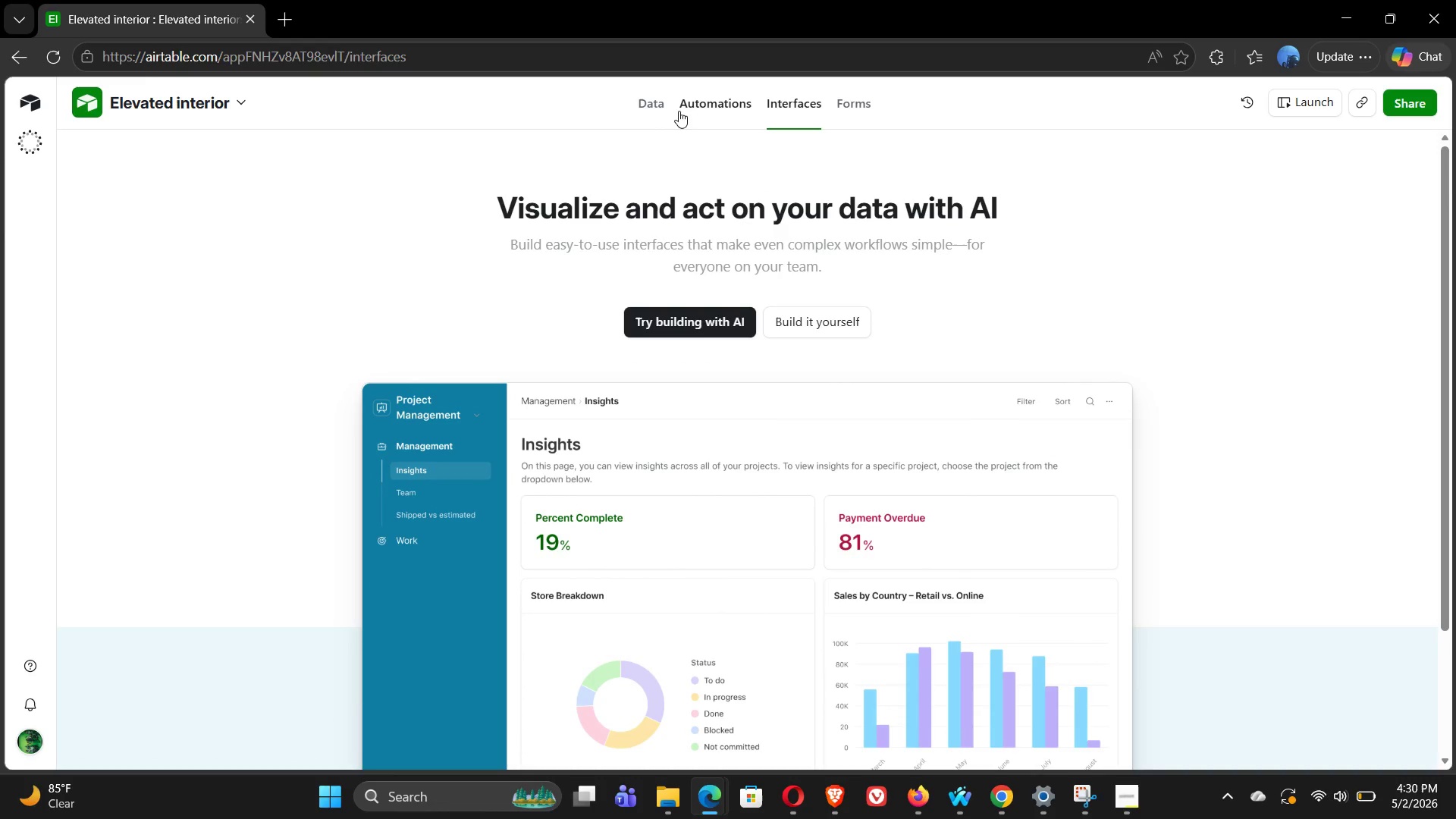 
left_click([645, 105])
 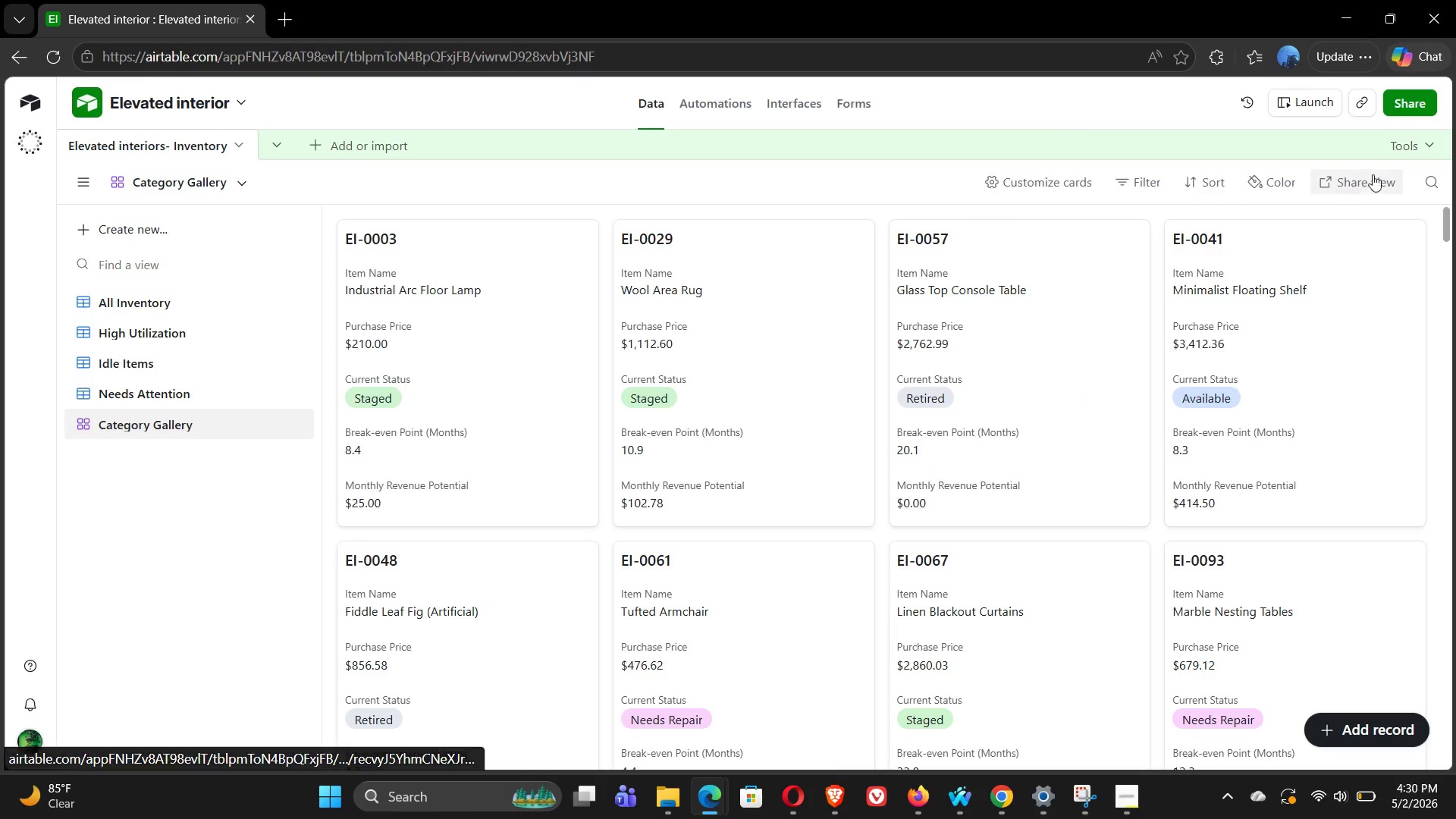 
left_click([1415, 149])
 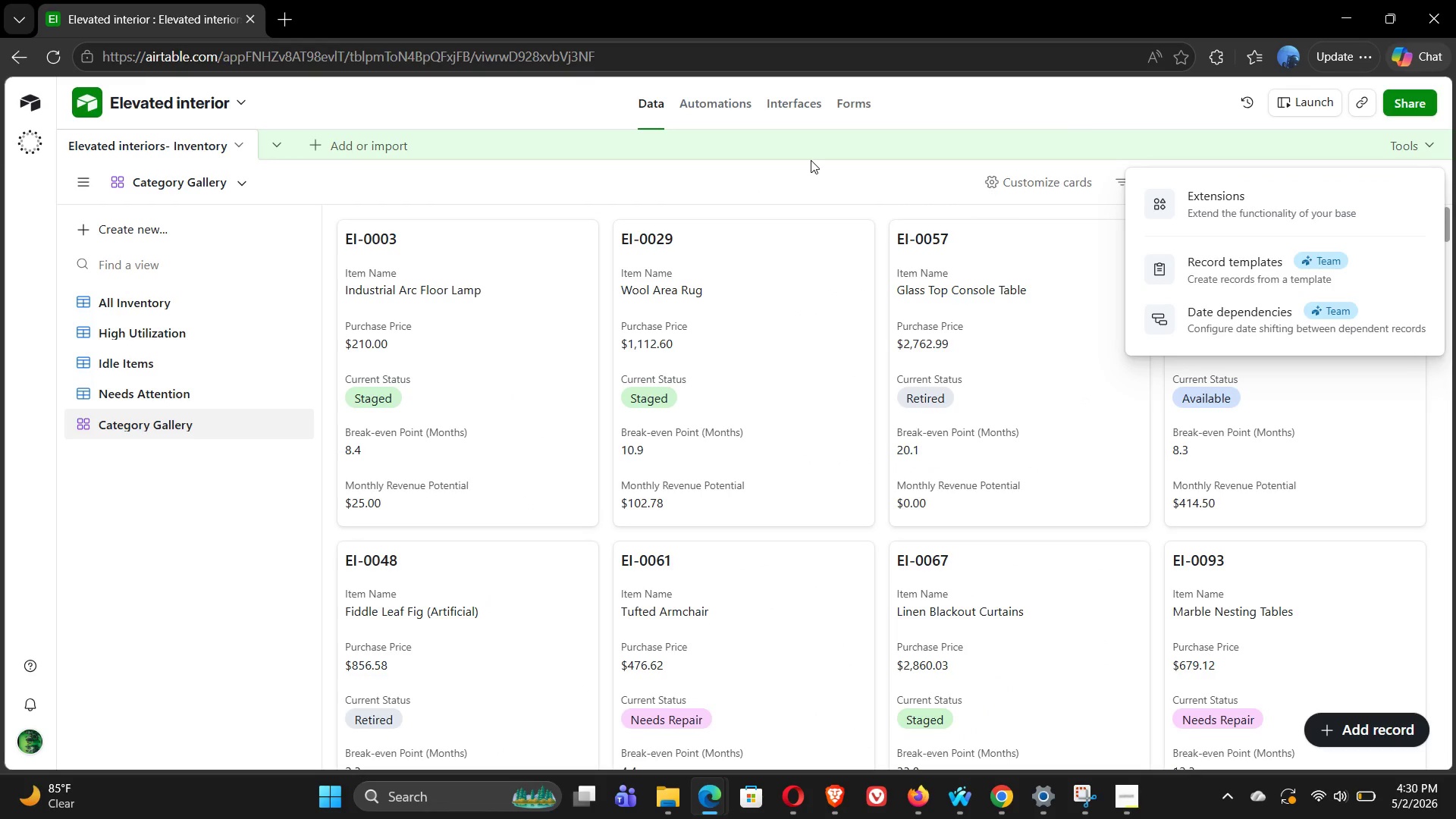 
wait(7.33)
 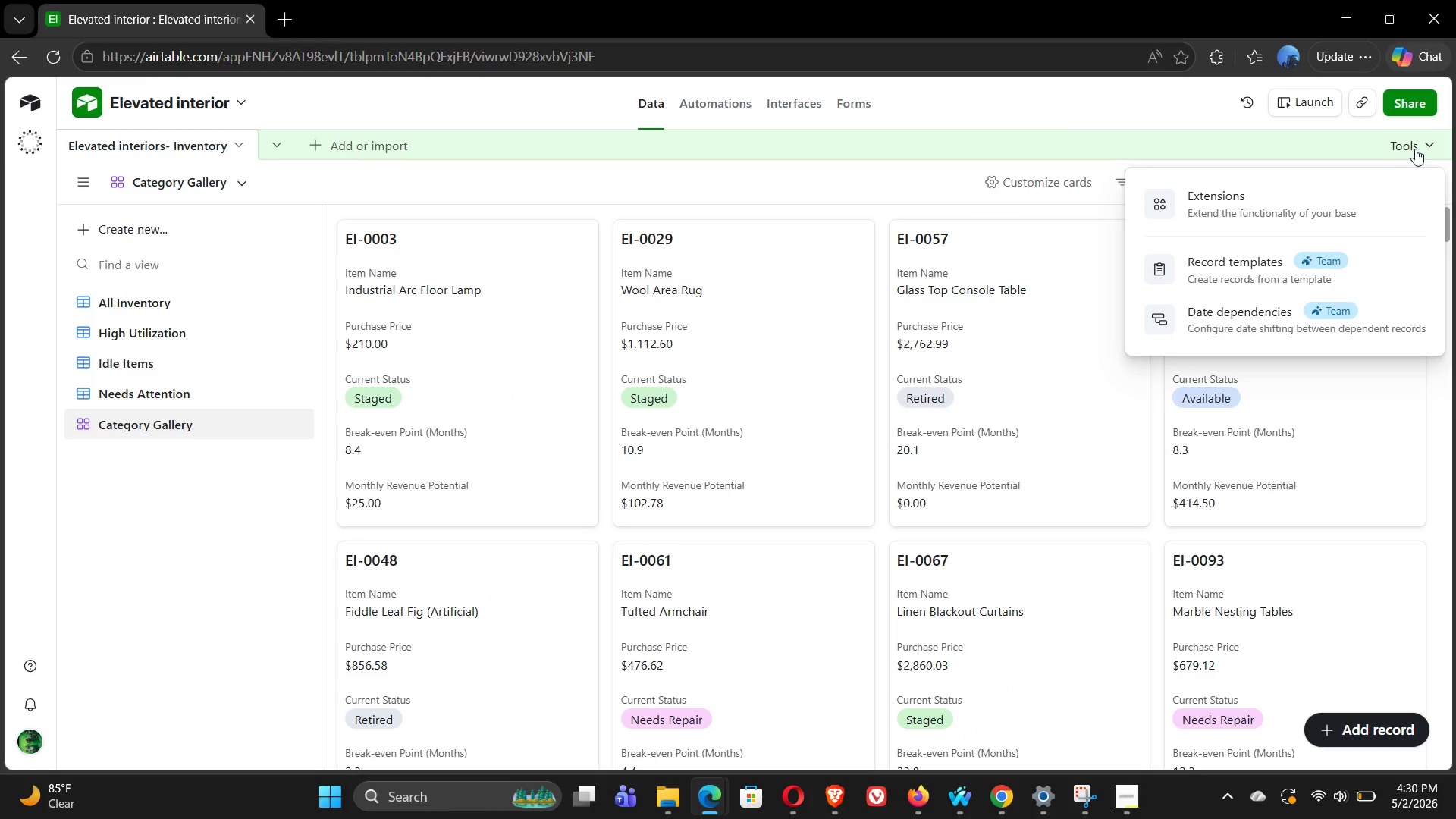 
left_click([767, 188])
 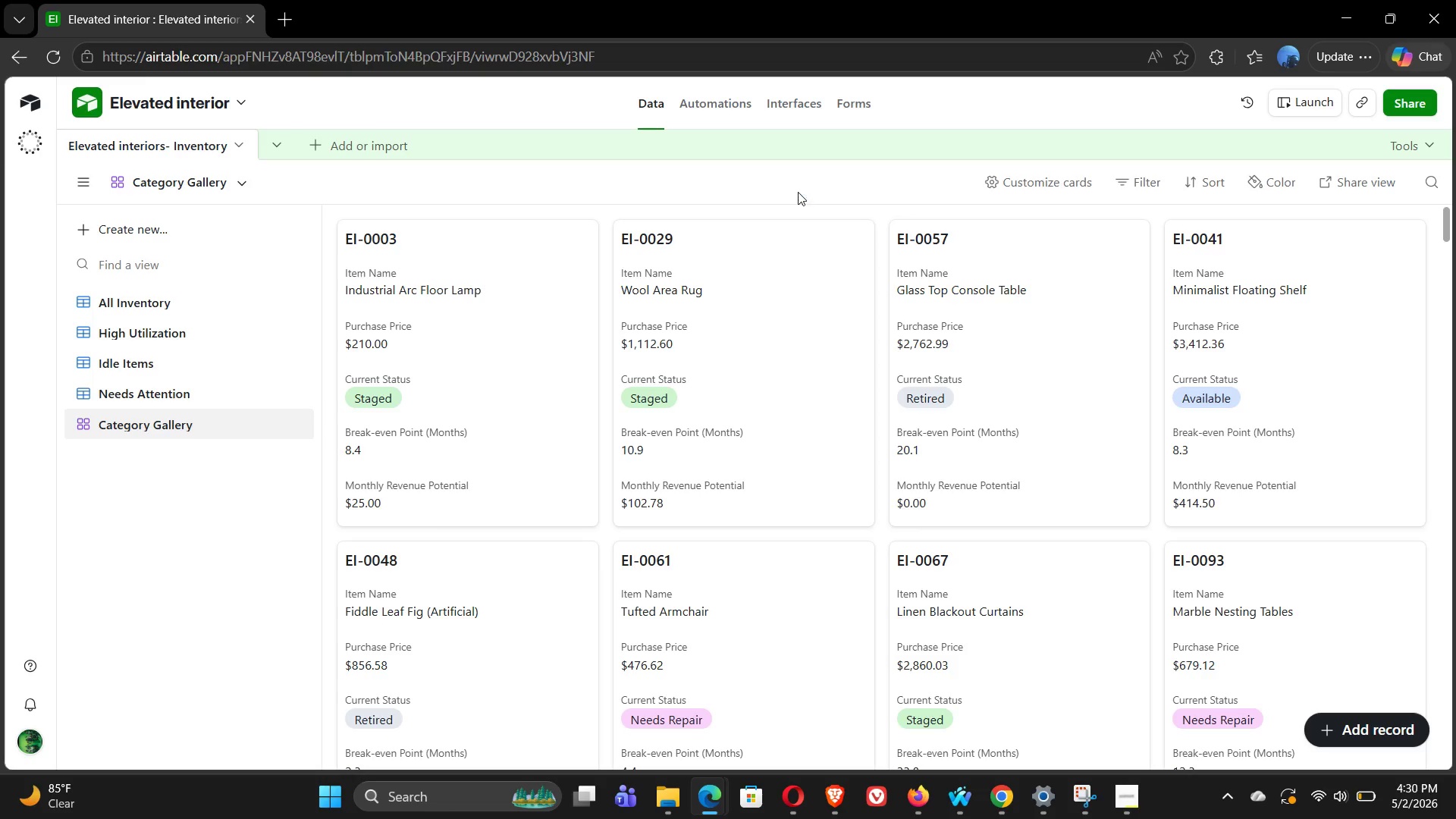 
wait(20.89)
 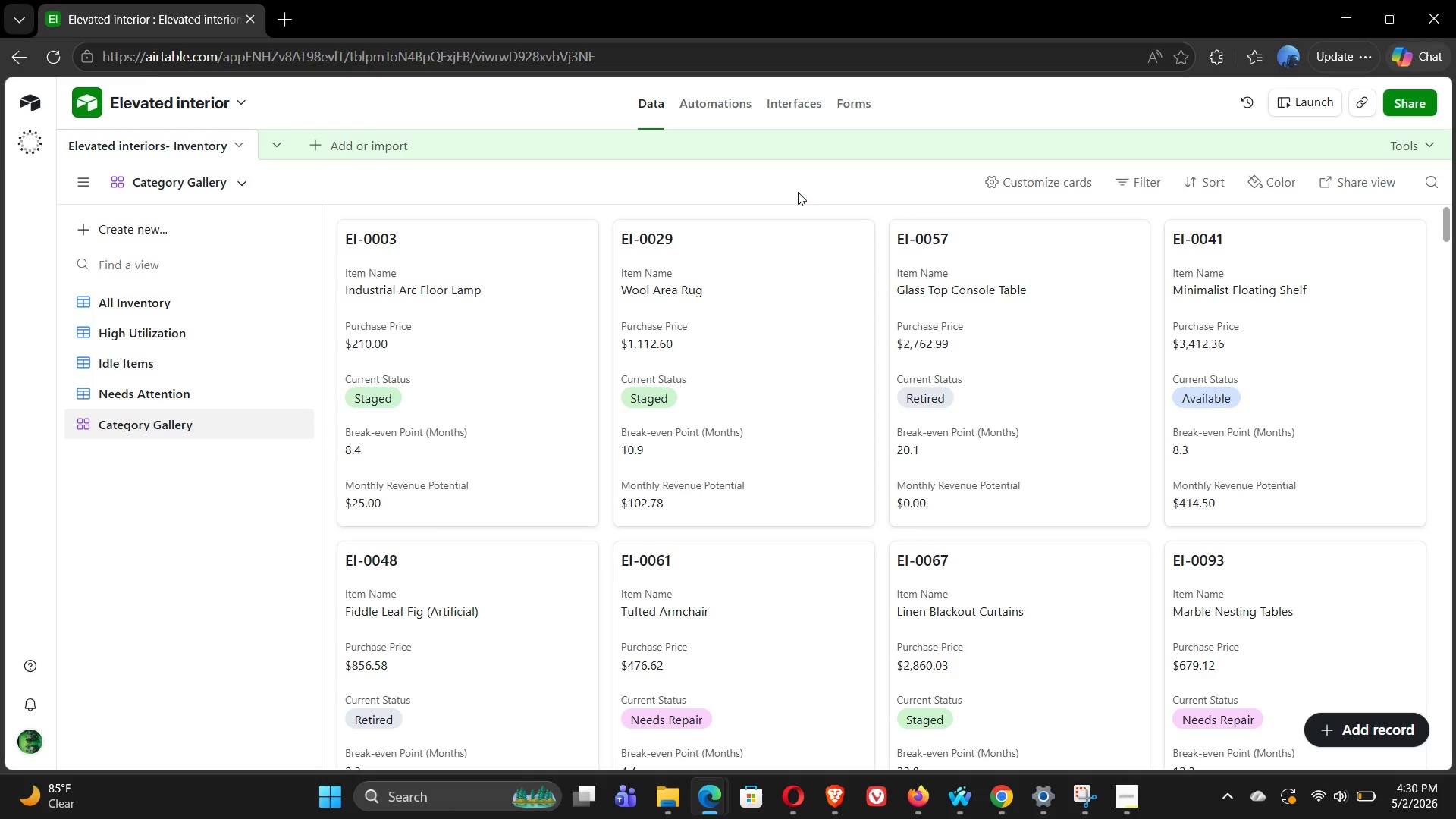 
left_click([1151, 181])
 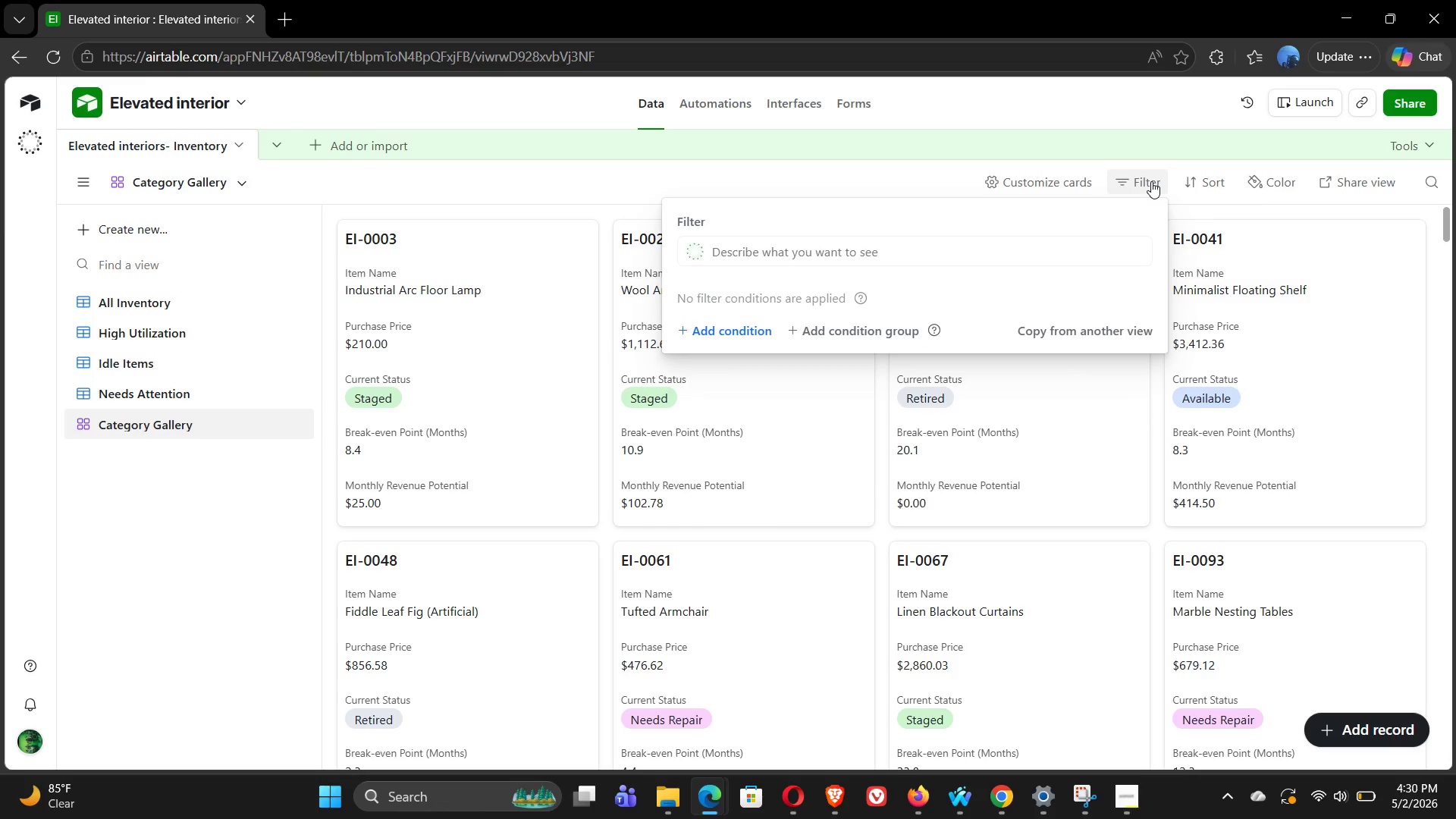 
left_click([1151, 181])
 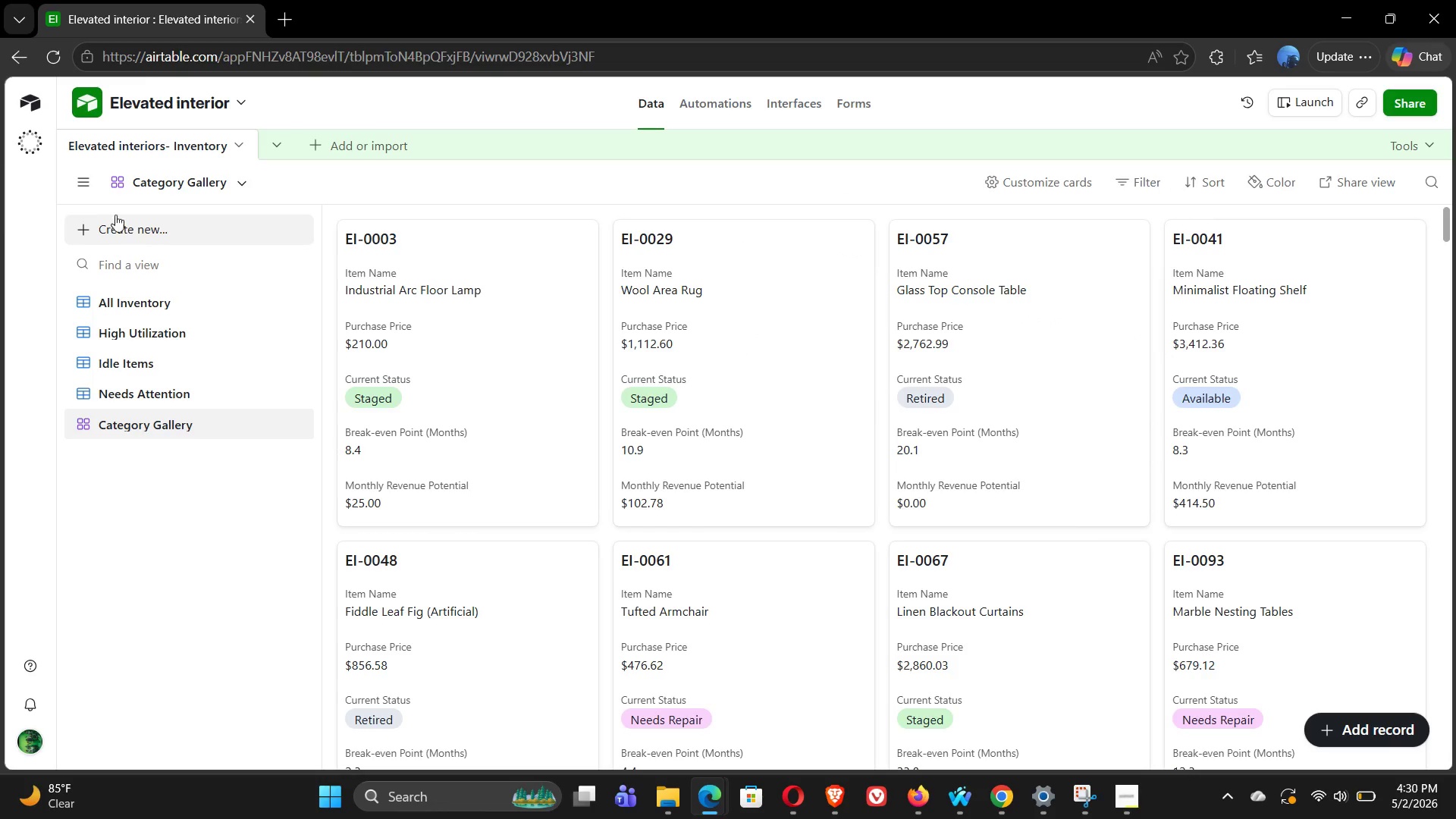 
left_click([84, 186])
 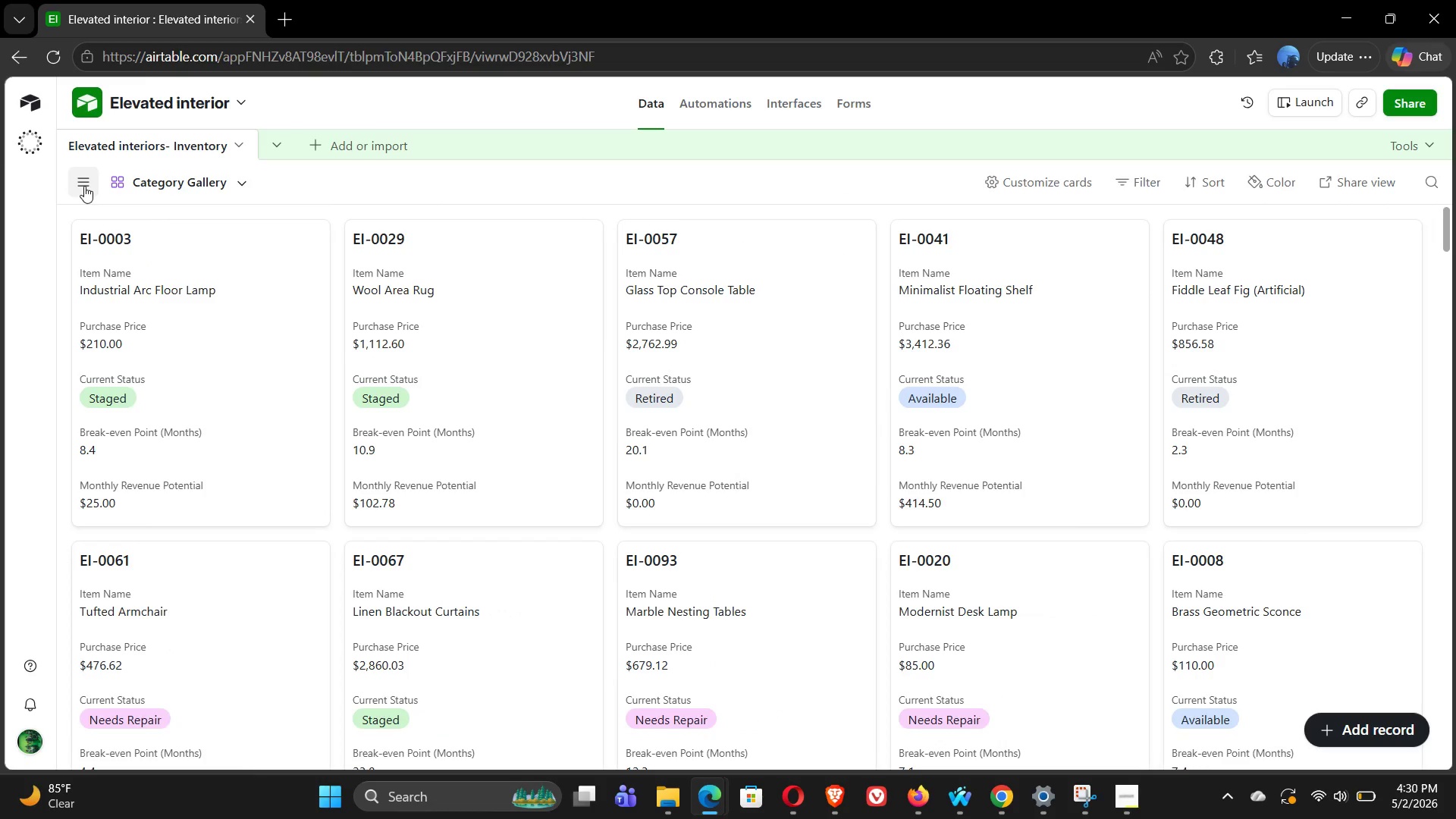 
left_click([84, 186])
 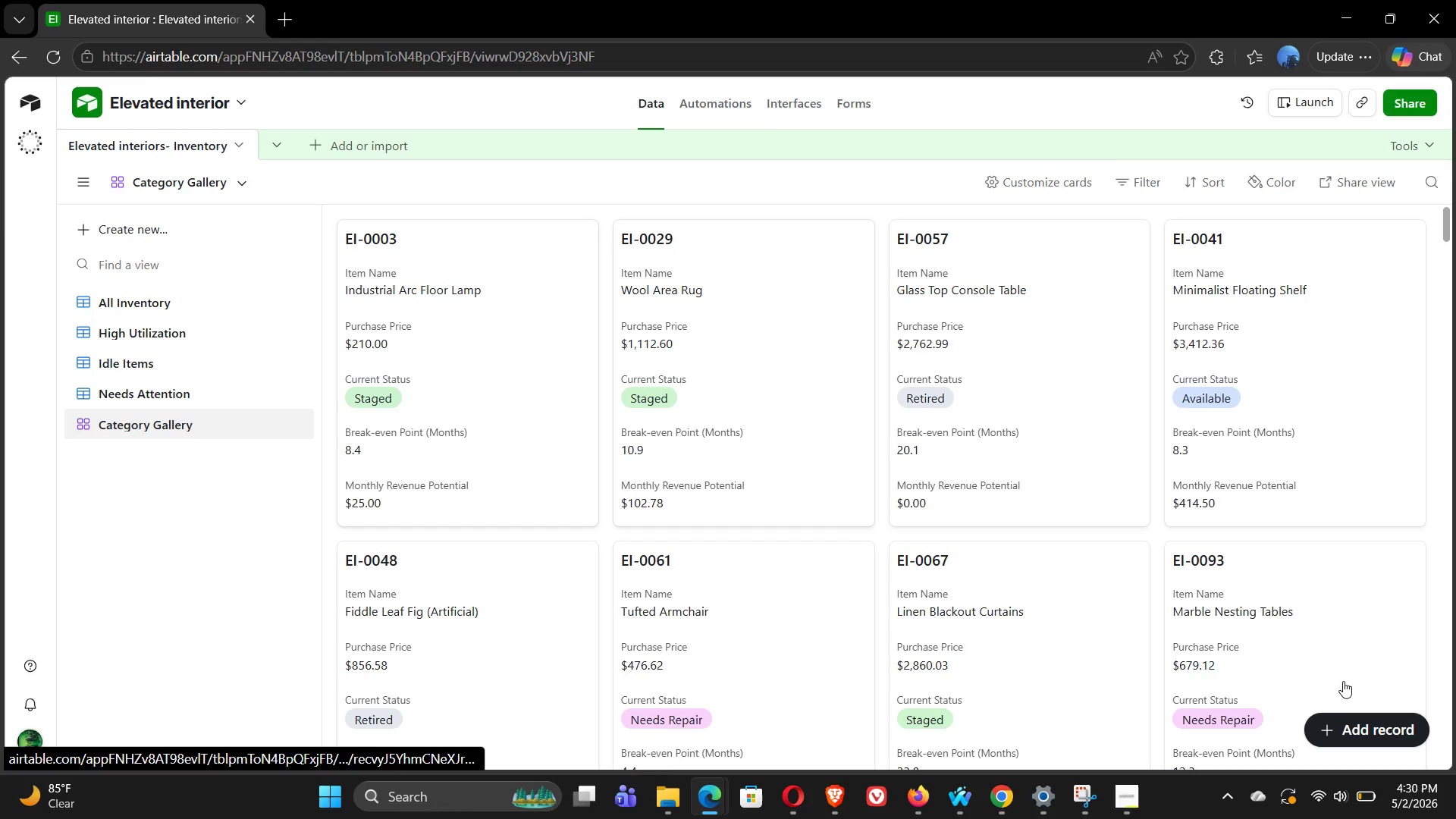 
mouse_move([1347, 775])
 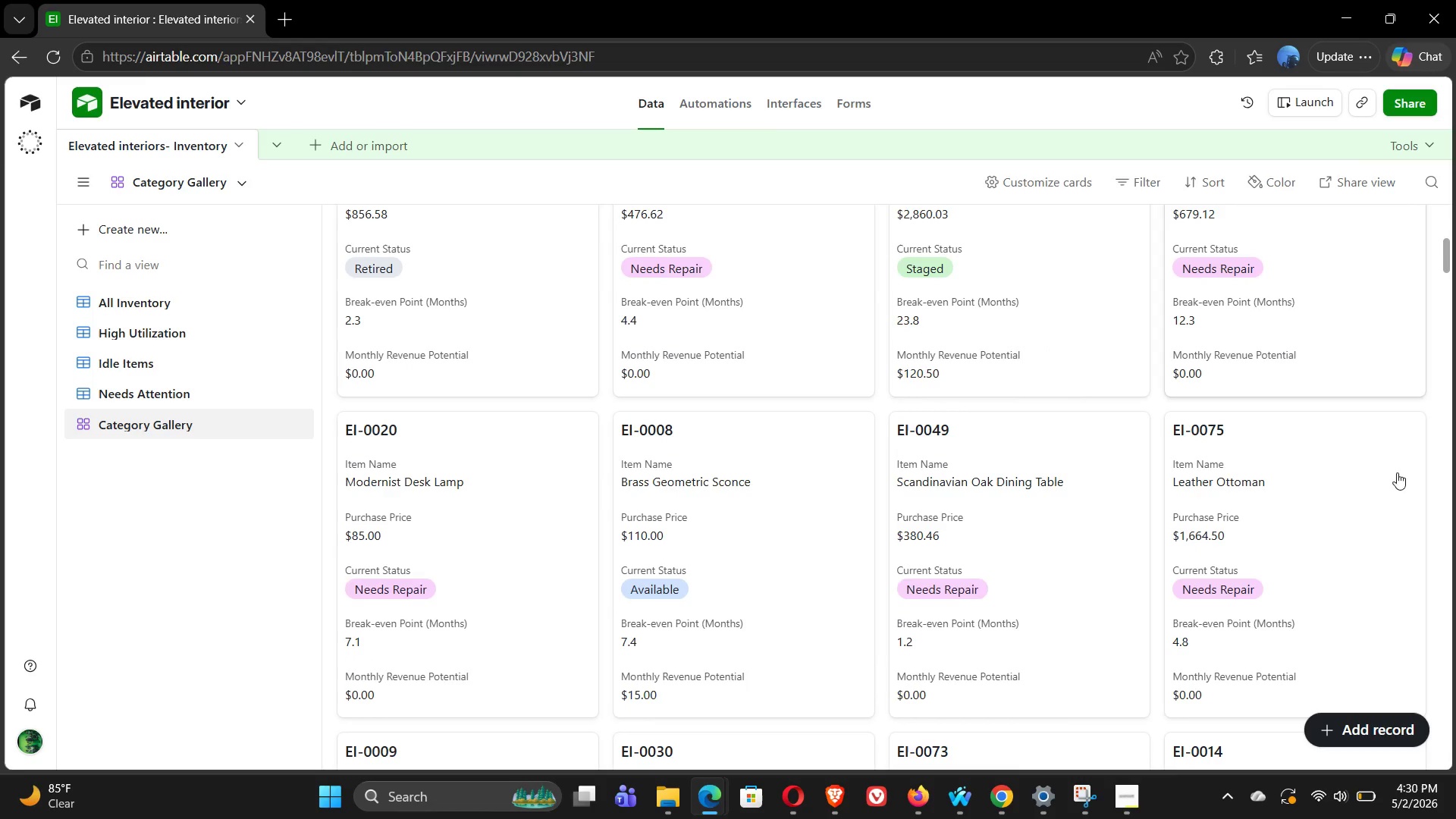 
wait(7.75)
 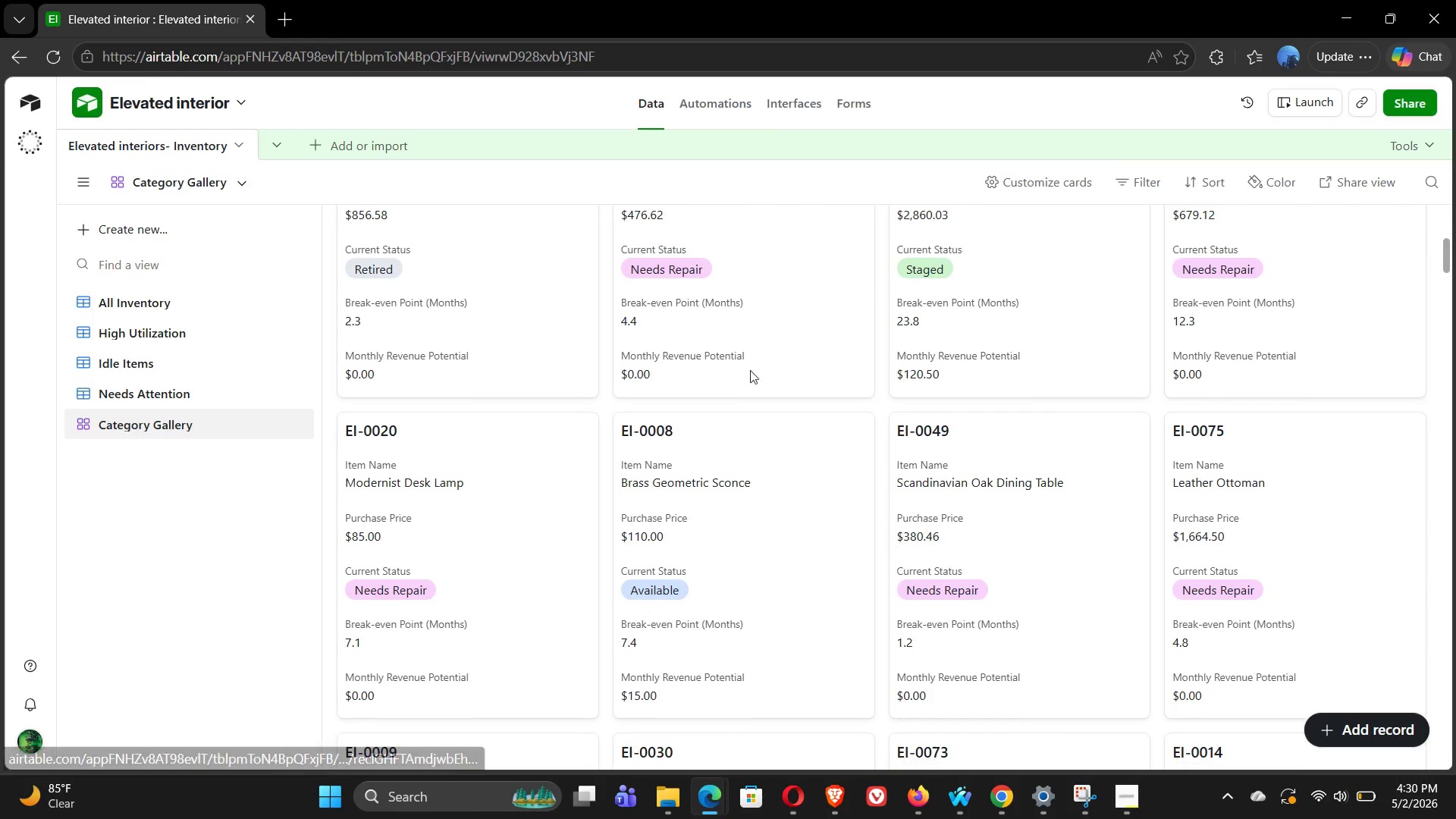 
left_click_drag(start_coordinate=[1444, 253], to_coordinate=[1397, 788])
 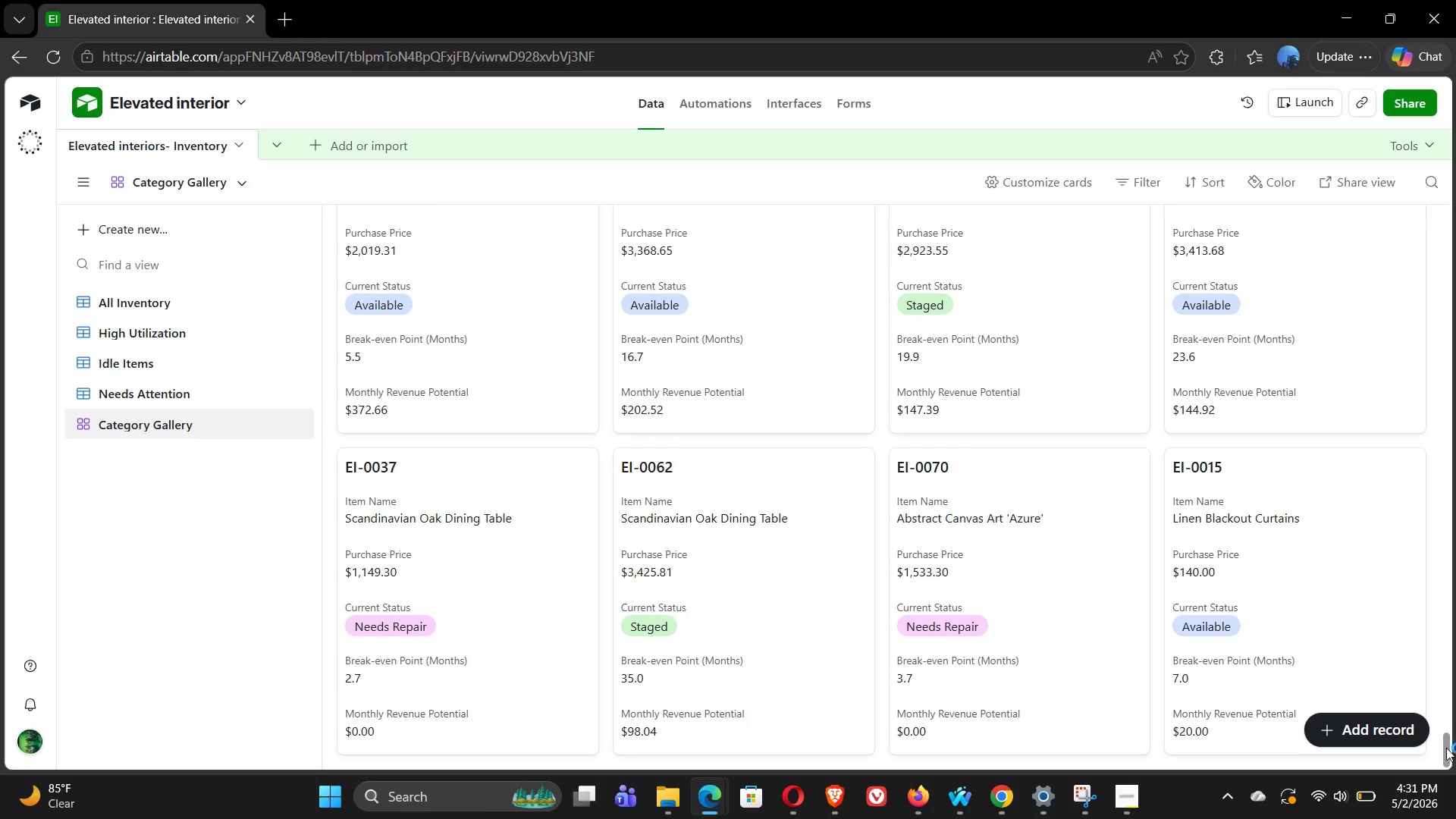 
left_click_drag(start_coordinate=[1449, 752], to_coordinate=[1448, 174])
 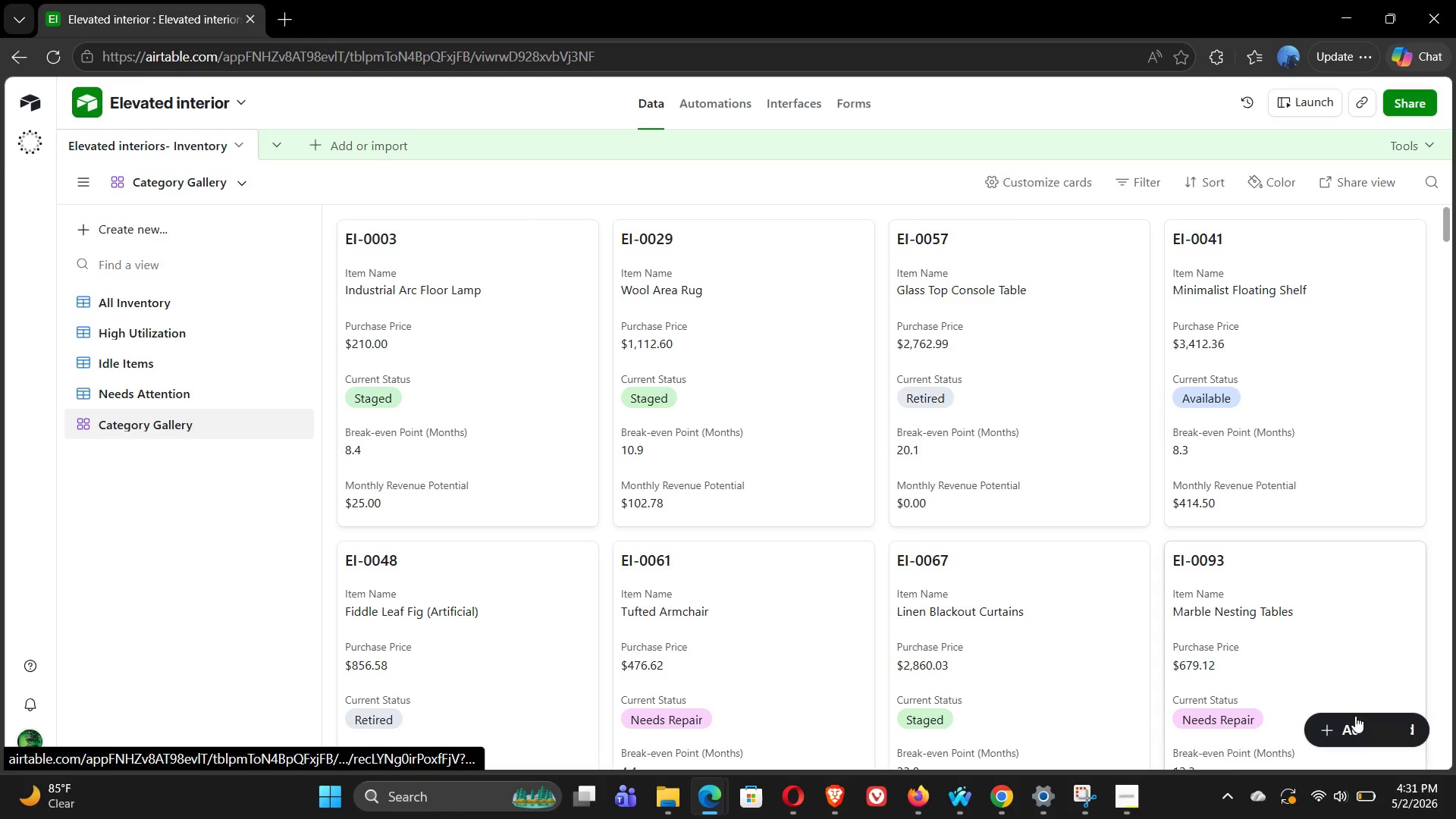 
left_click([1358, 722])
 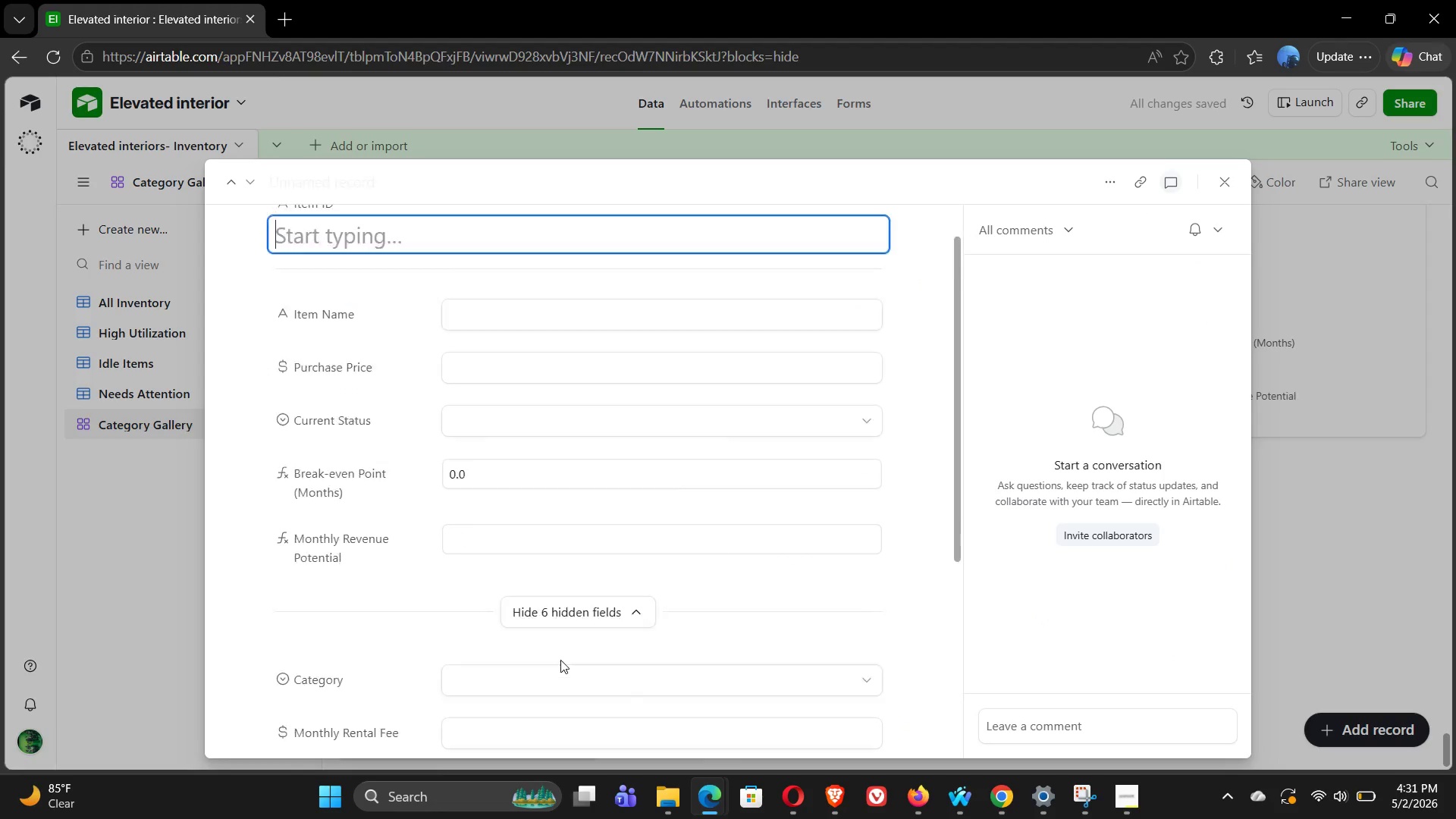 
wait(6.31)
 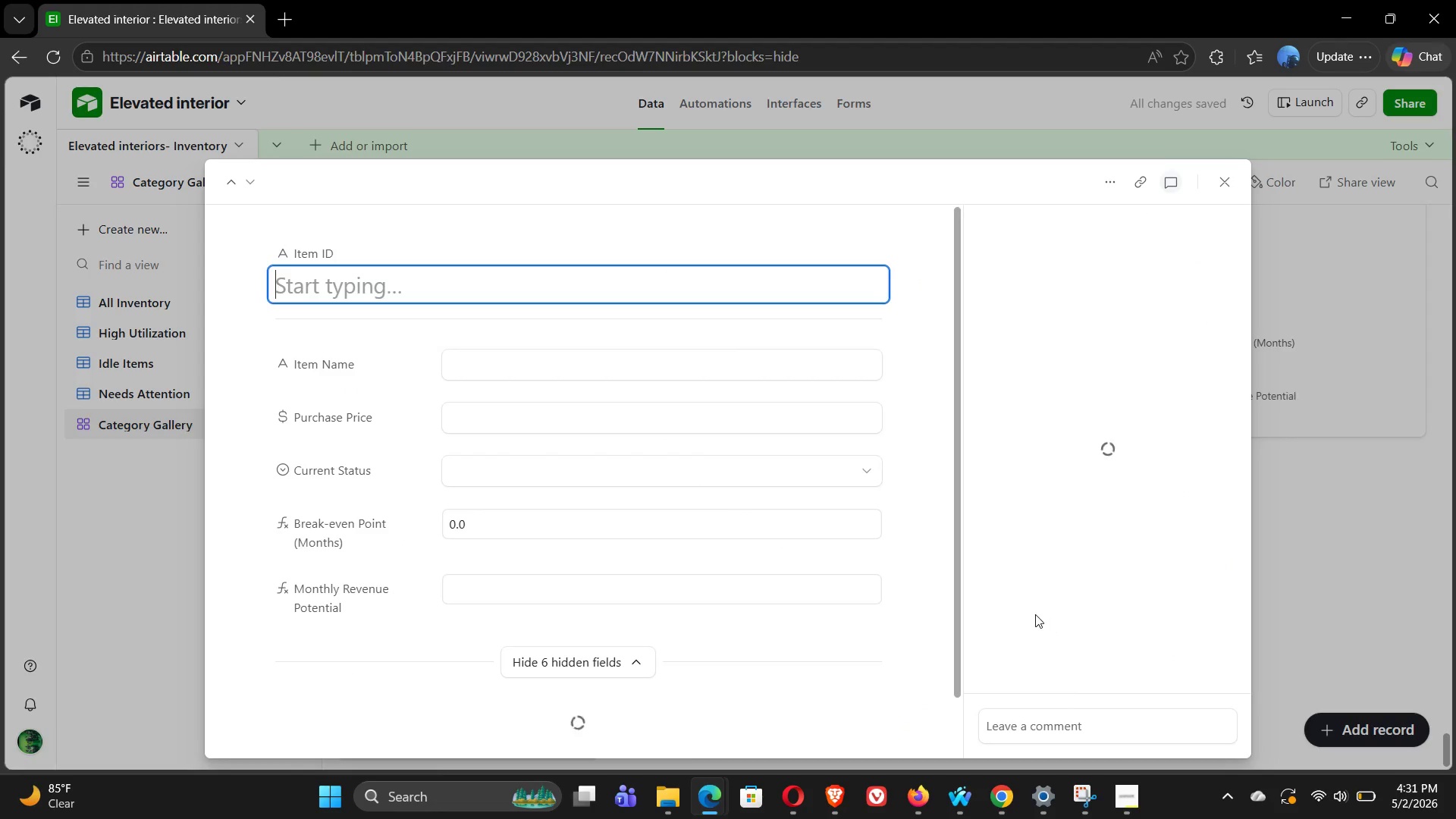 
left_click([853, 573])
 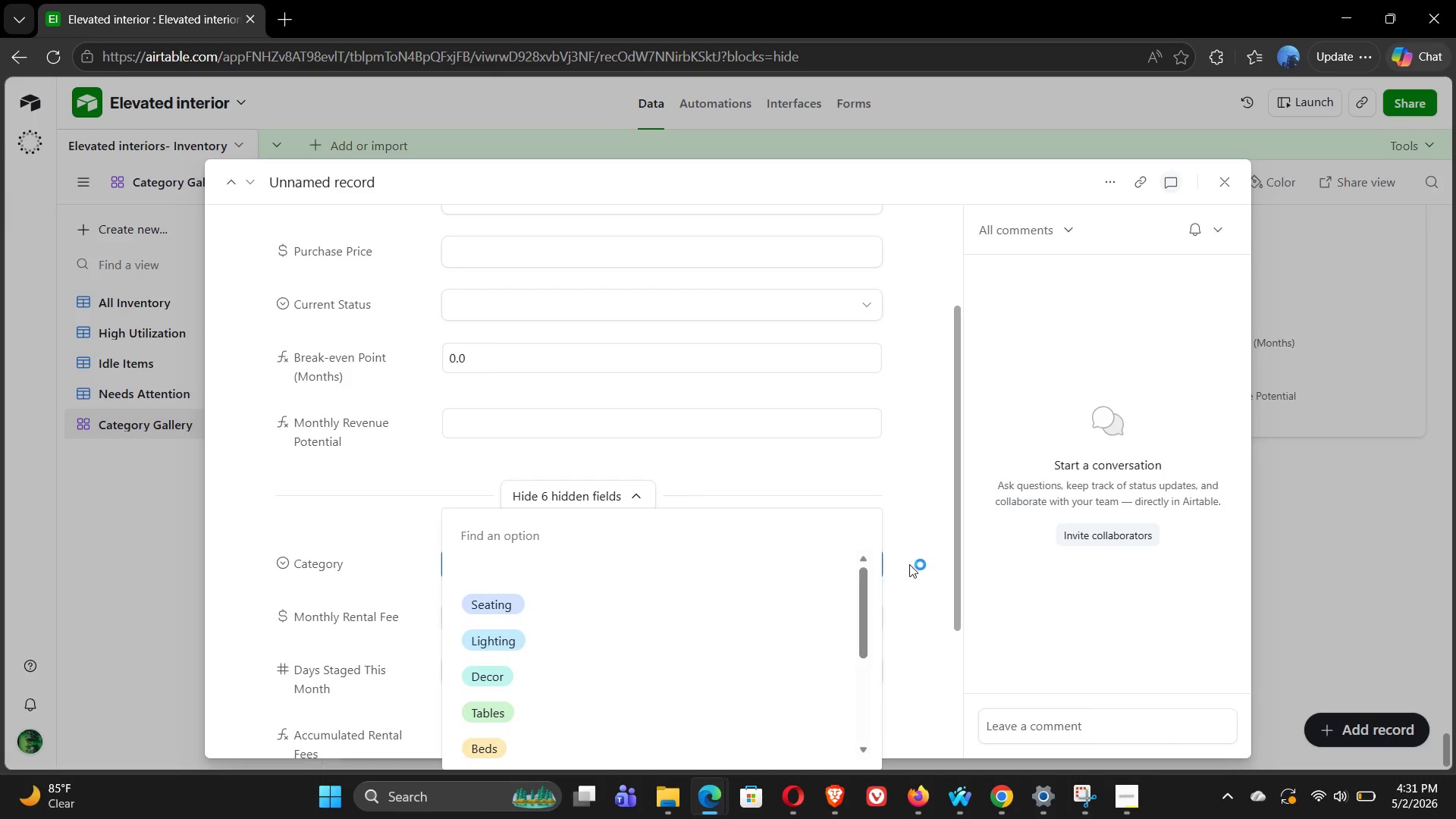 
left_click([922, 559])
 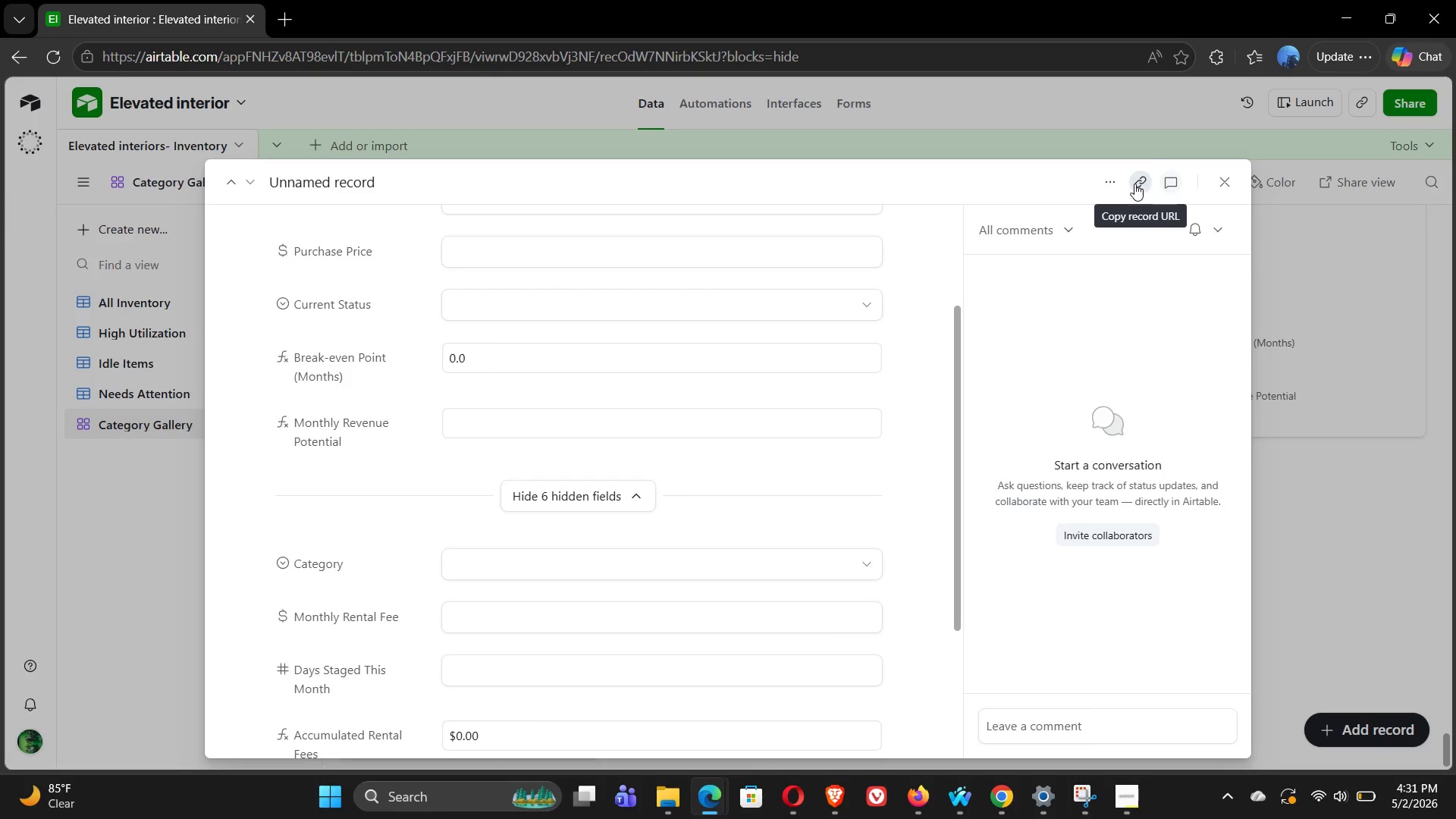 
left_click([1106, 180])
 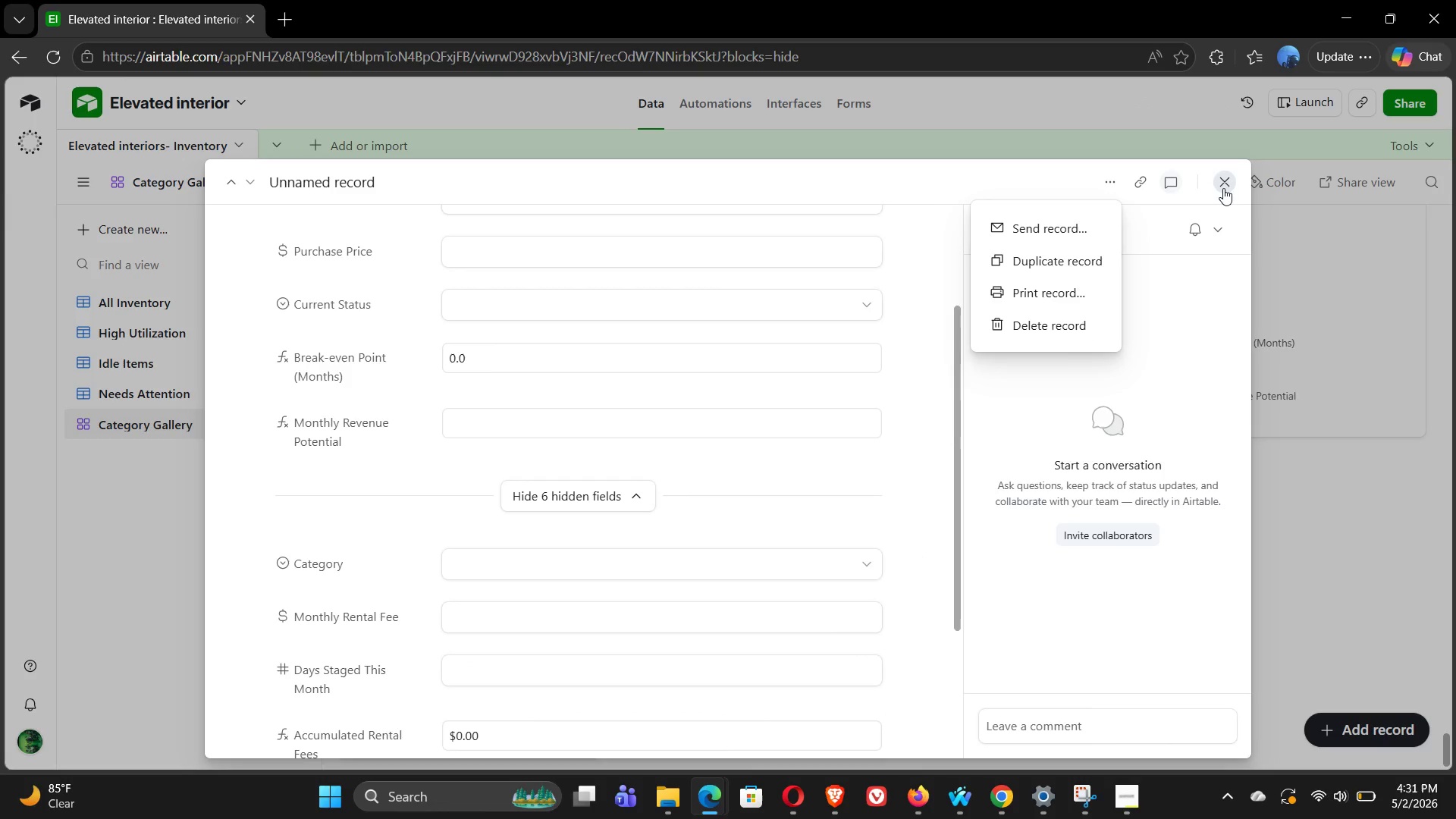 
left_click([1216, 237])
 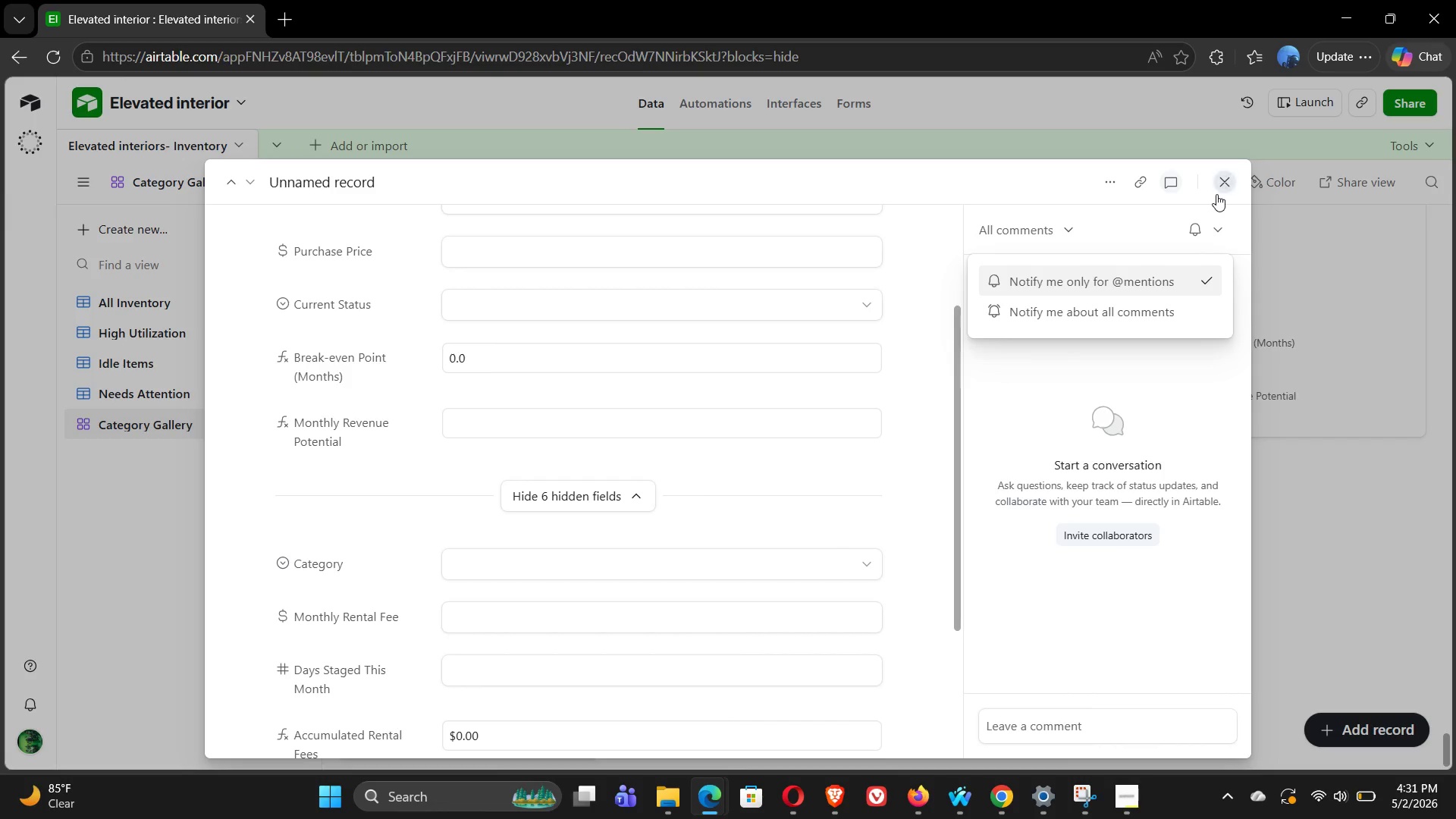 
left_click([1222, 184])
 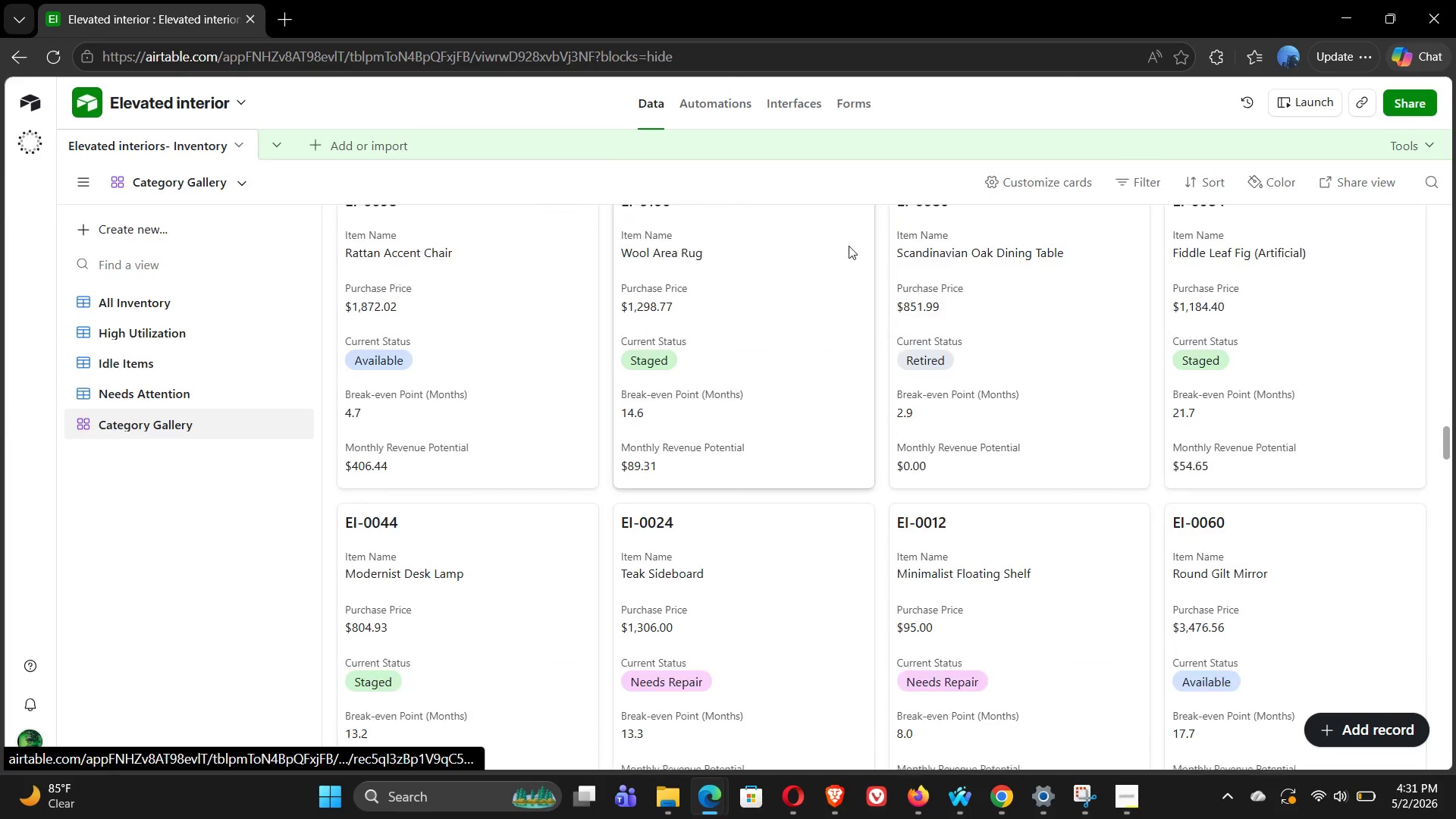 
wait(11.97)
 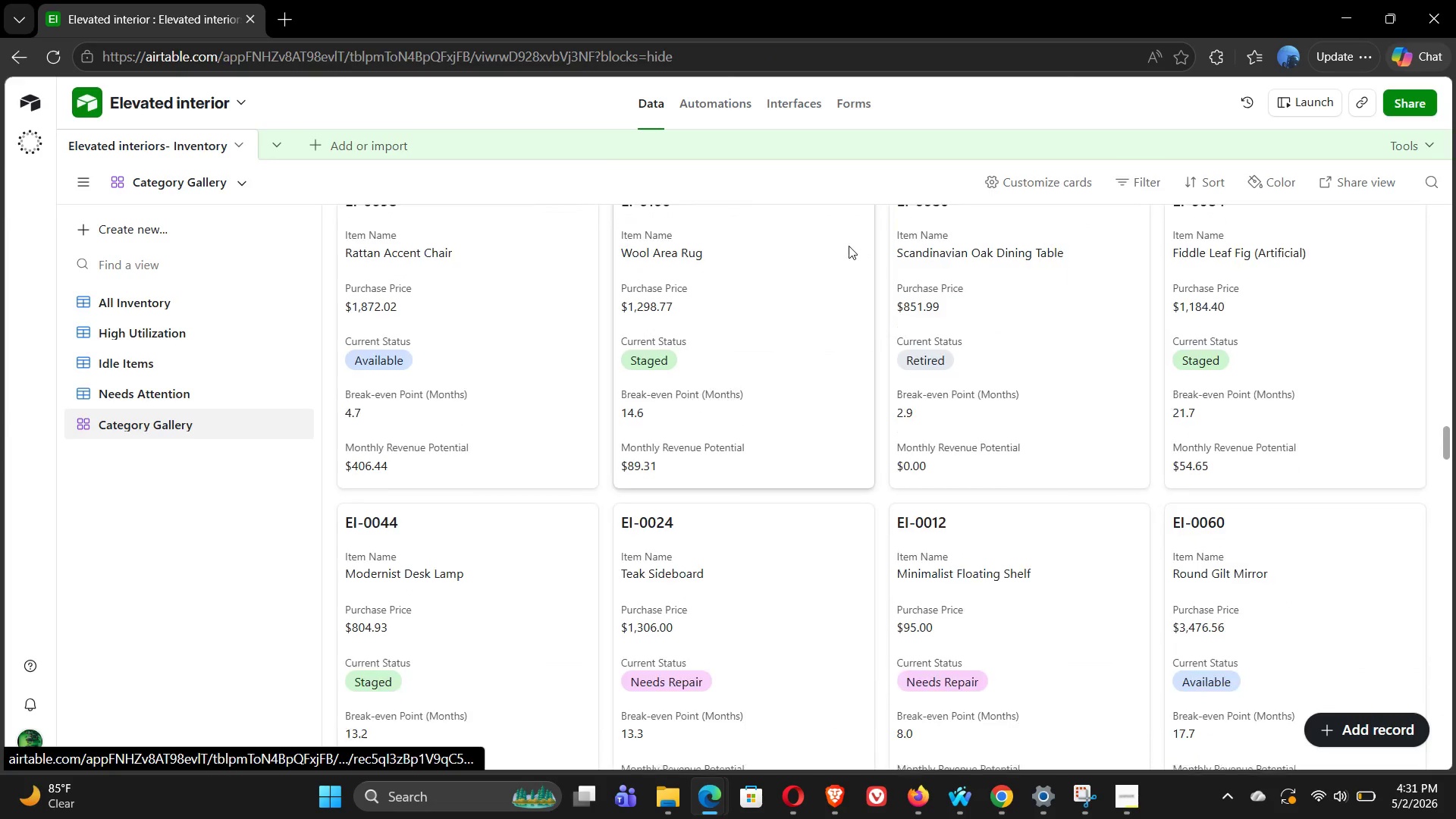 
left_click([446, 529])
 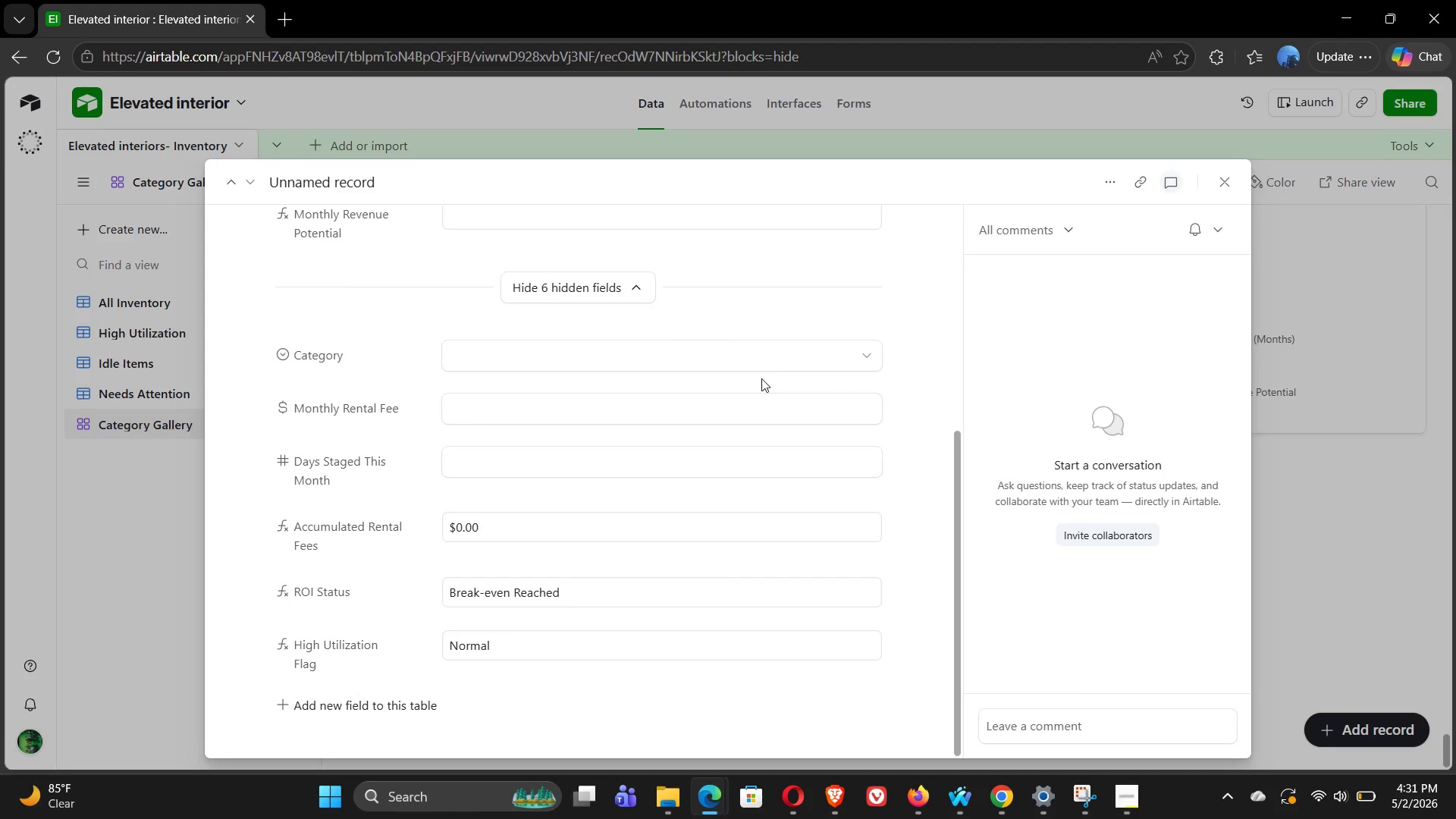 
wait(6.66)
 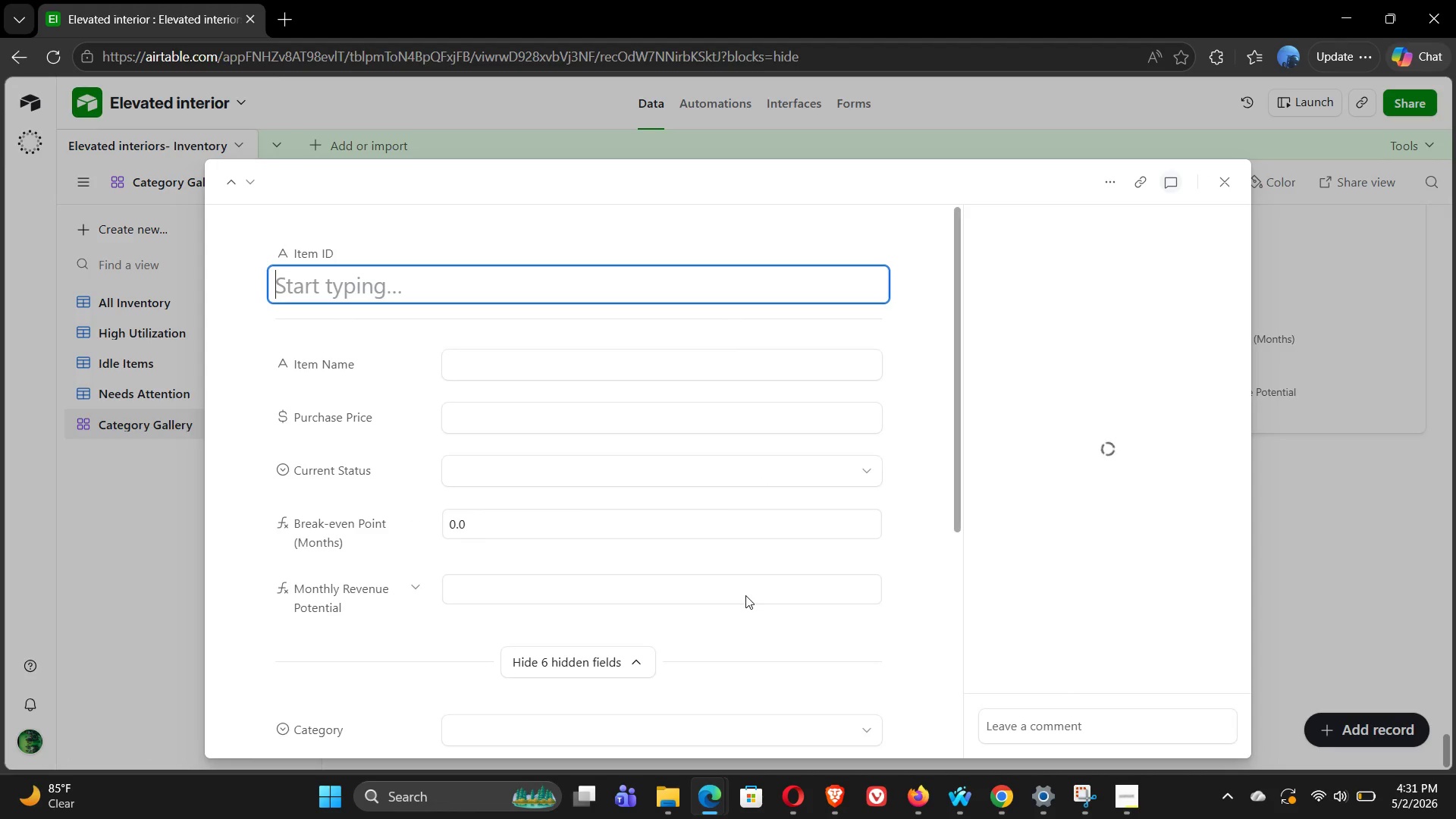 
left_click([1109, 177])
 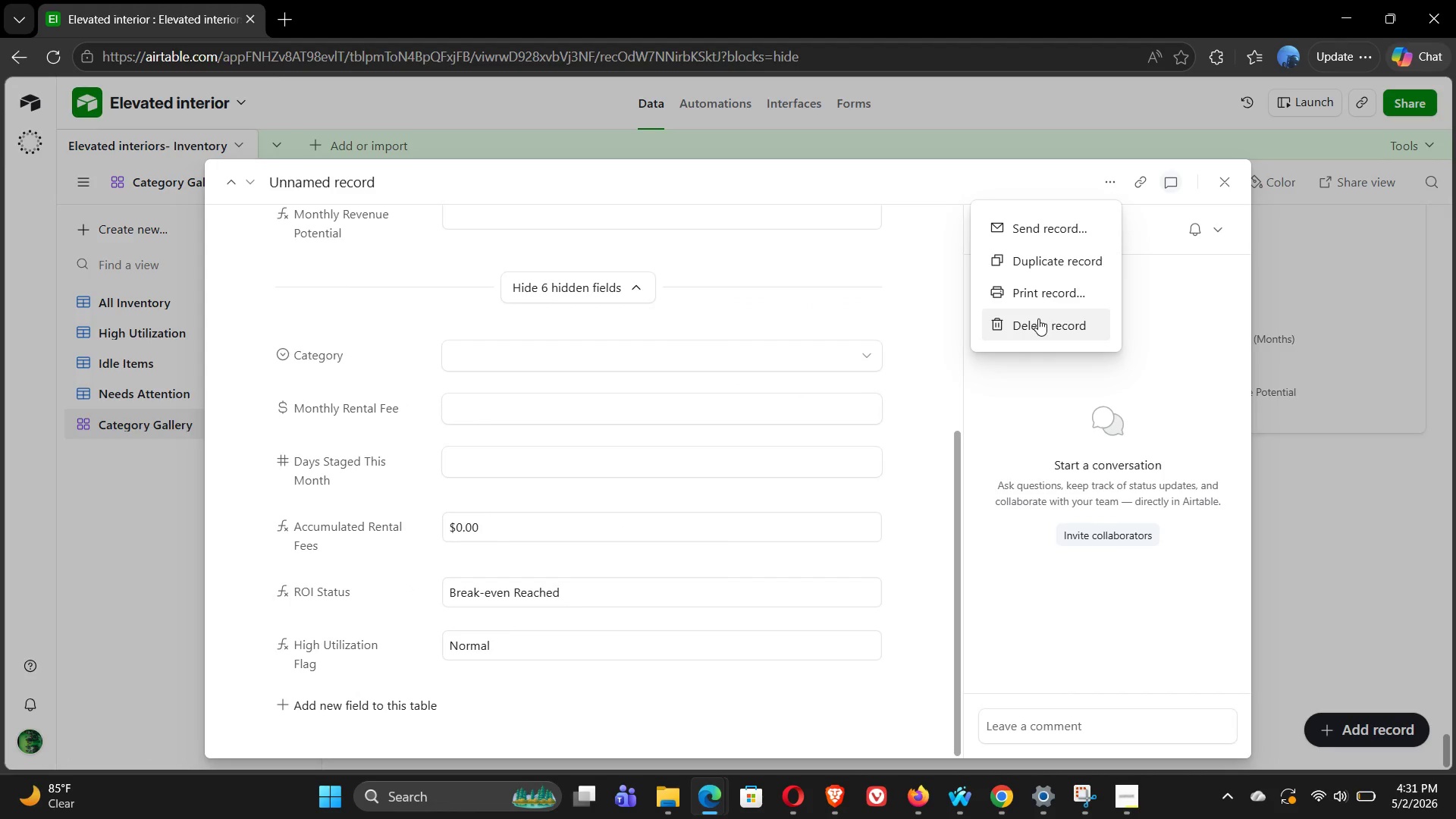 
left_click([1038, 318])
 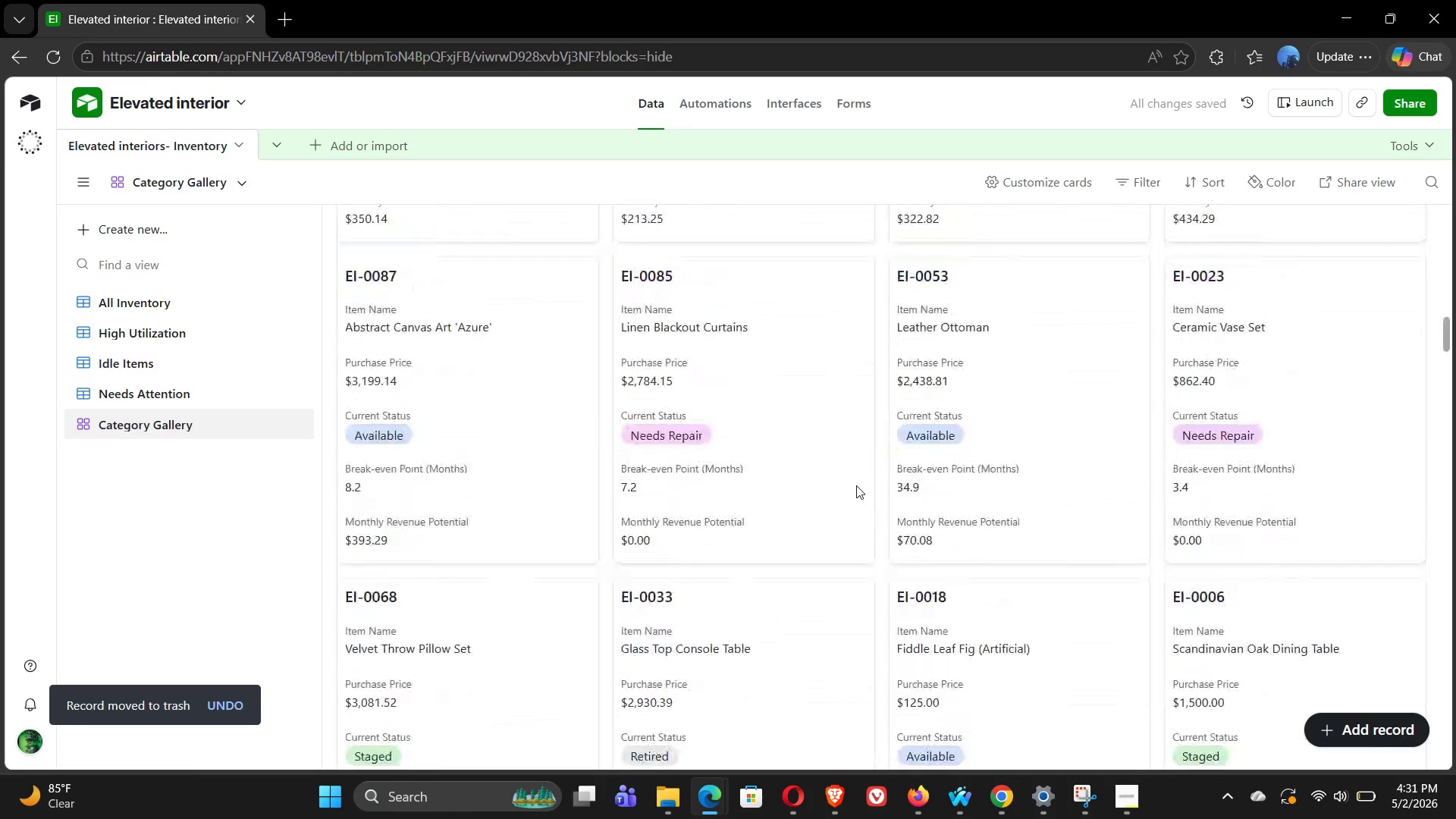 
wait(10.61)
 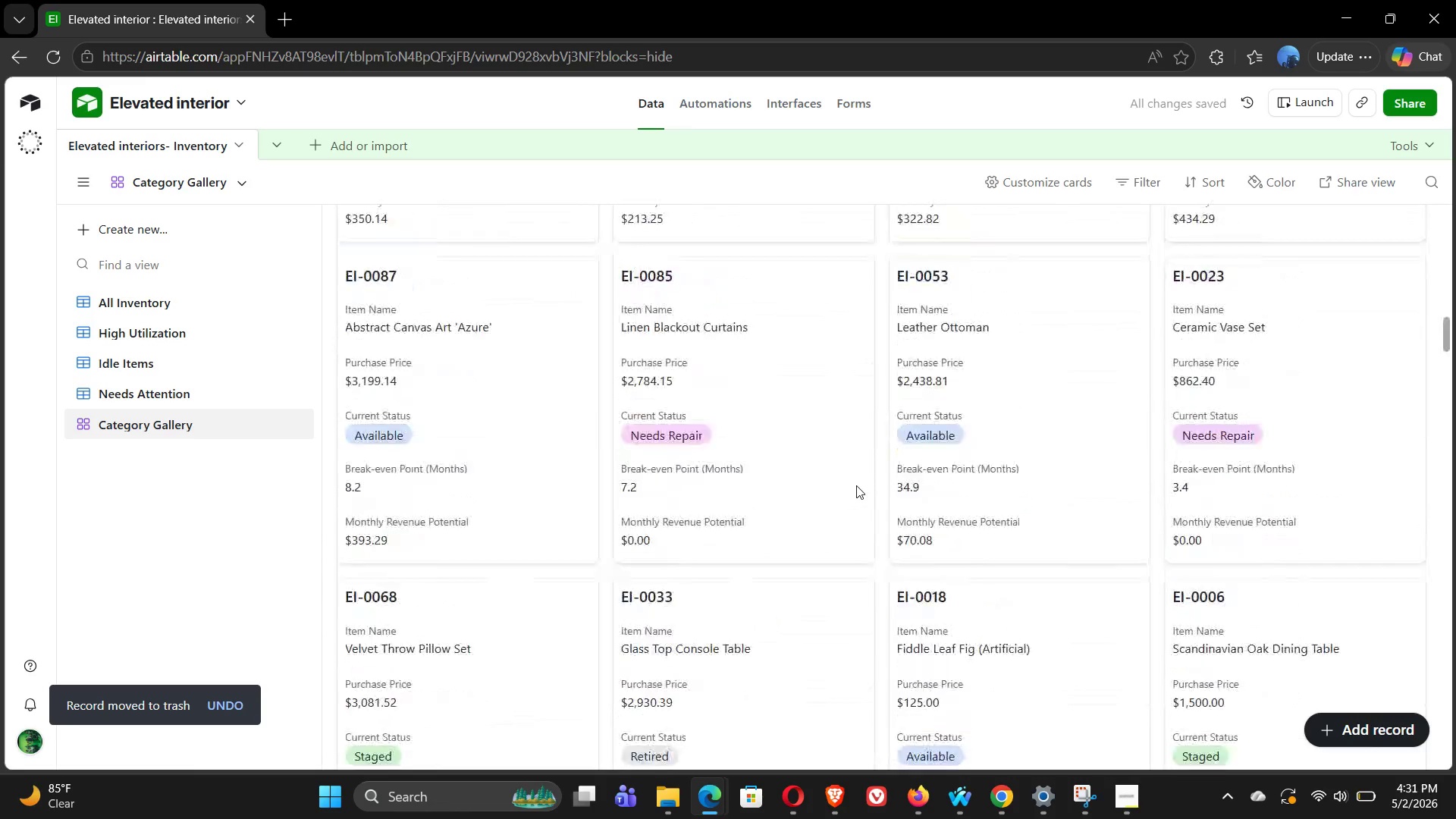 
left_click([1332, 180])
 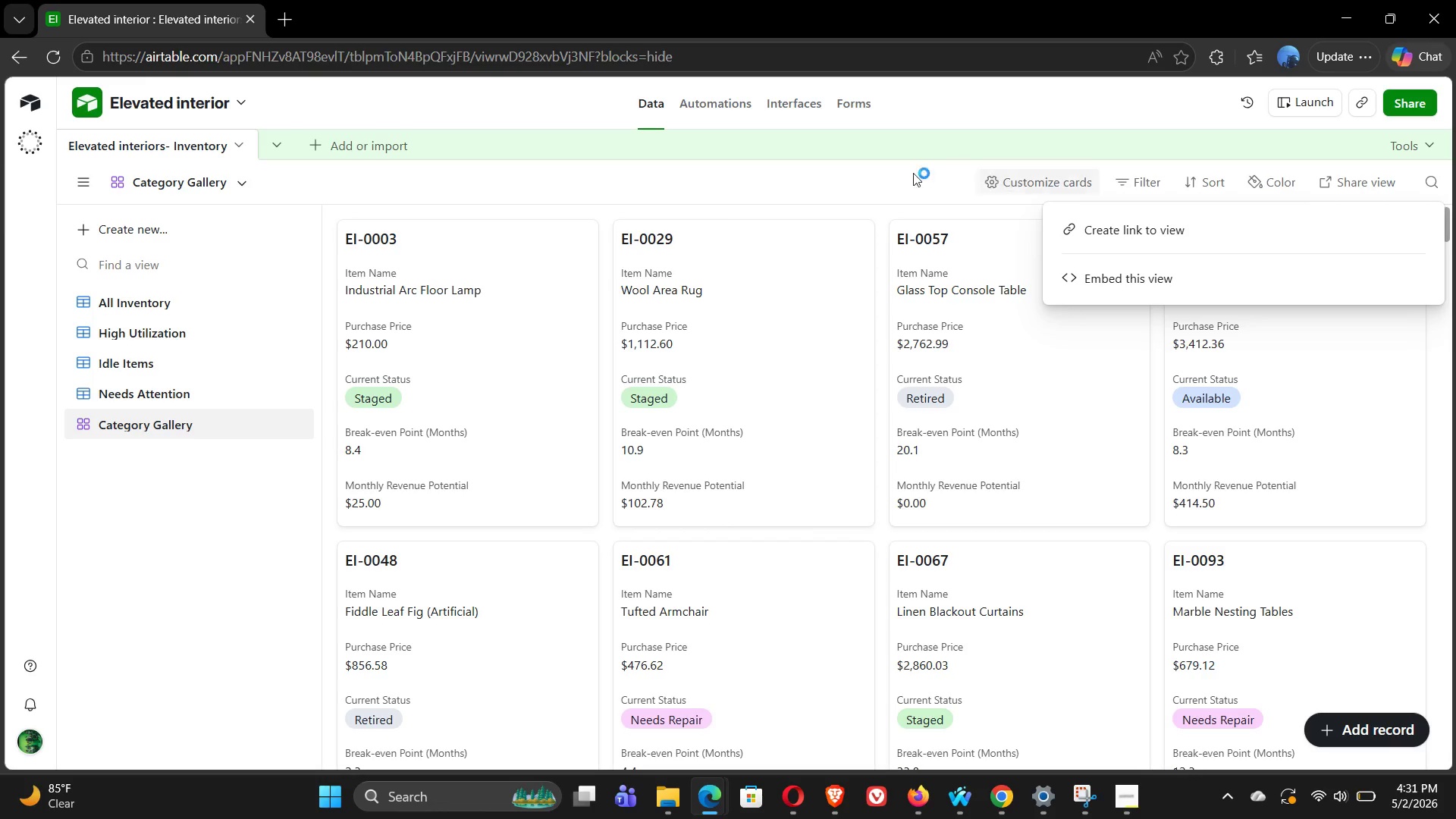 
left_click([872, 179])
 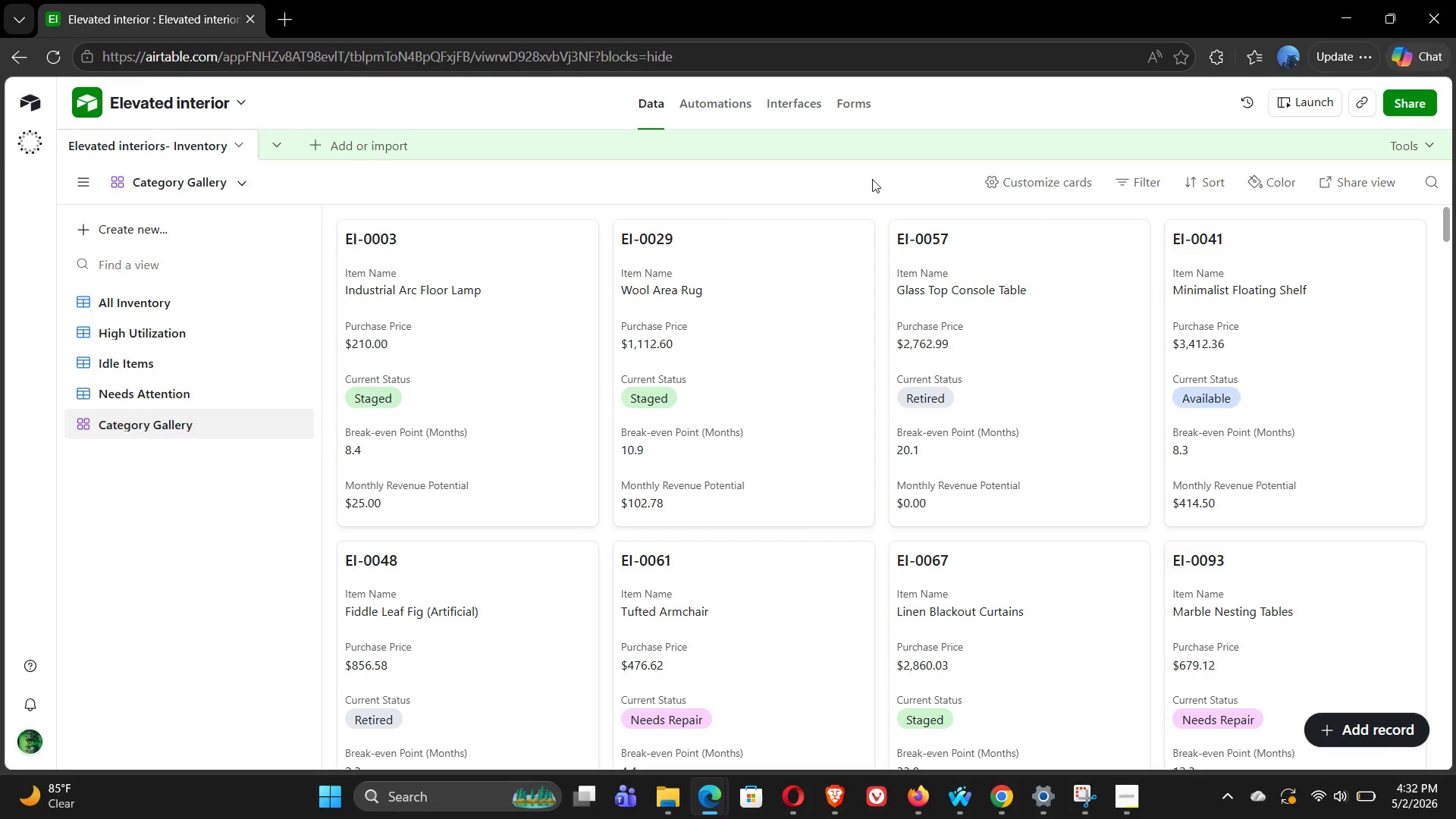 
wait(11.0)
 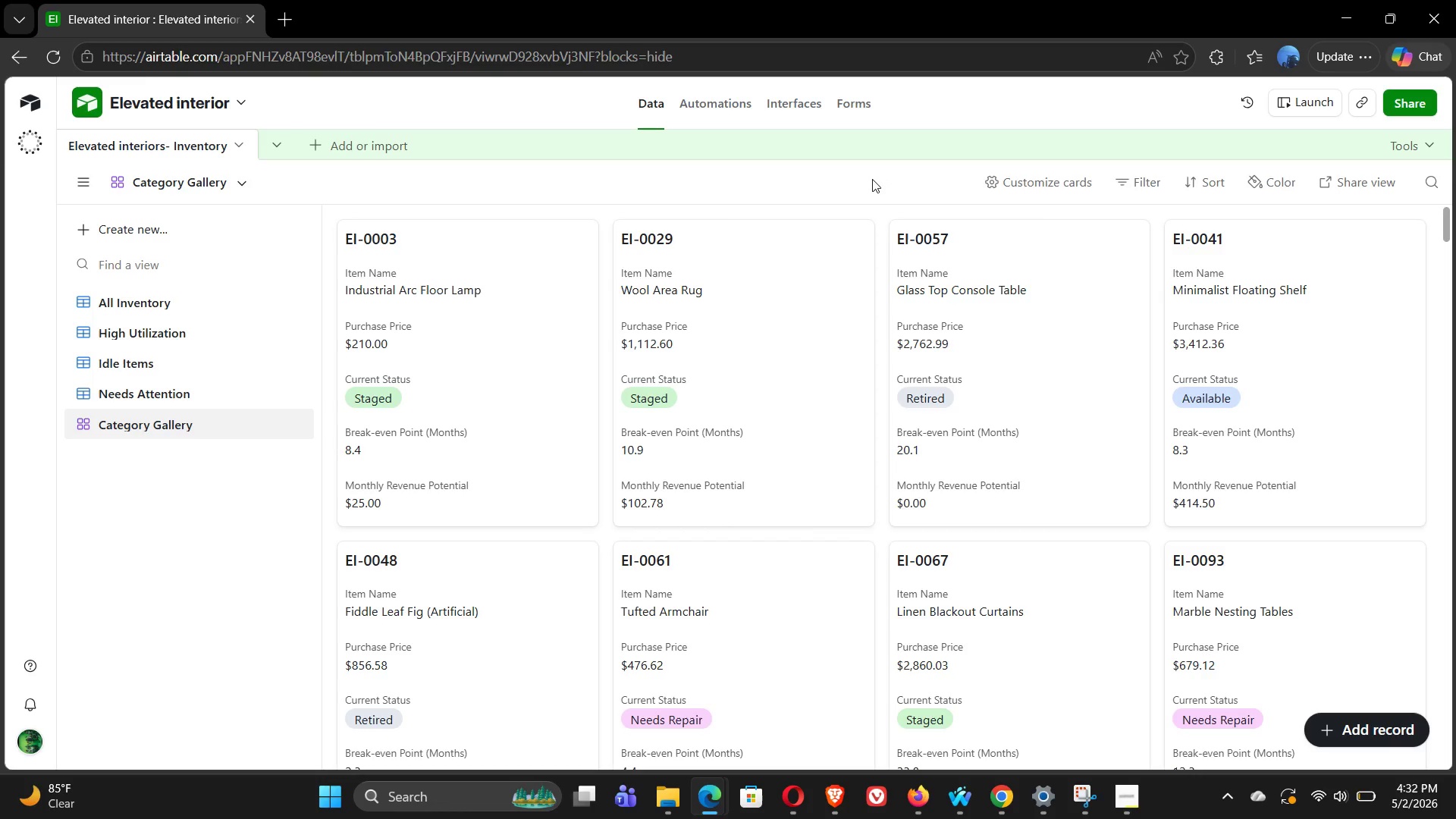 
mouse_move([1352, 782])
 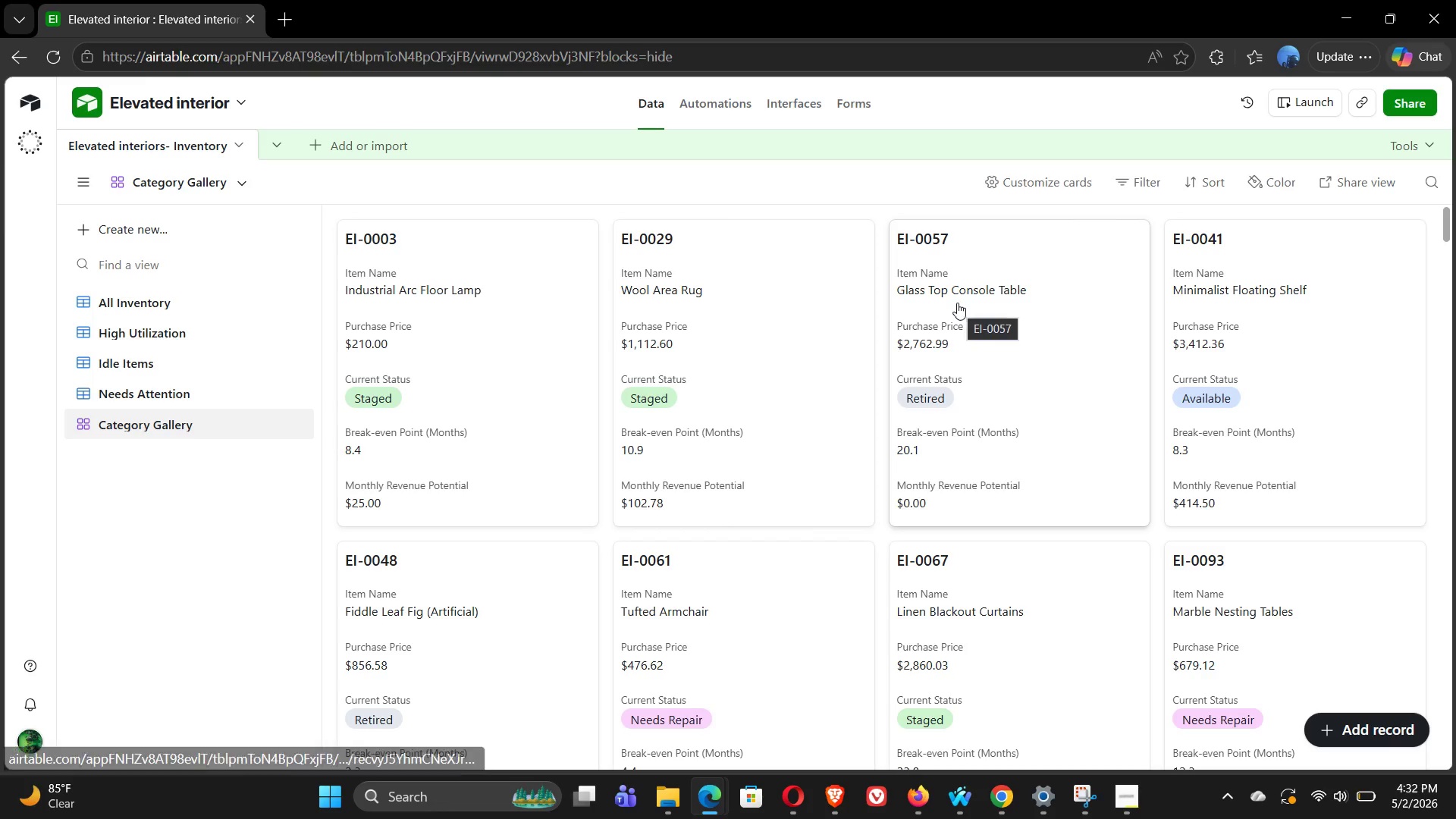 
wait(7.58)
 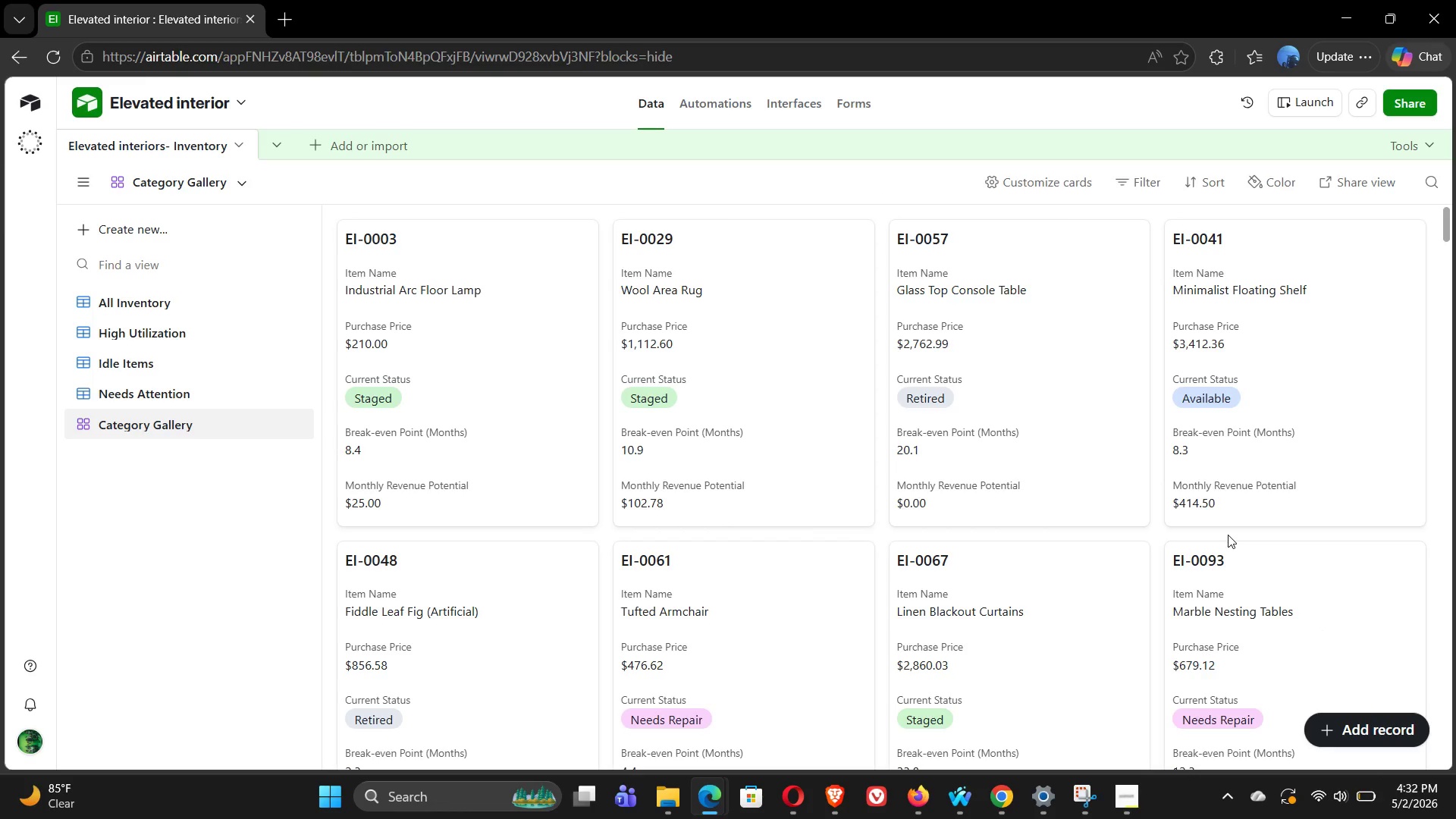 
left_click([232, 152])
 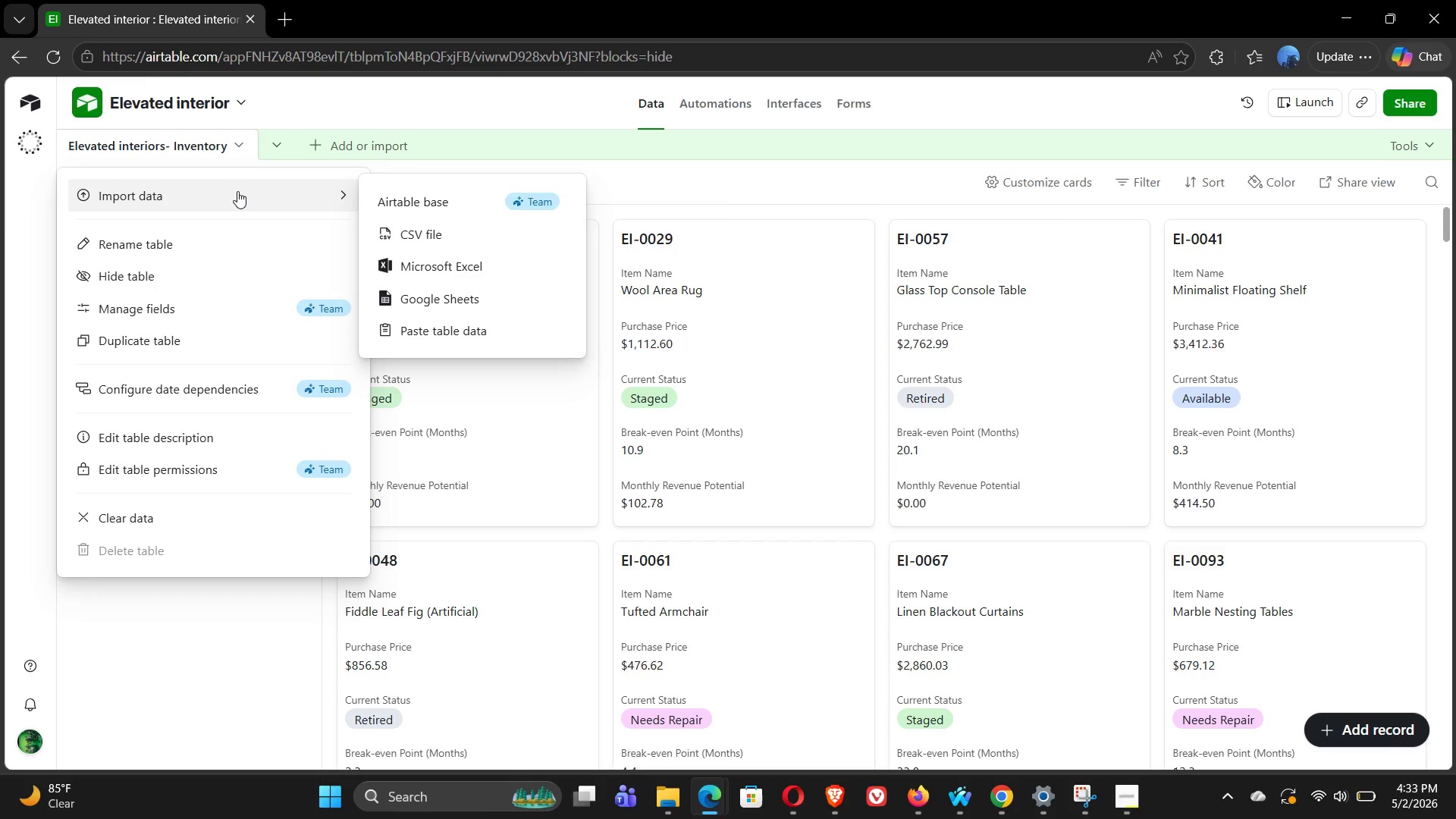 
wait(56.05)
 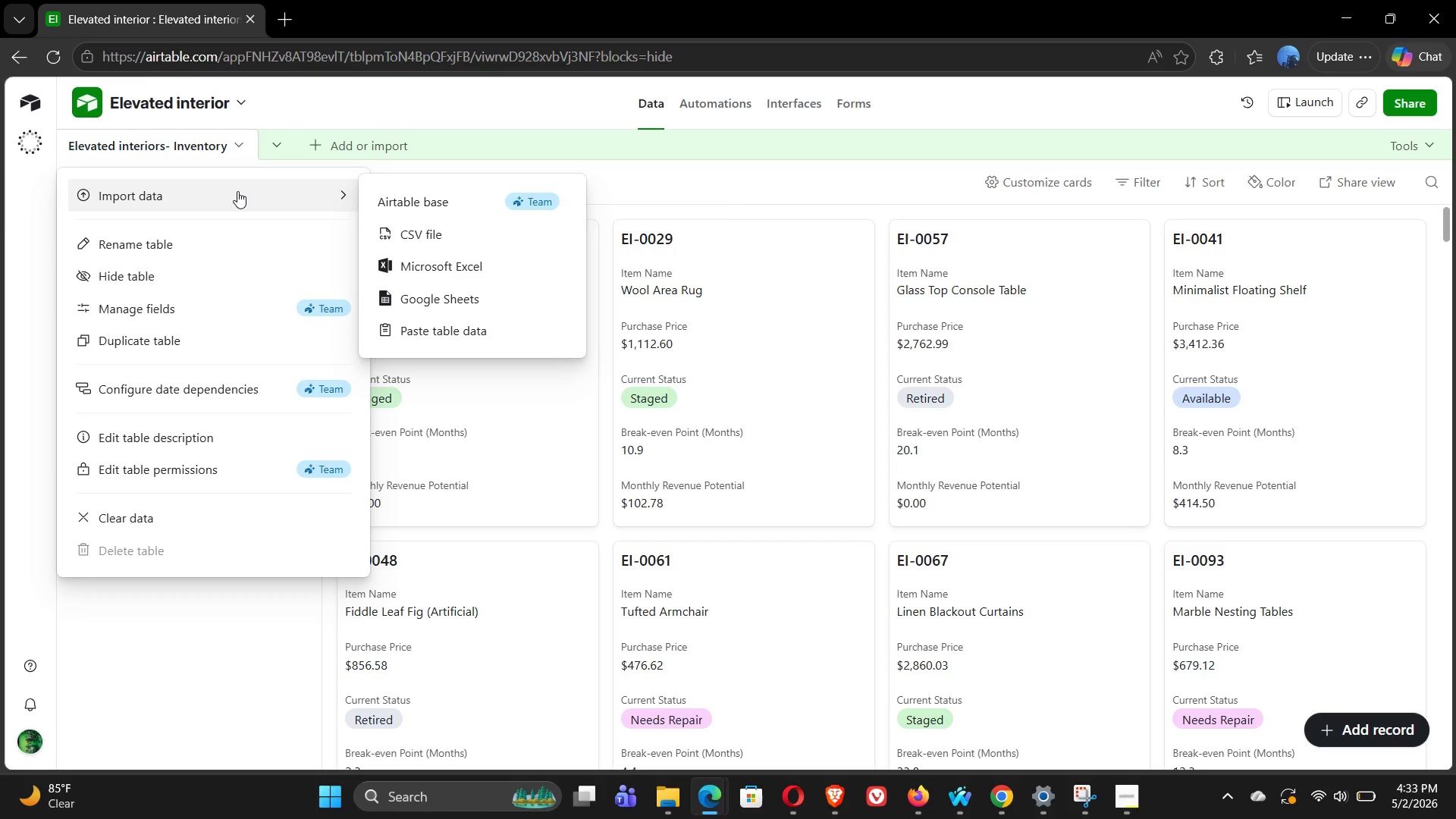 
left_click([229, 640])
 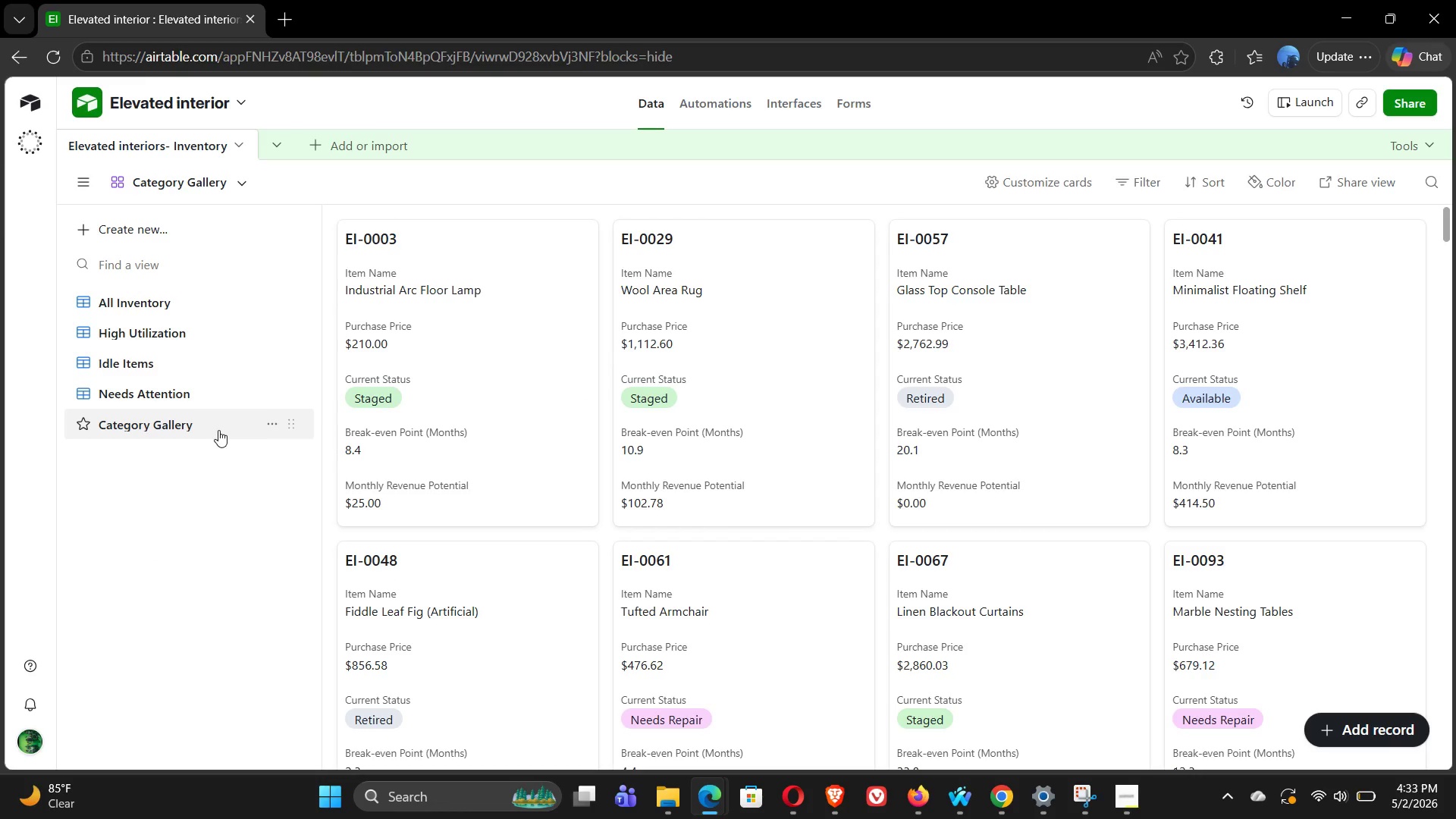 
right_click([218, 430])
 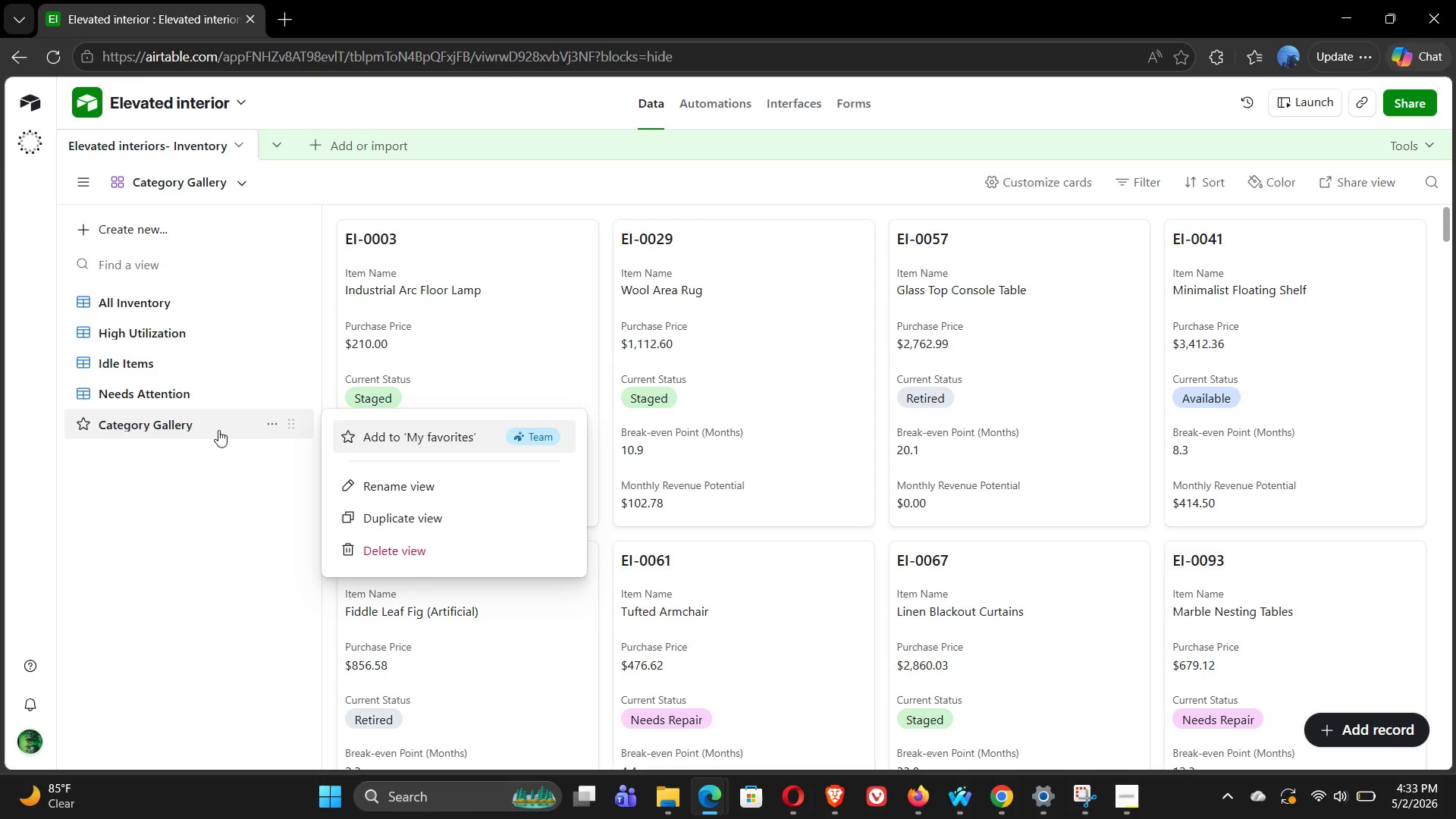 
left_click([218, 474])
 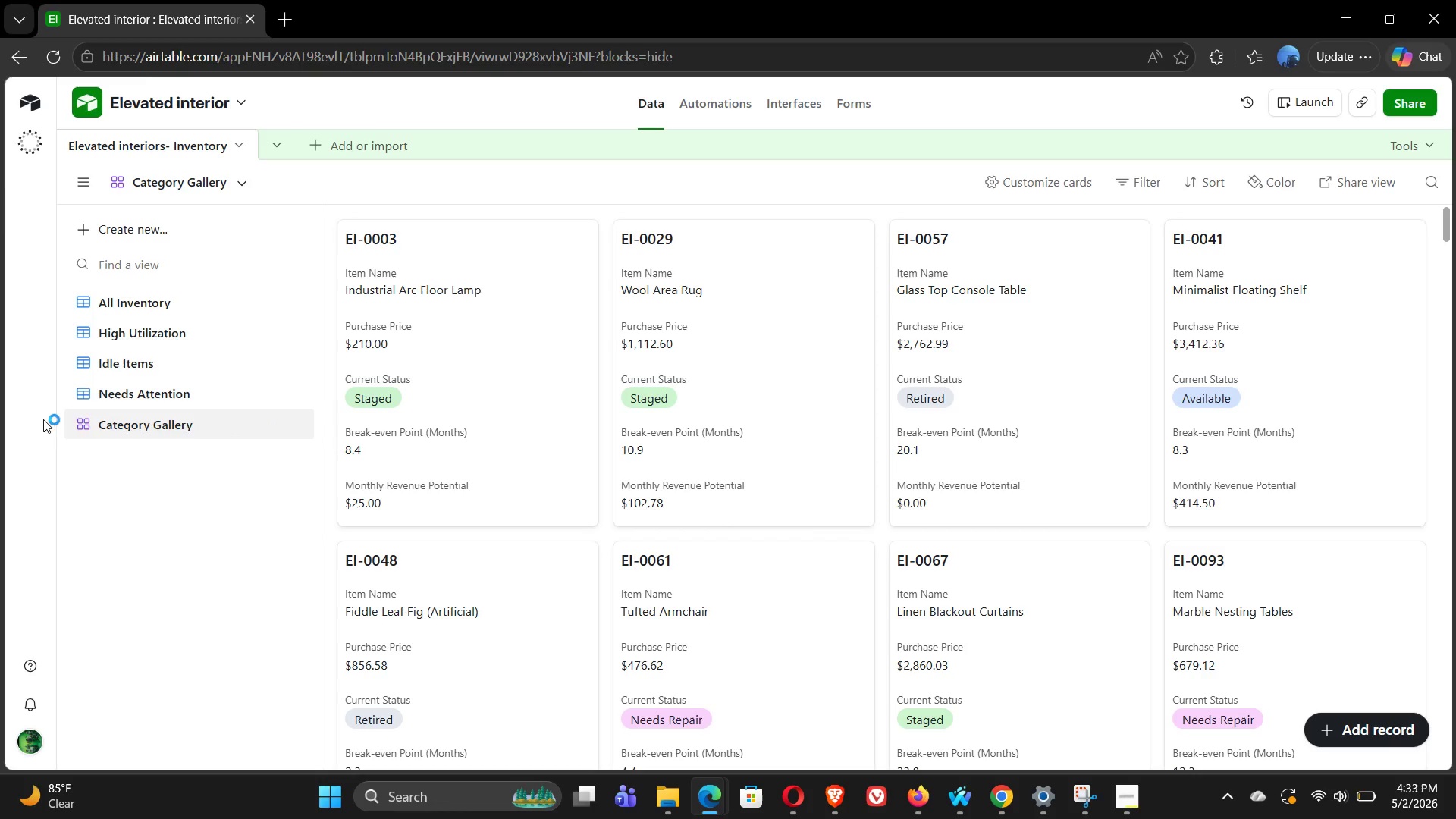 
mouse_move([96, 433])
 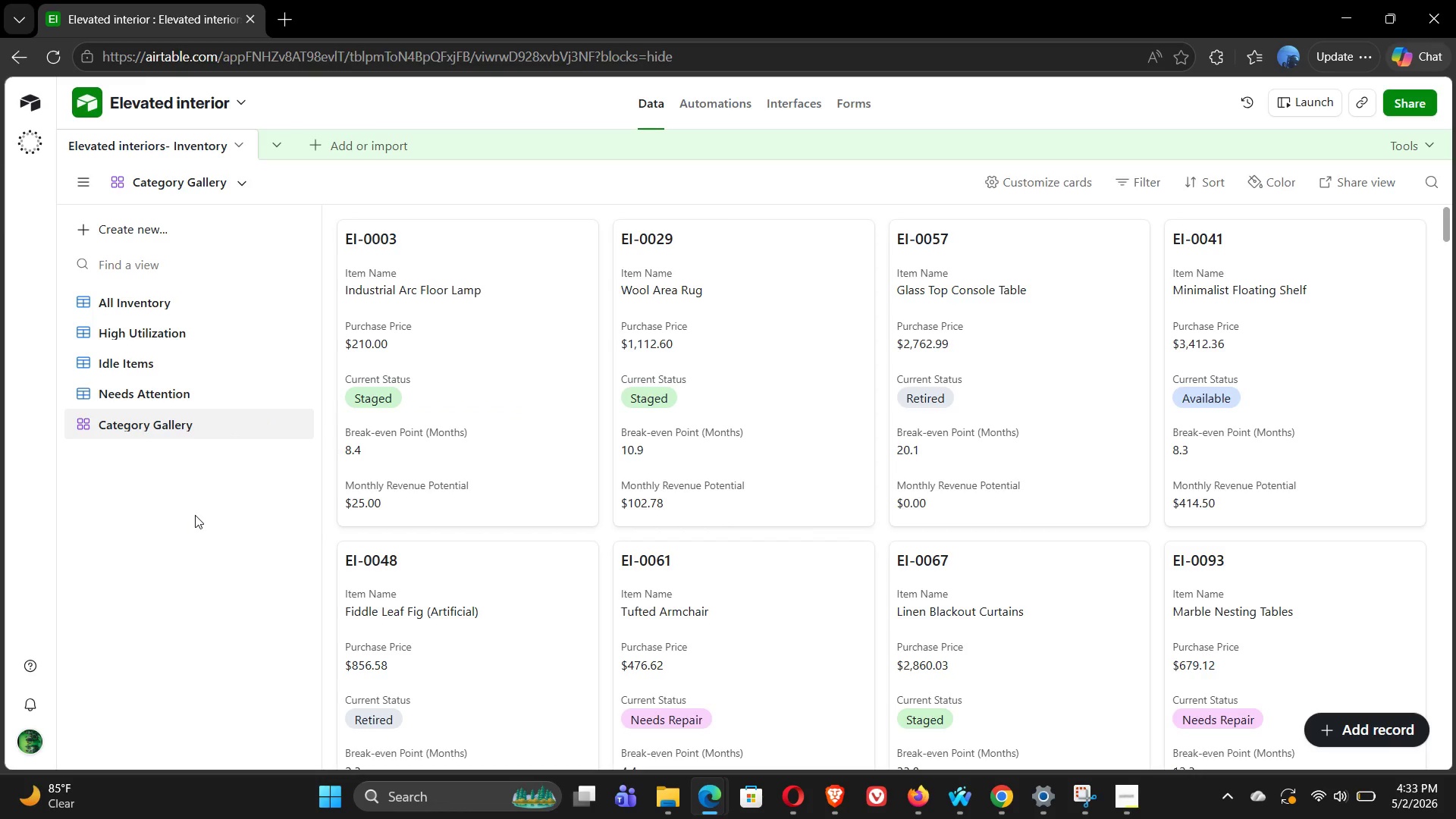 
left_click([195, 515])
 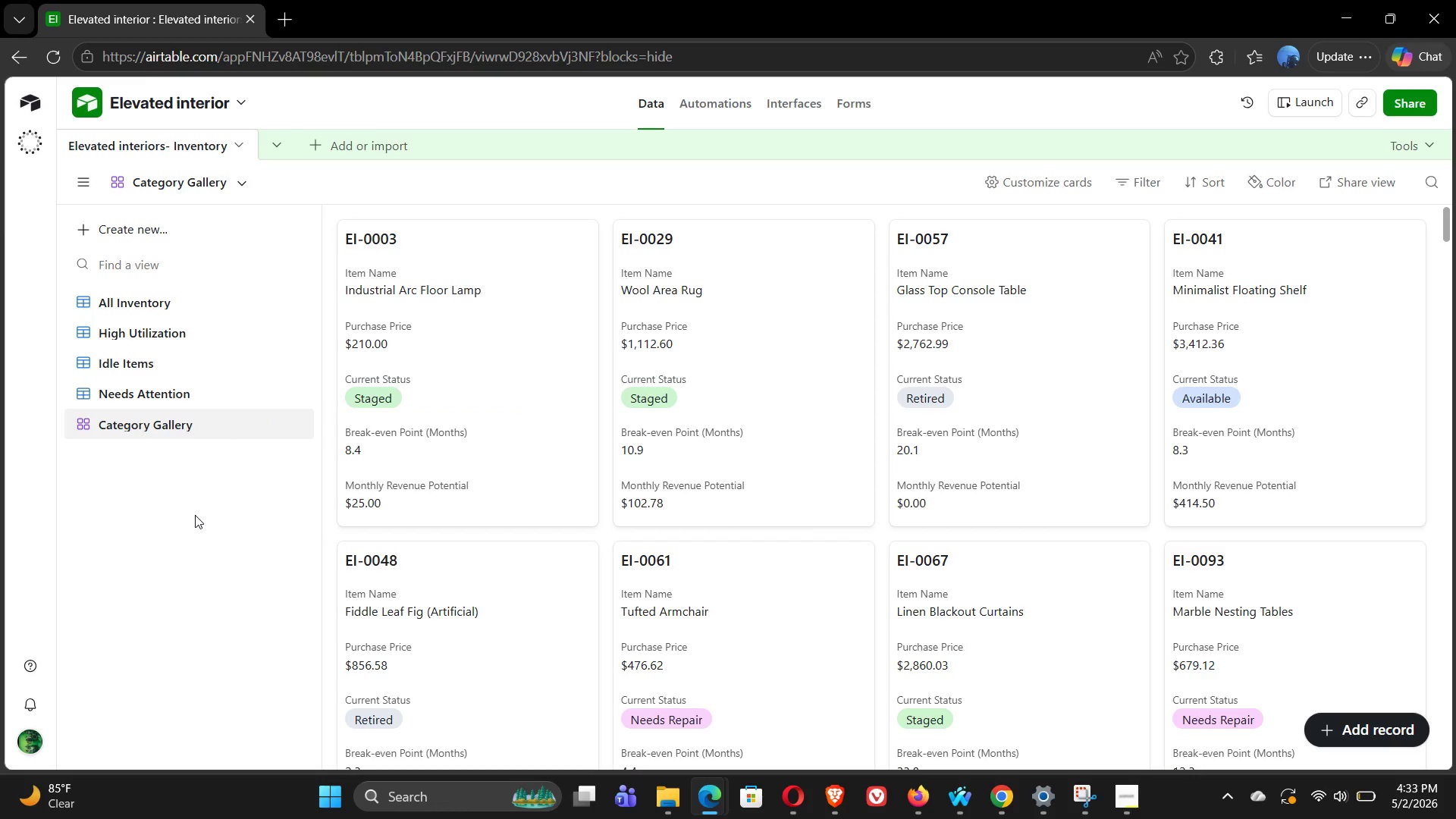 
wait(8.47)
 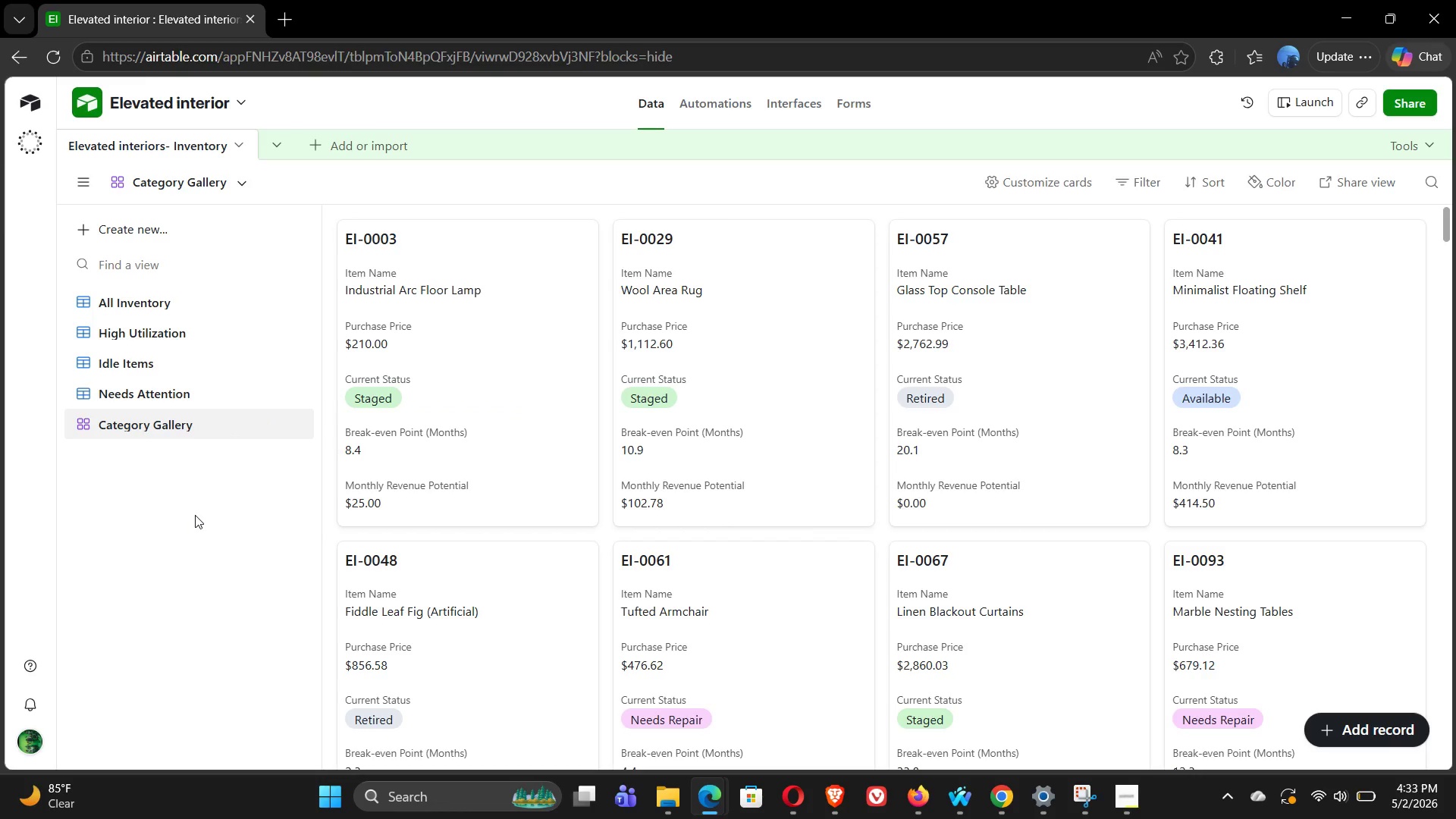 
right_click([184, 420])
 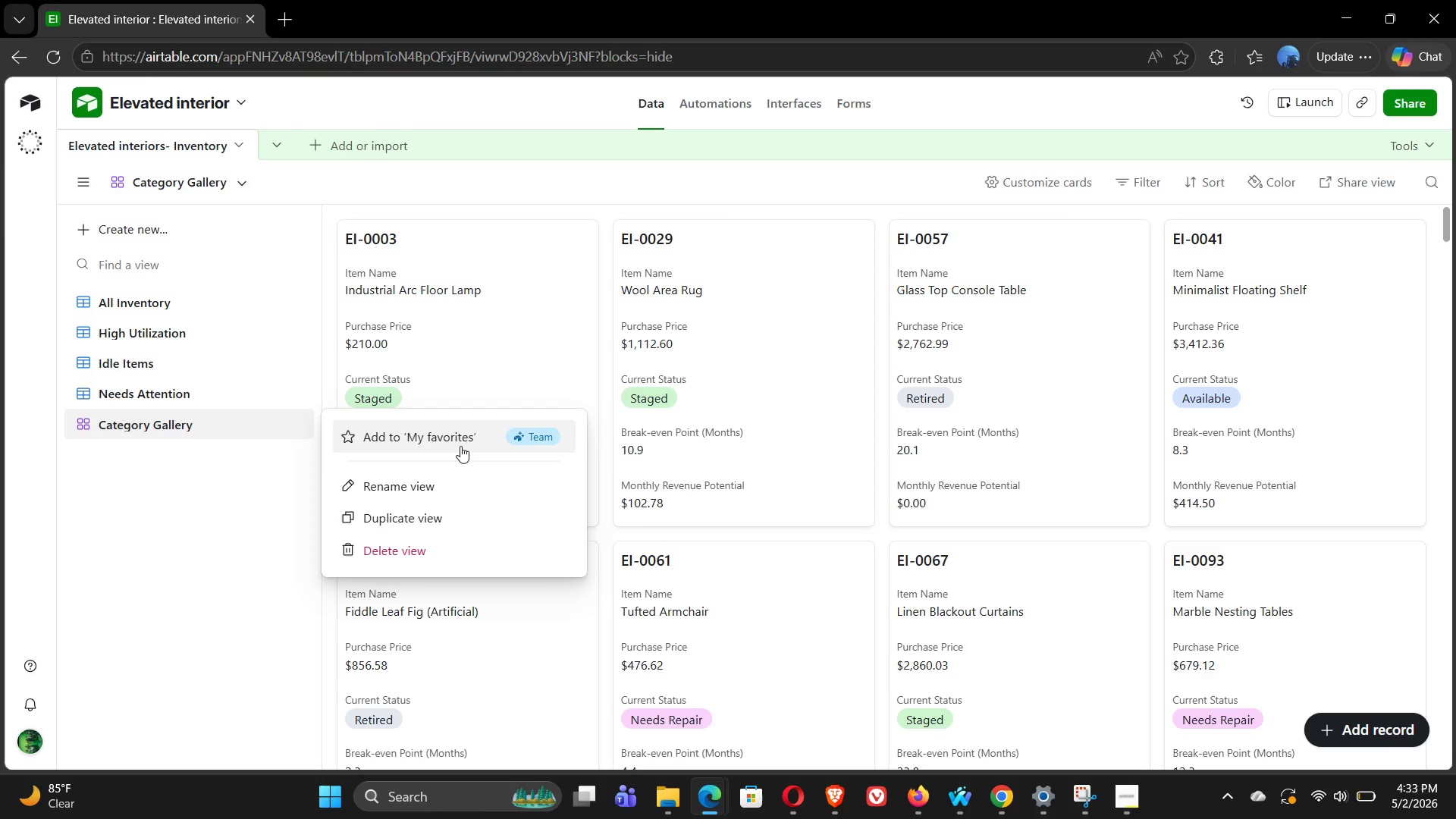 
left_click([160, 479])
 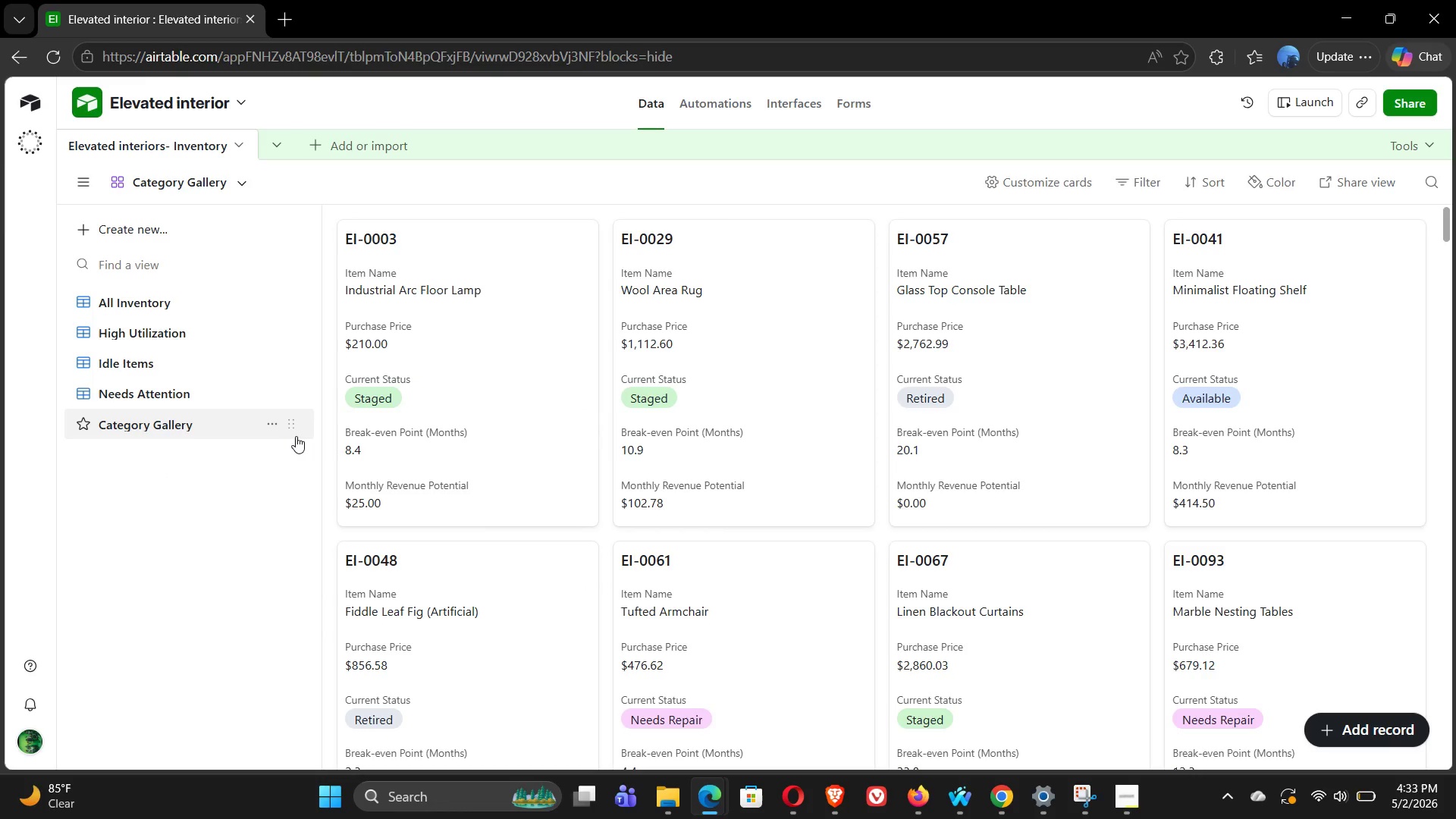 
mouse_move([275, 428])
 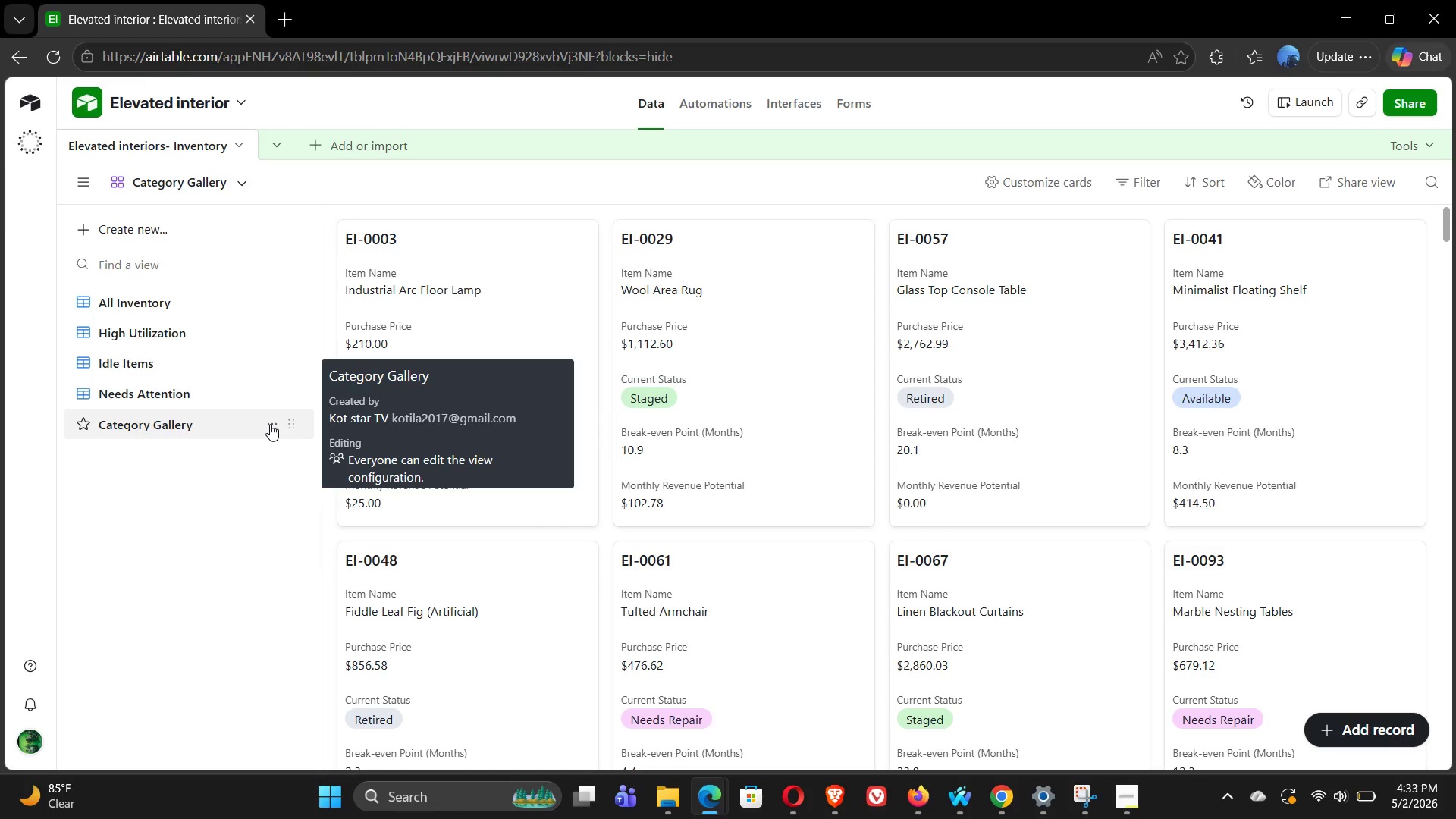 
left_click([270, 424])
 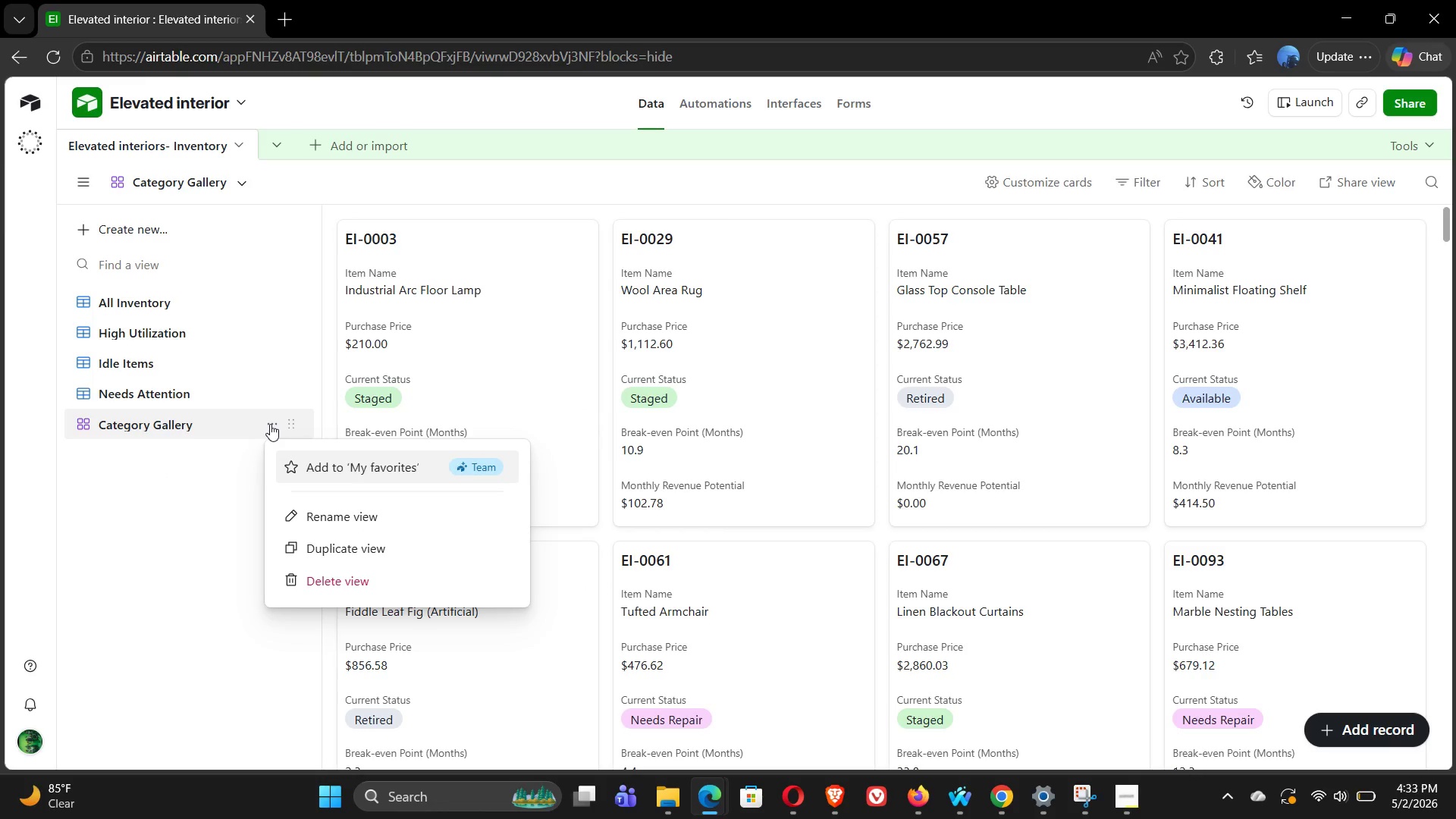 
left_click([270, 424])
 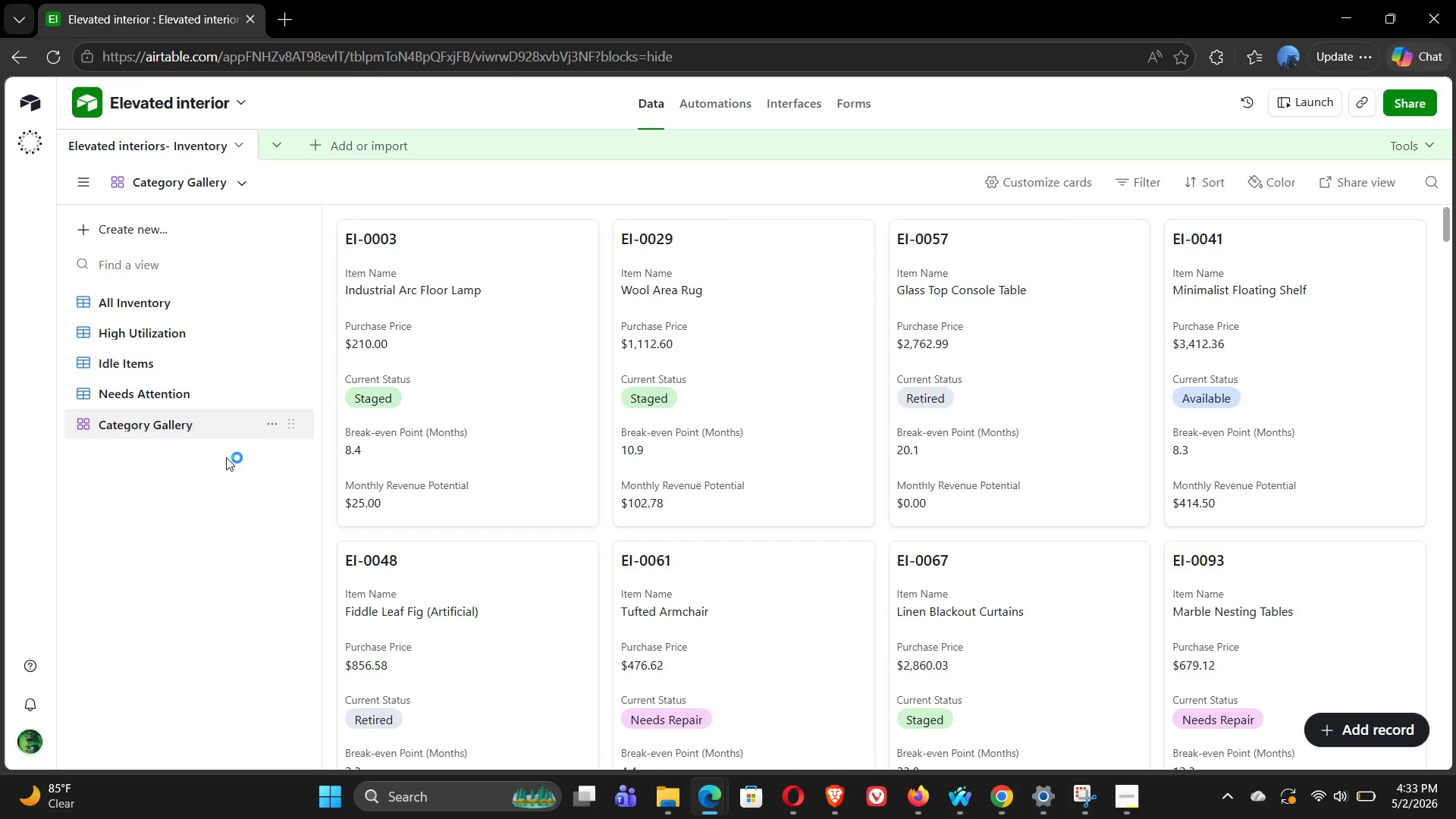 
wait(10.39)
 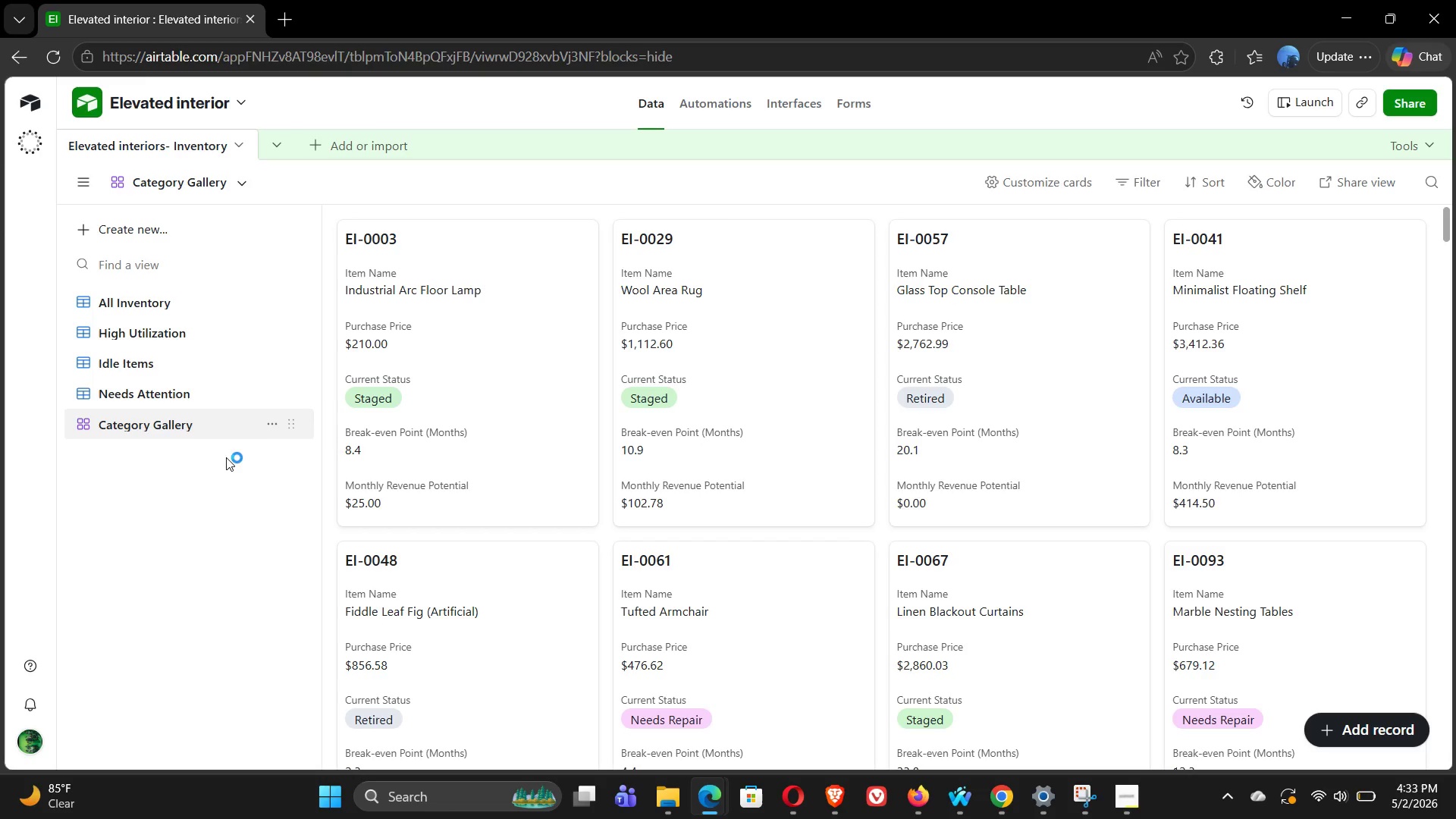 
left_click([1379, 179])
 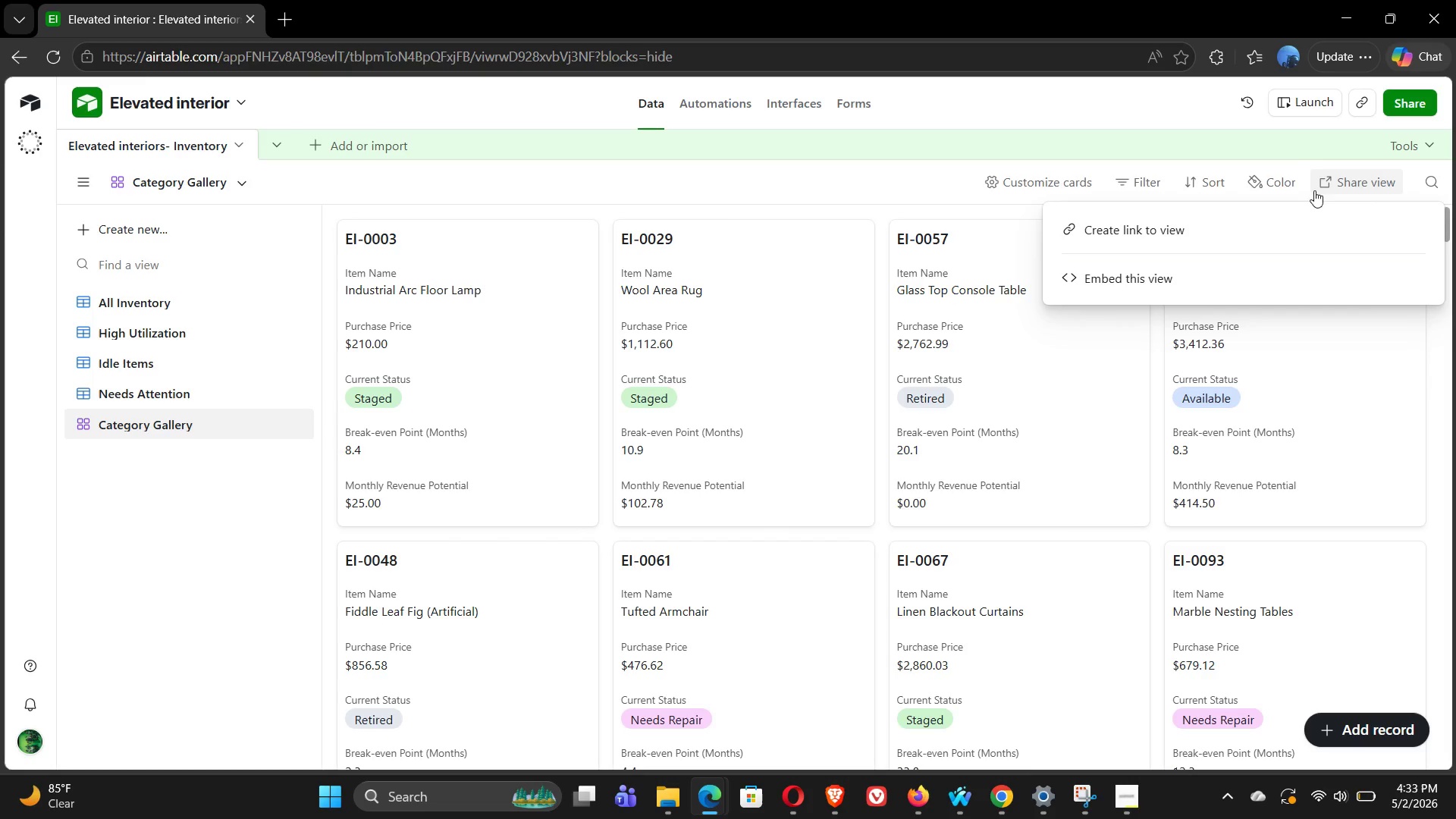 
left_click([1252, 180])
 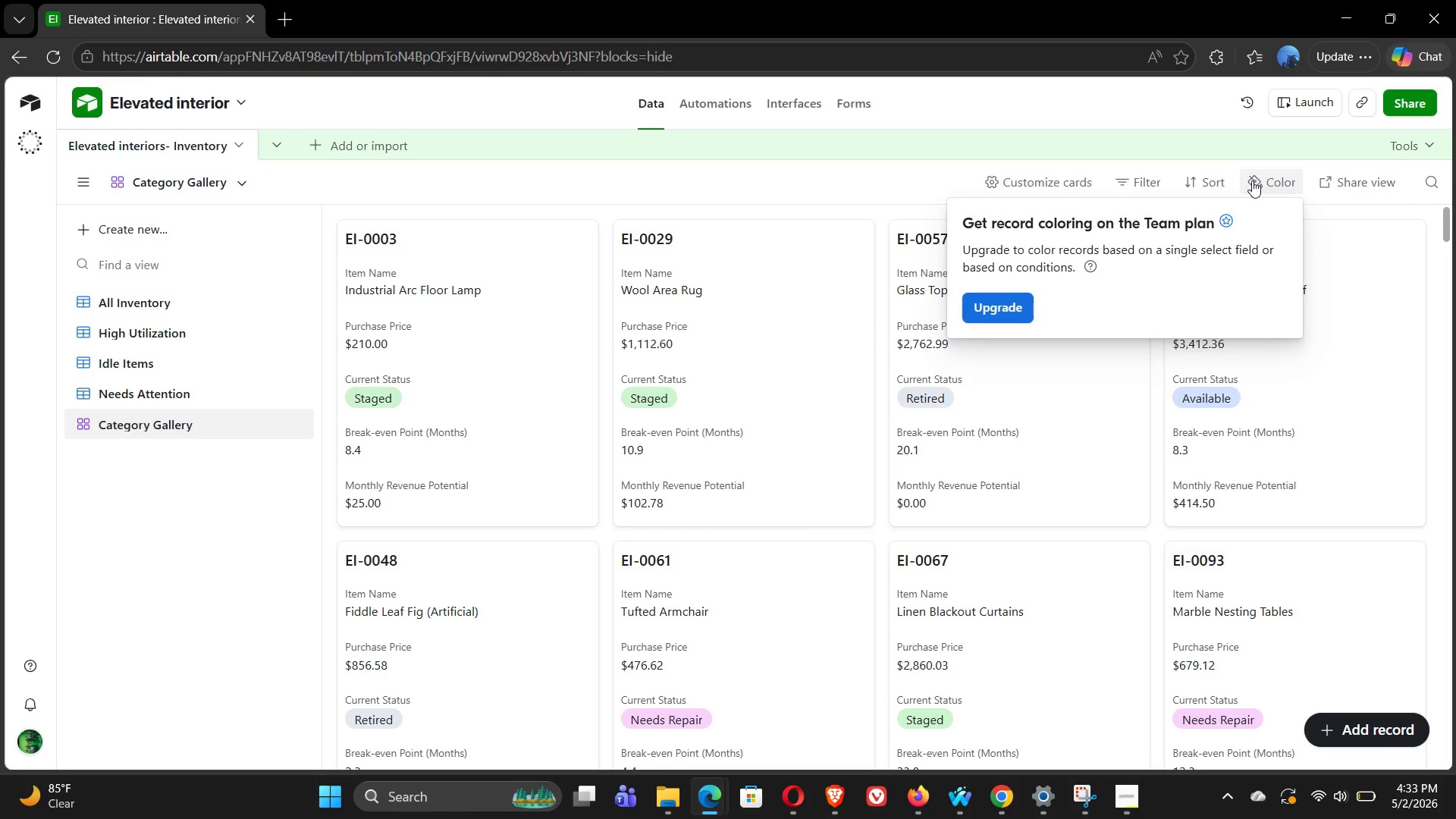 
left_click([1178, 185])
 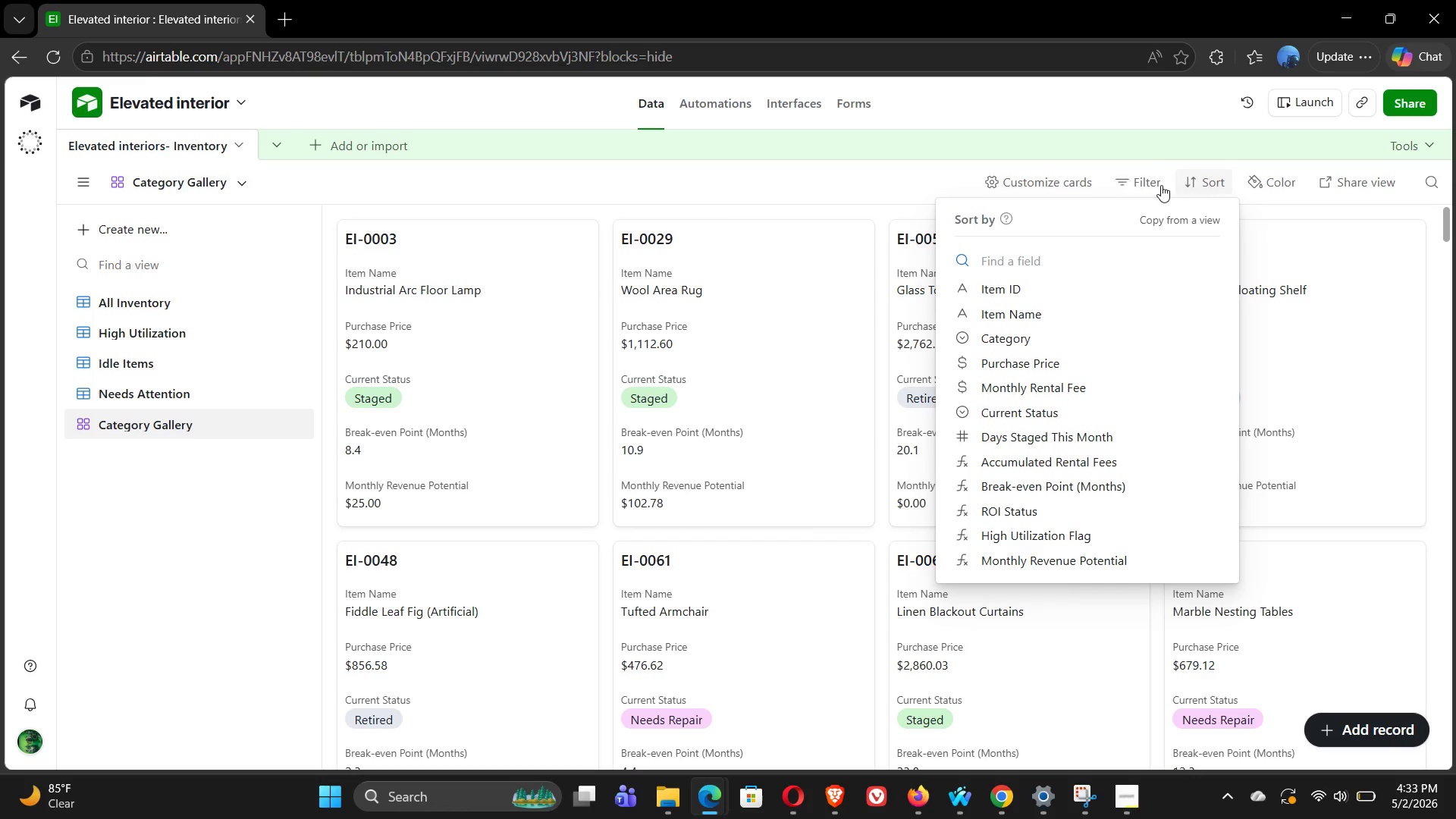 
left_click([1138, 177])
 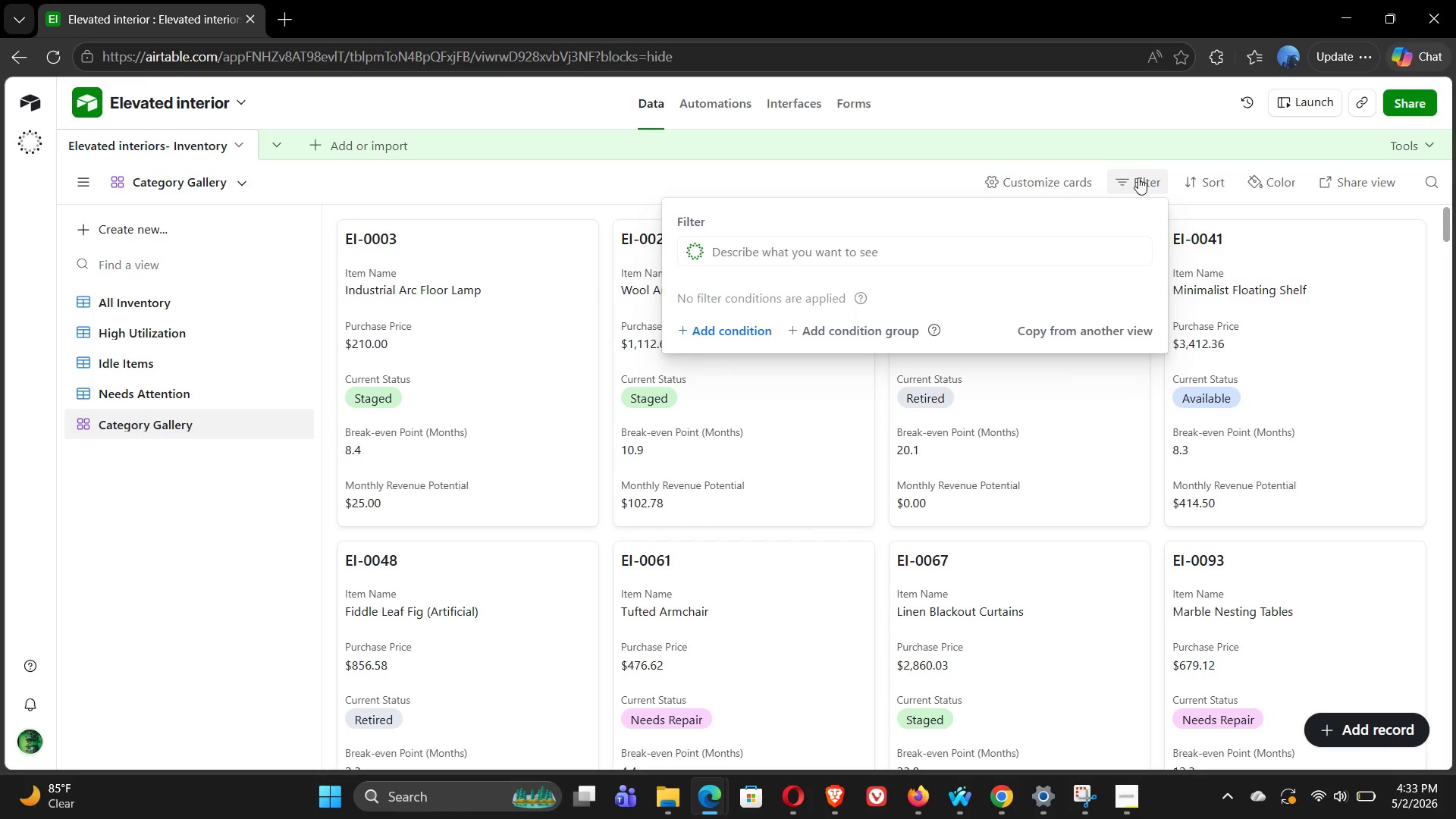 
left_click([1138, 177])
 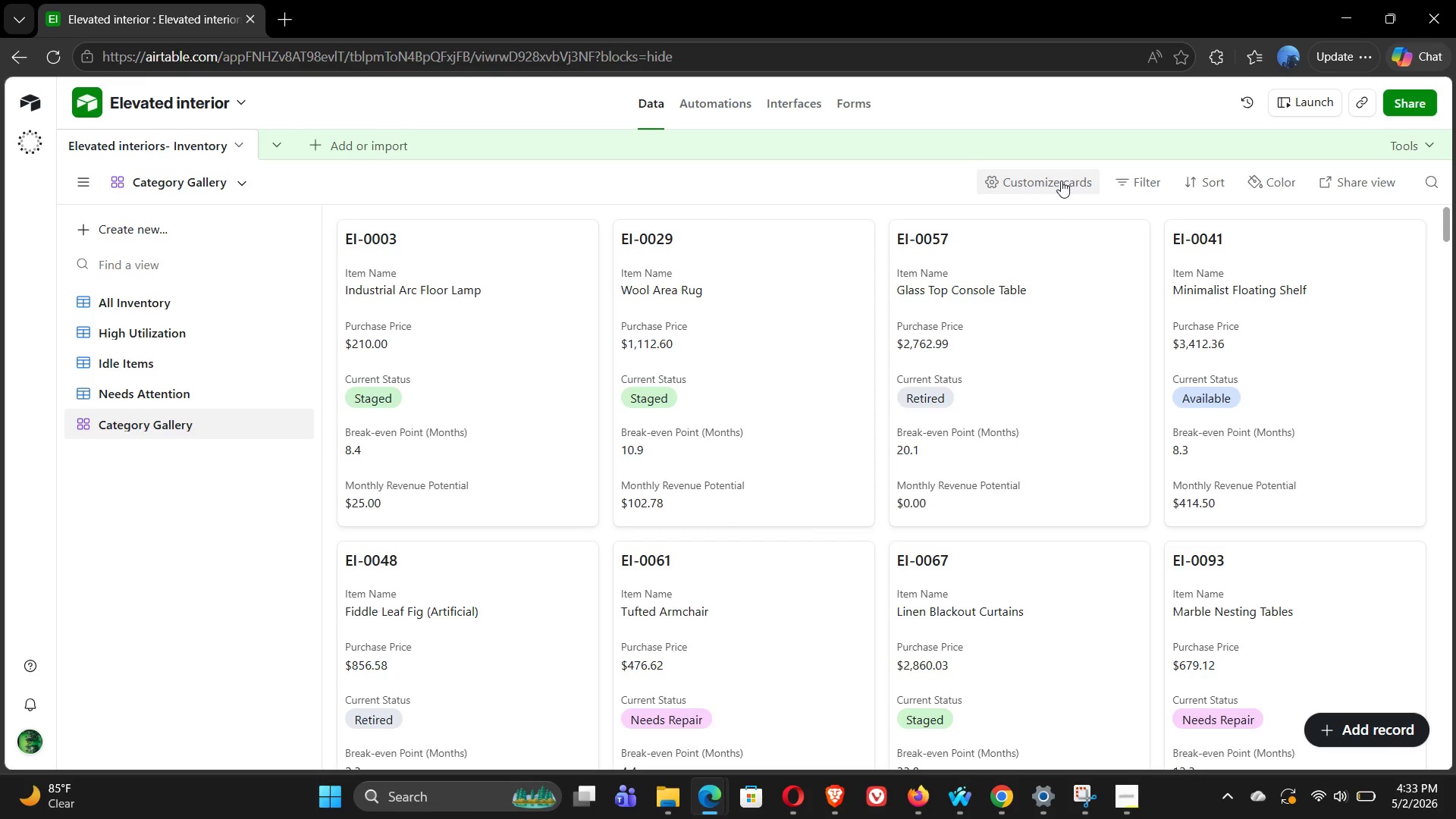 
left_click([1061, 180])
 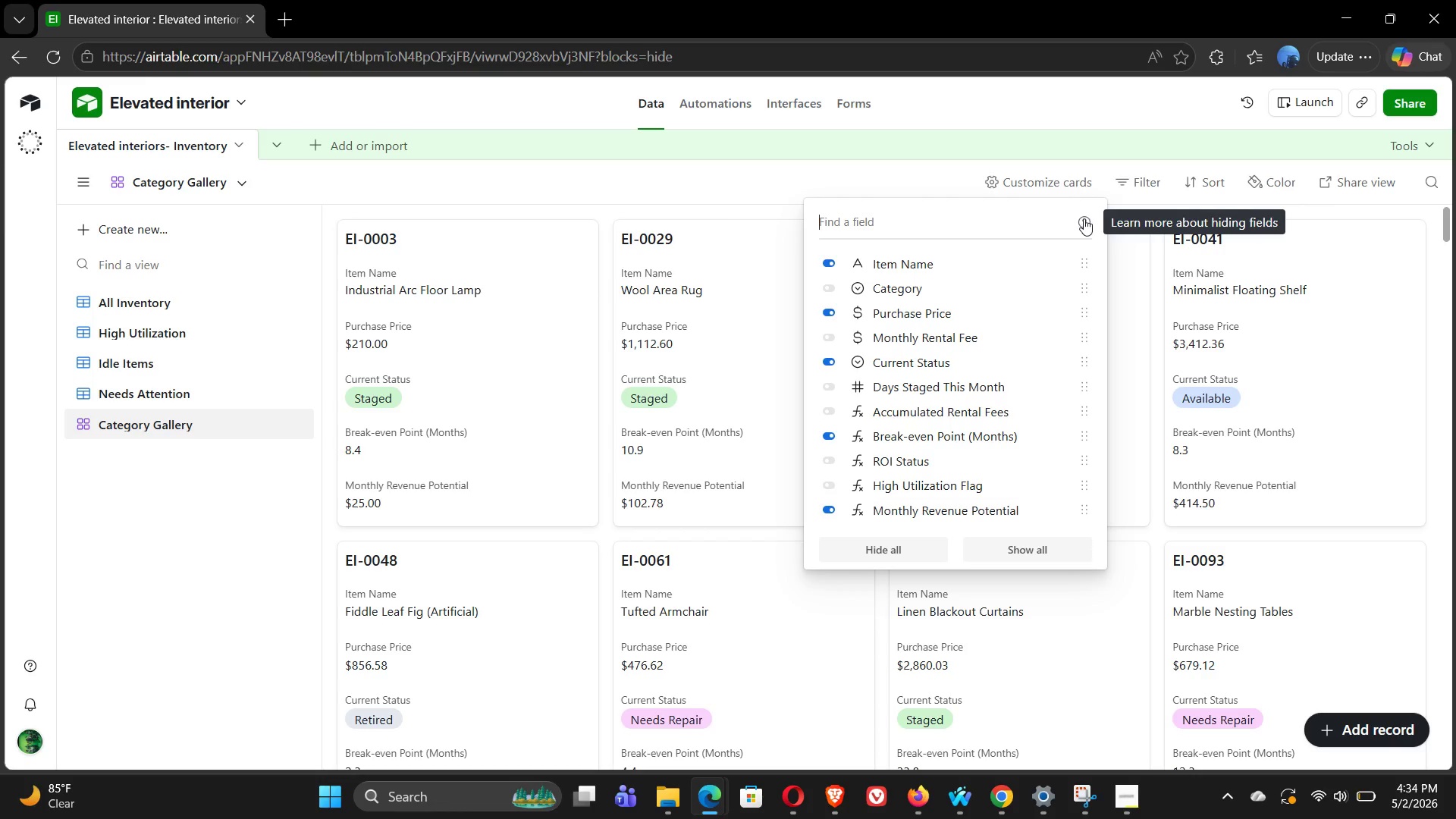 
left_click([929, 180])
 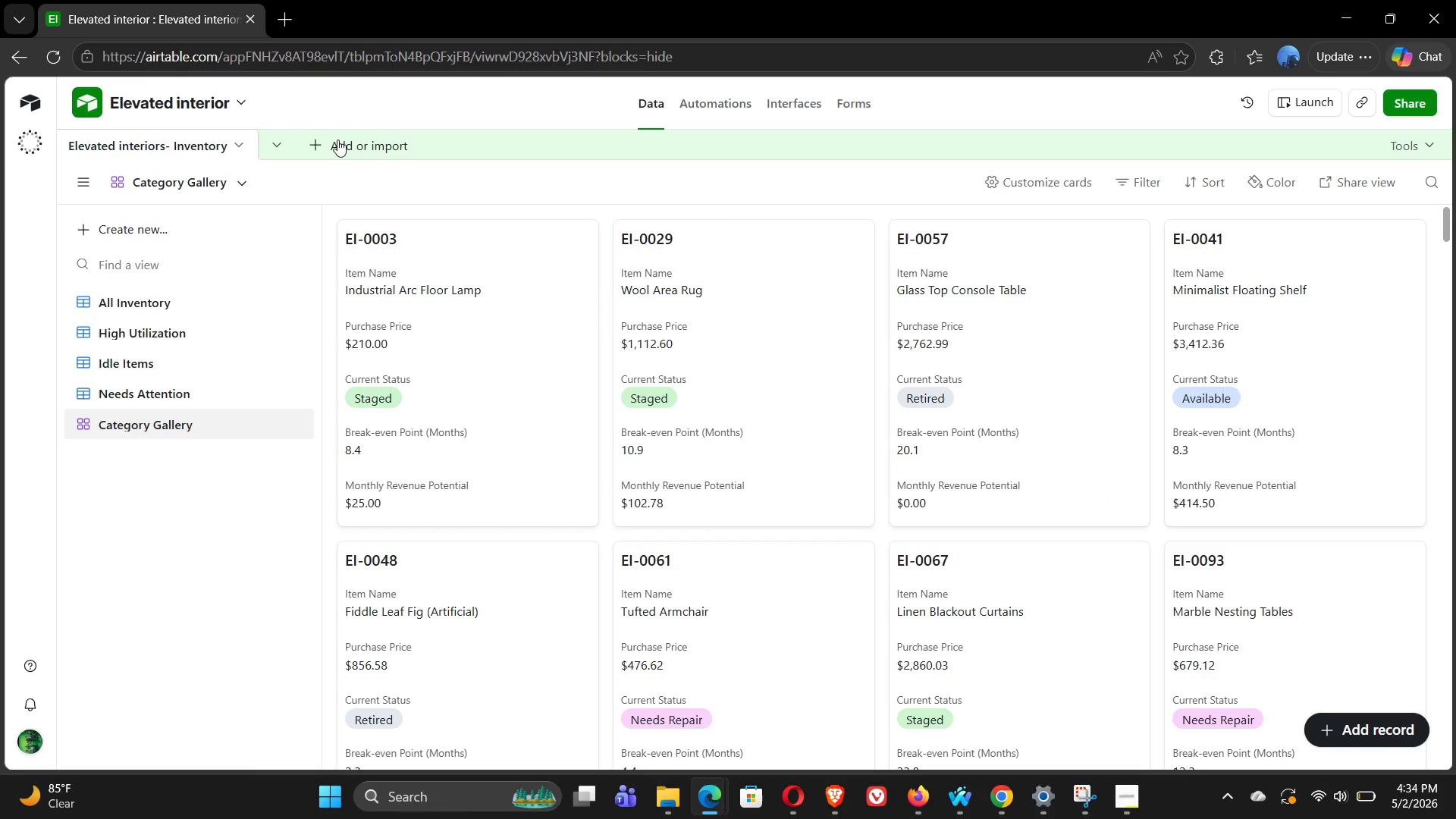 
left_click([337, 140])
 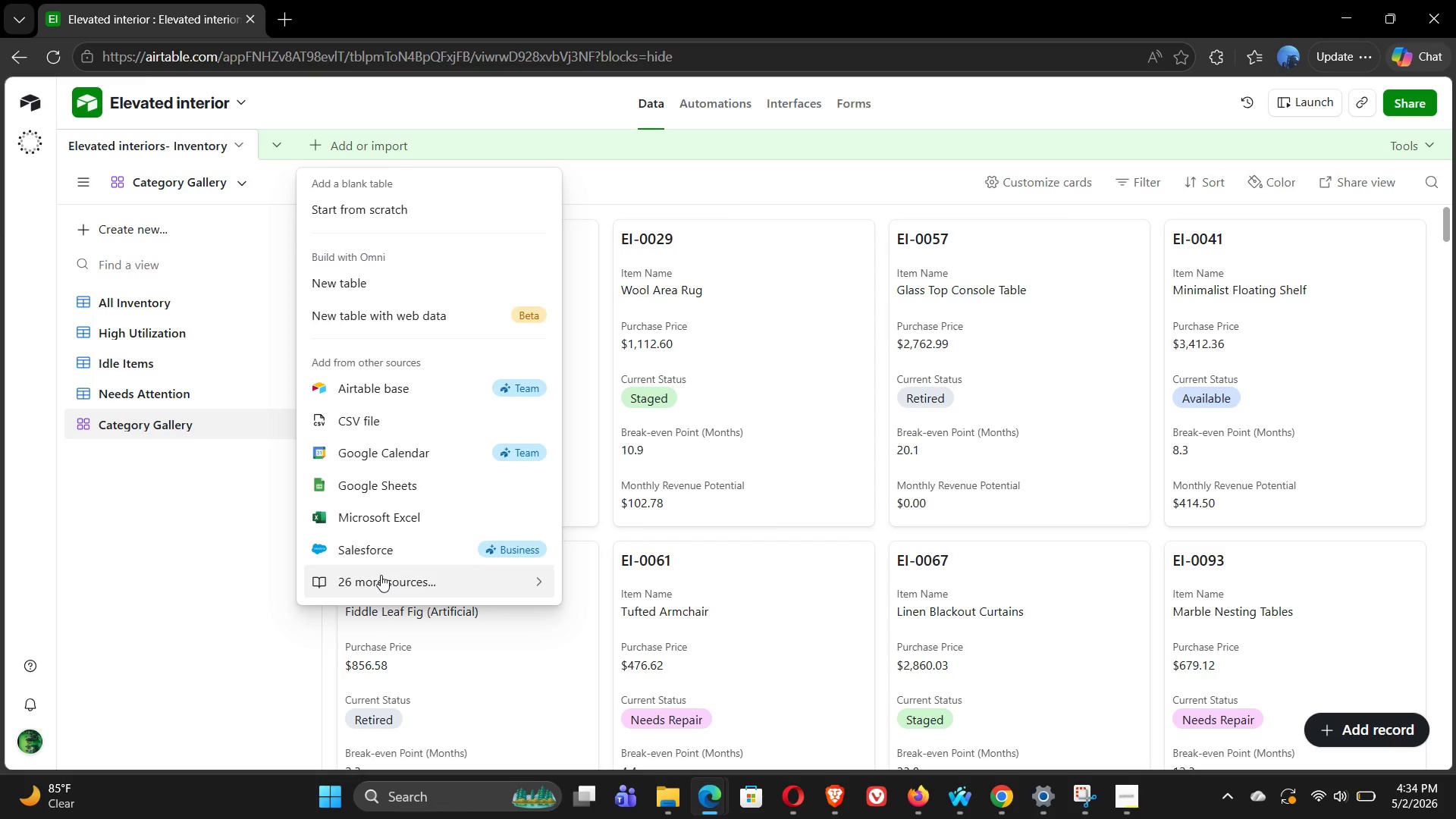 
wait(5.98)
 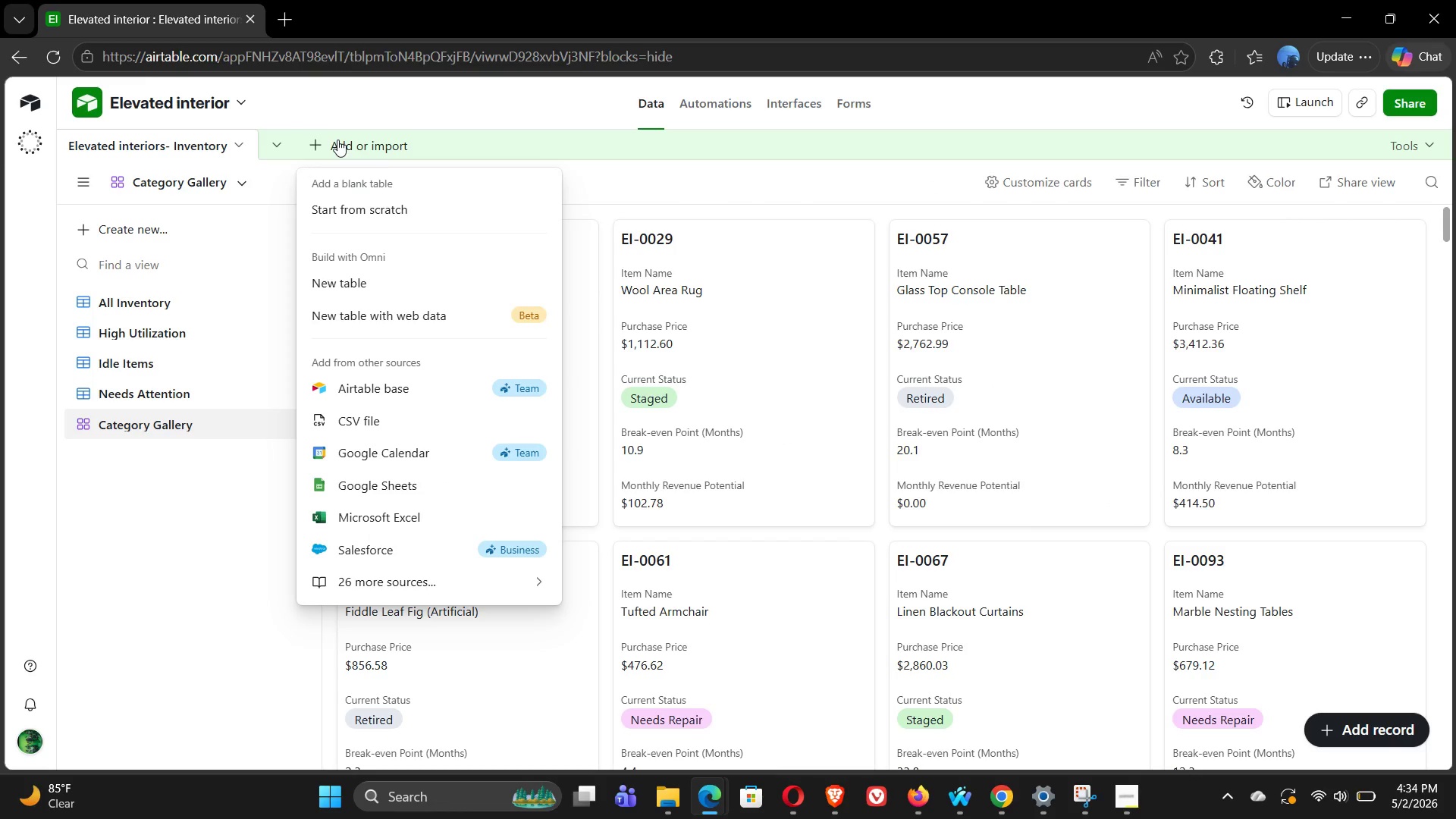 
left_click([190, 529])
 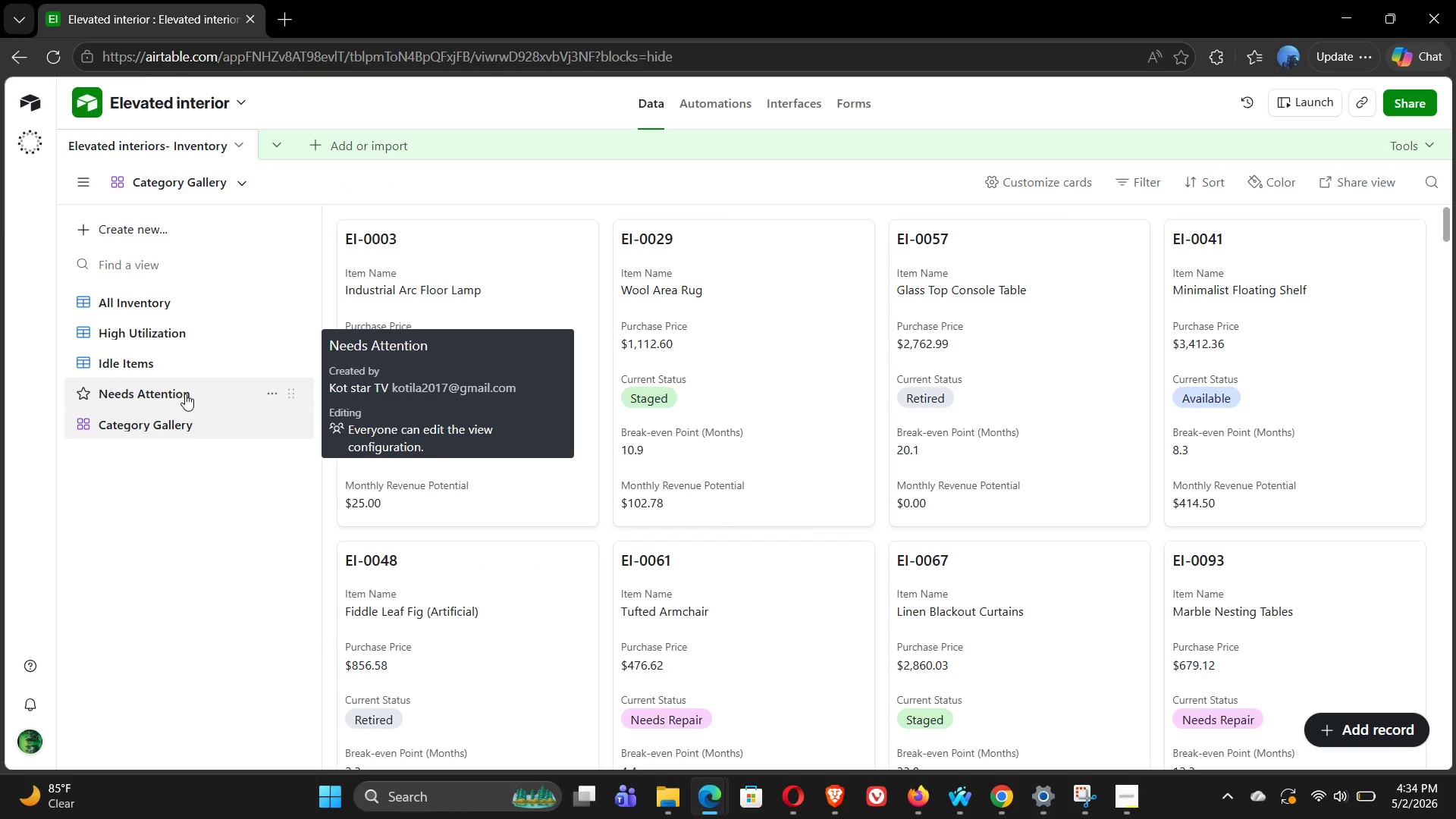 
wait(9.58)
 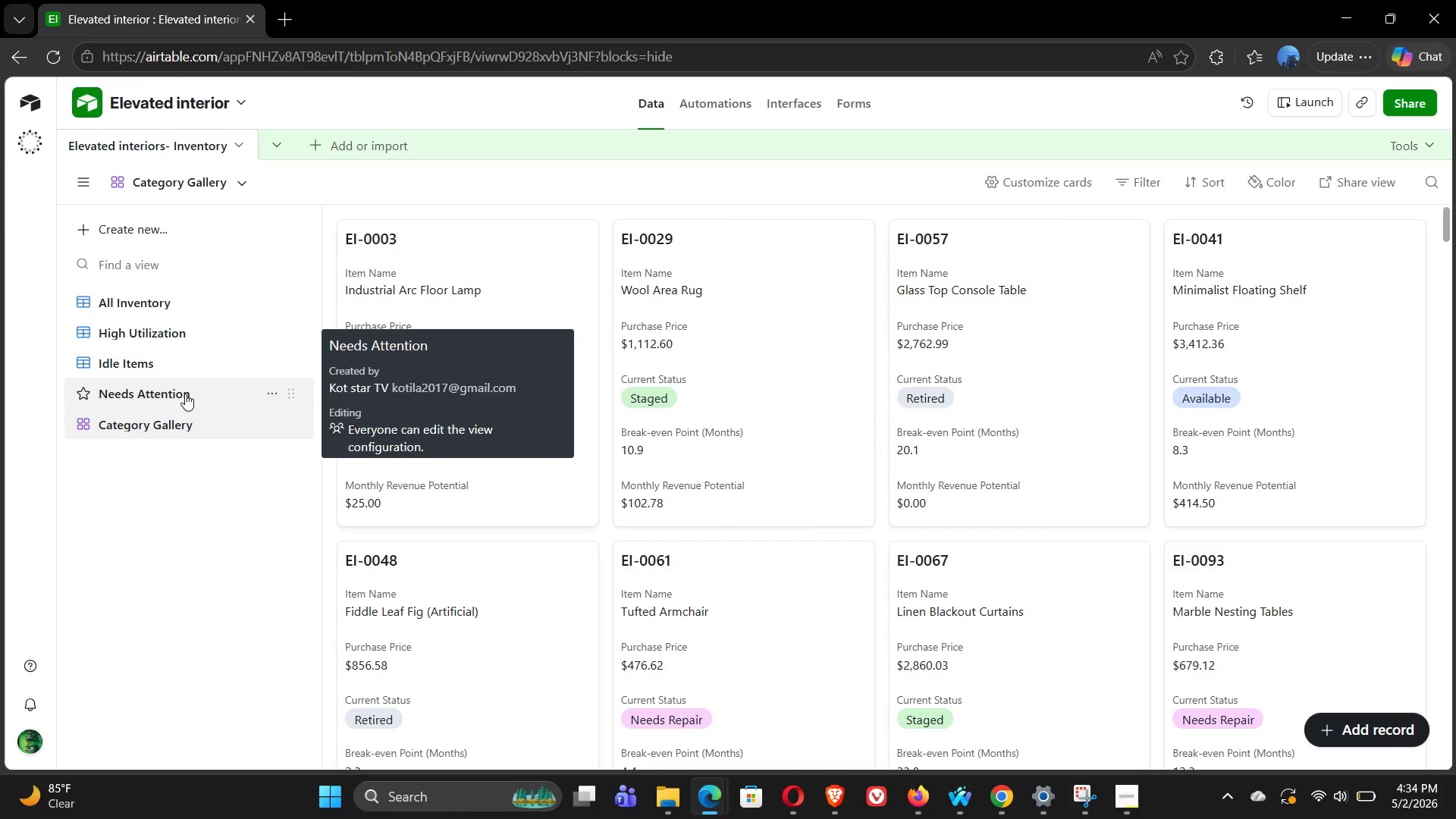 
left_click([83, 180])
 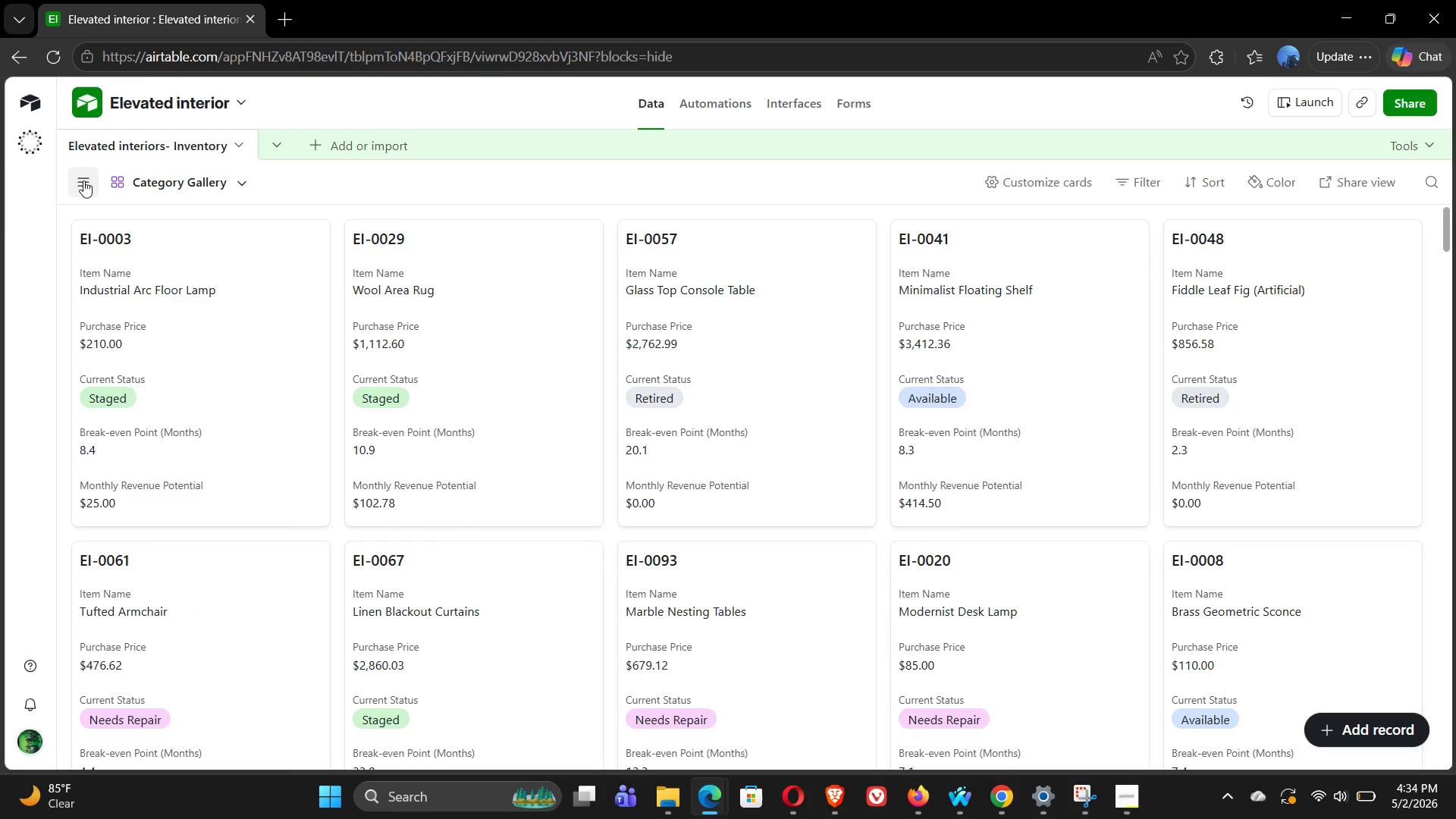 
left_click([83, 180])
 